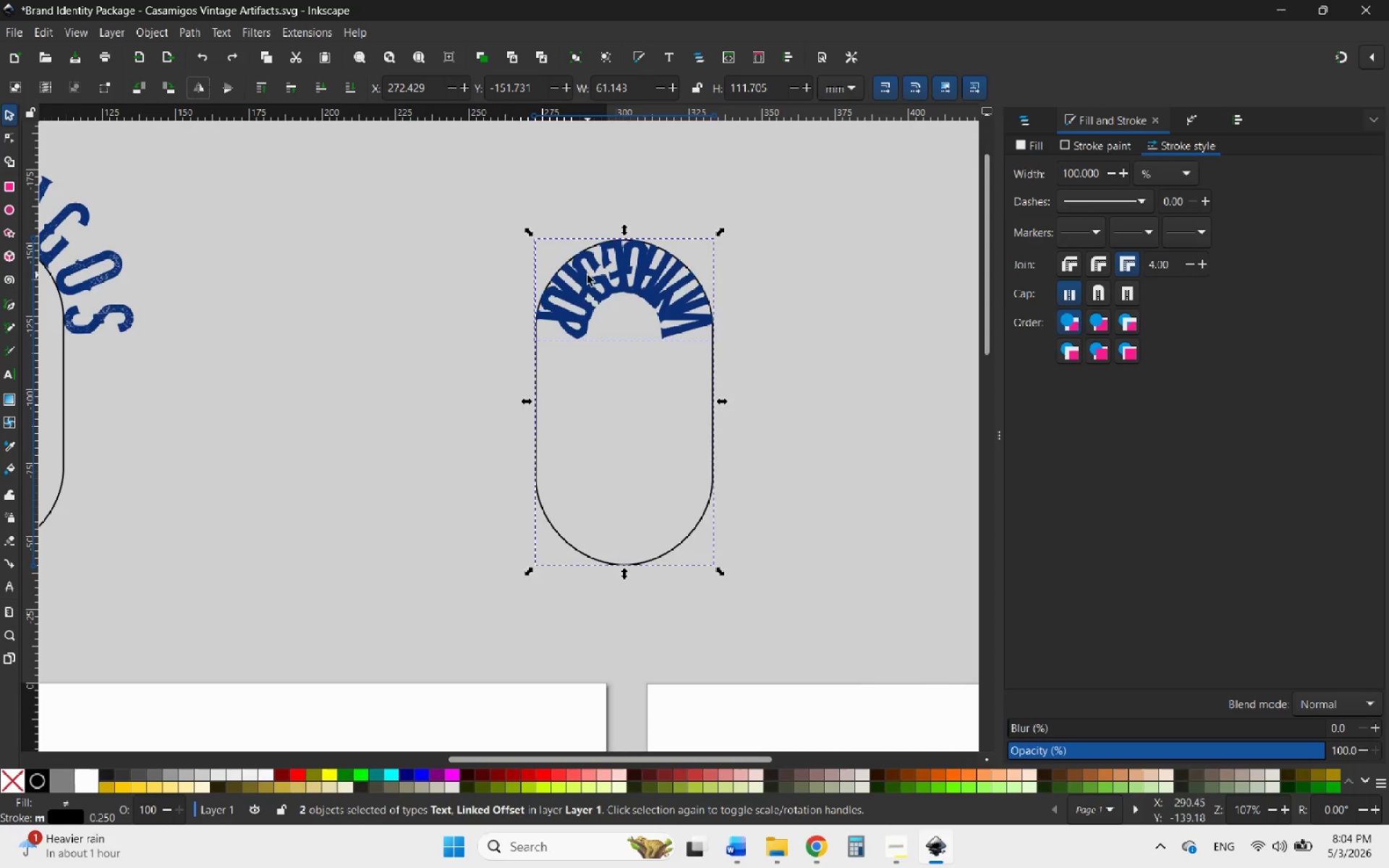 
key(Control+Z)
 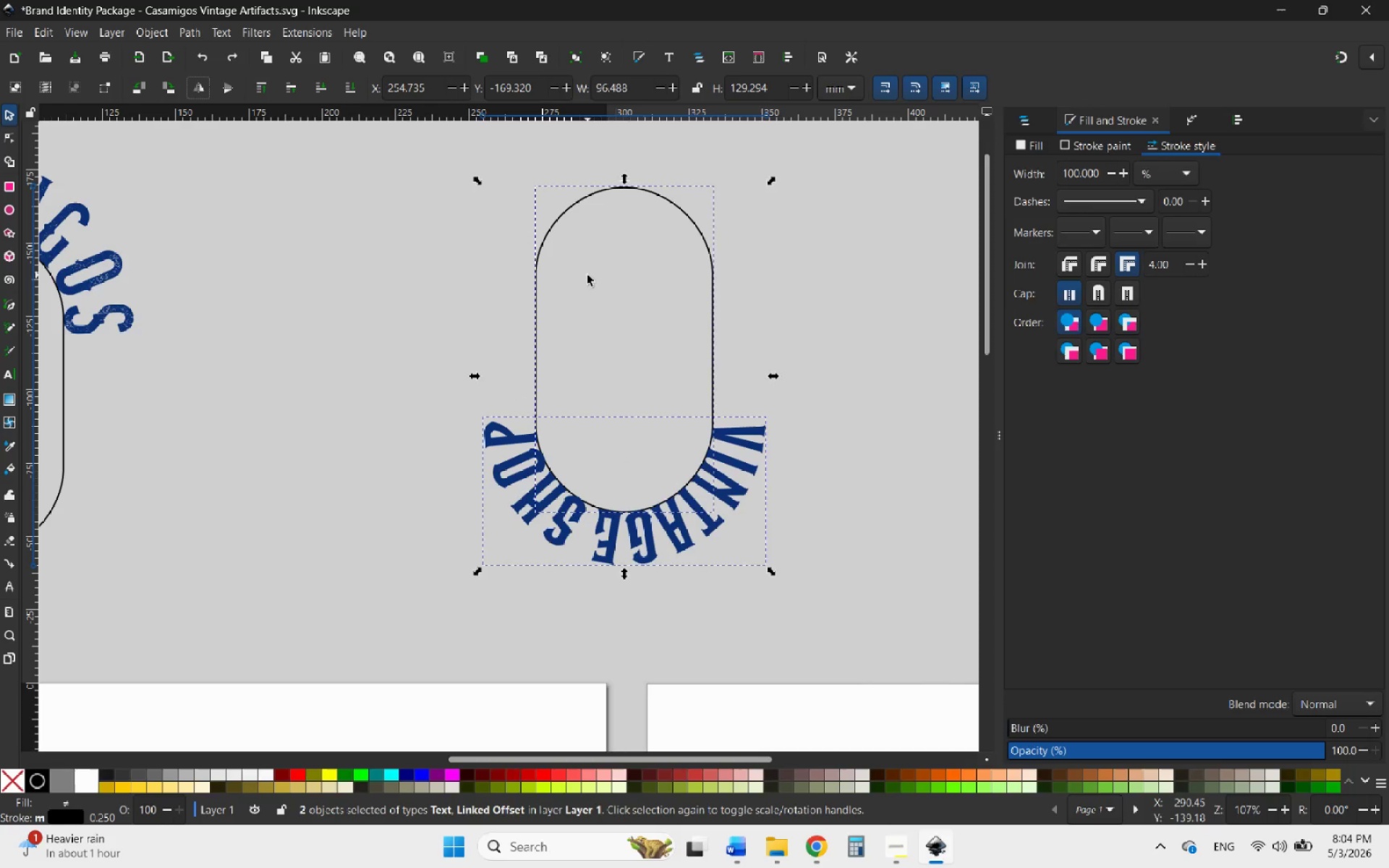 
key(Control+Z)
 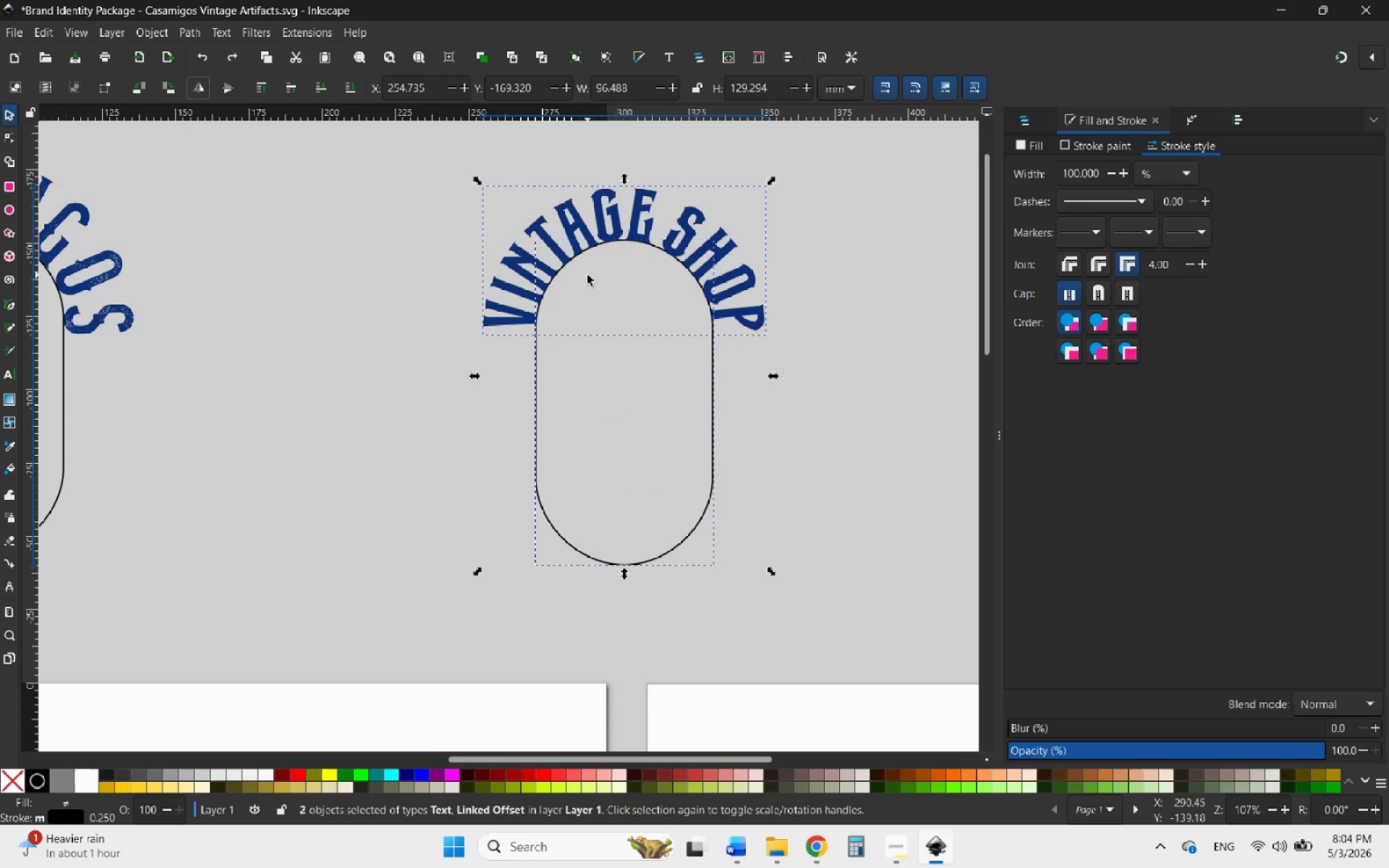 
key(Control+Z)
 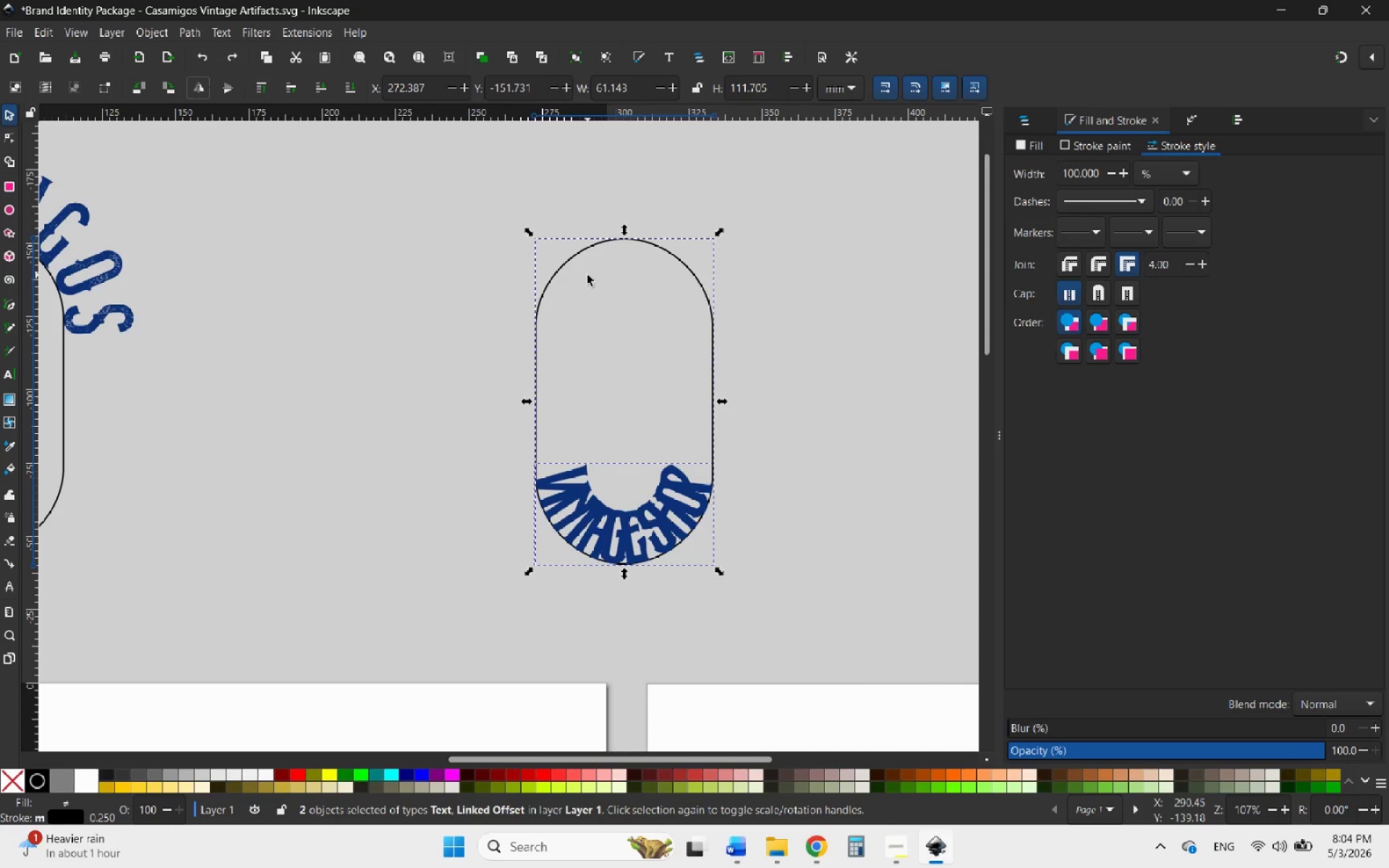 
key(Control+Z)
 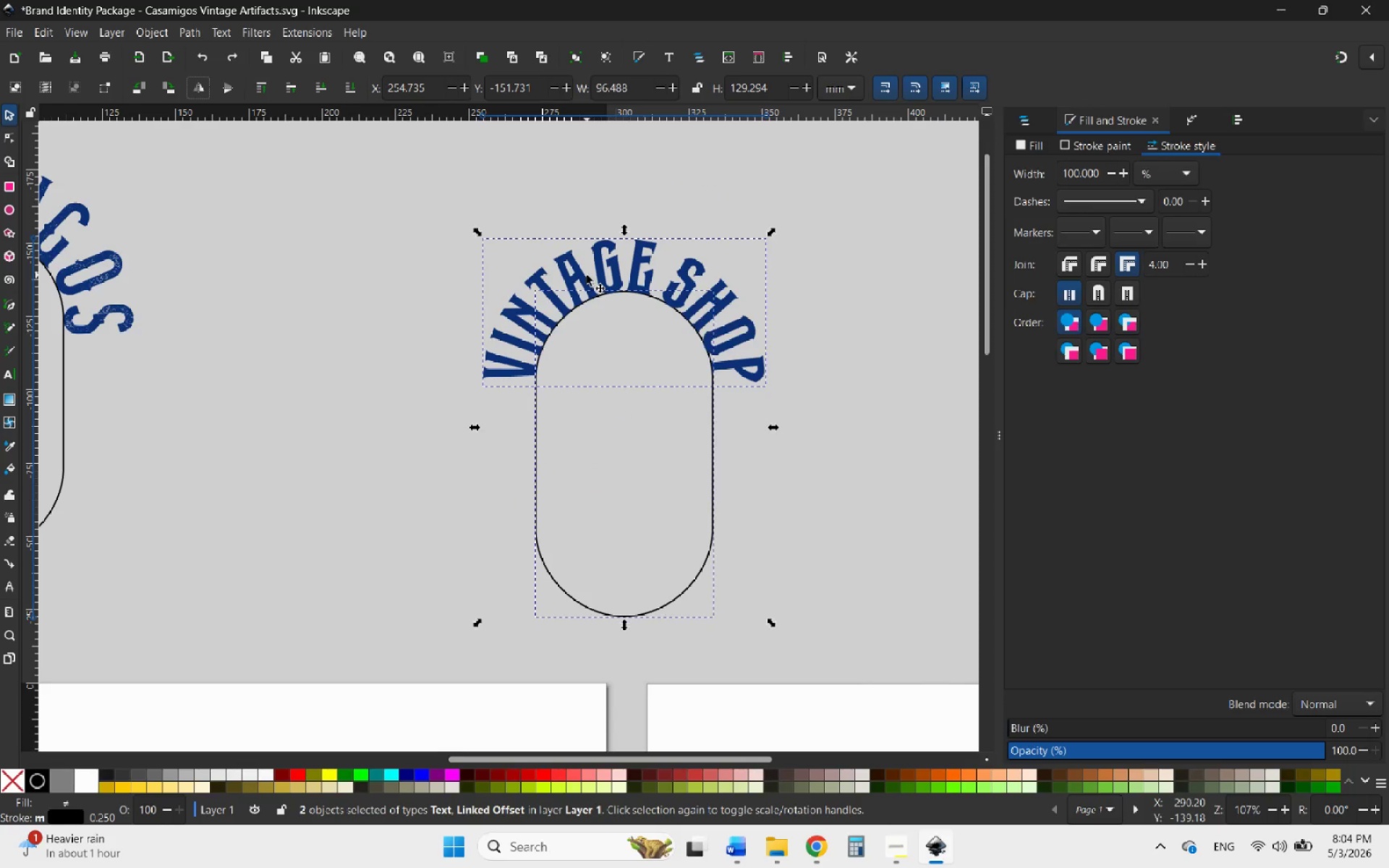 
key(Control+Z)
 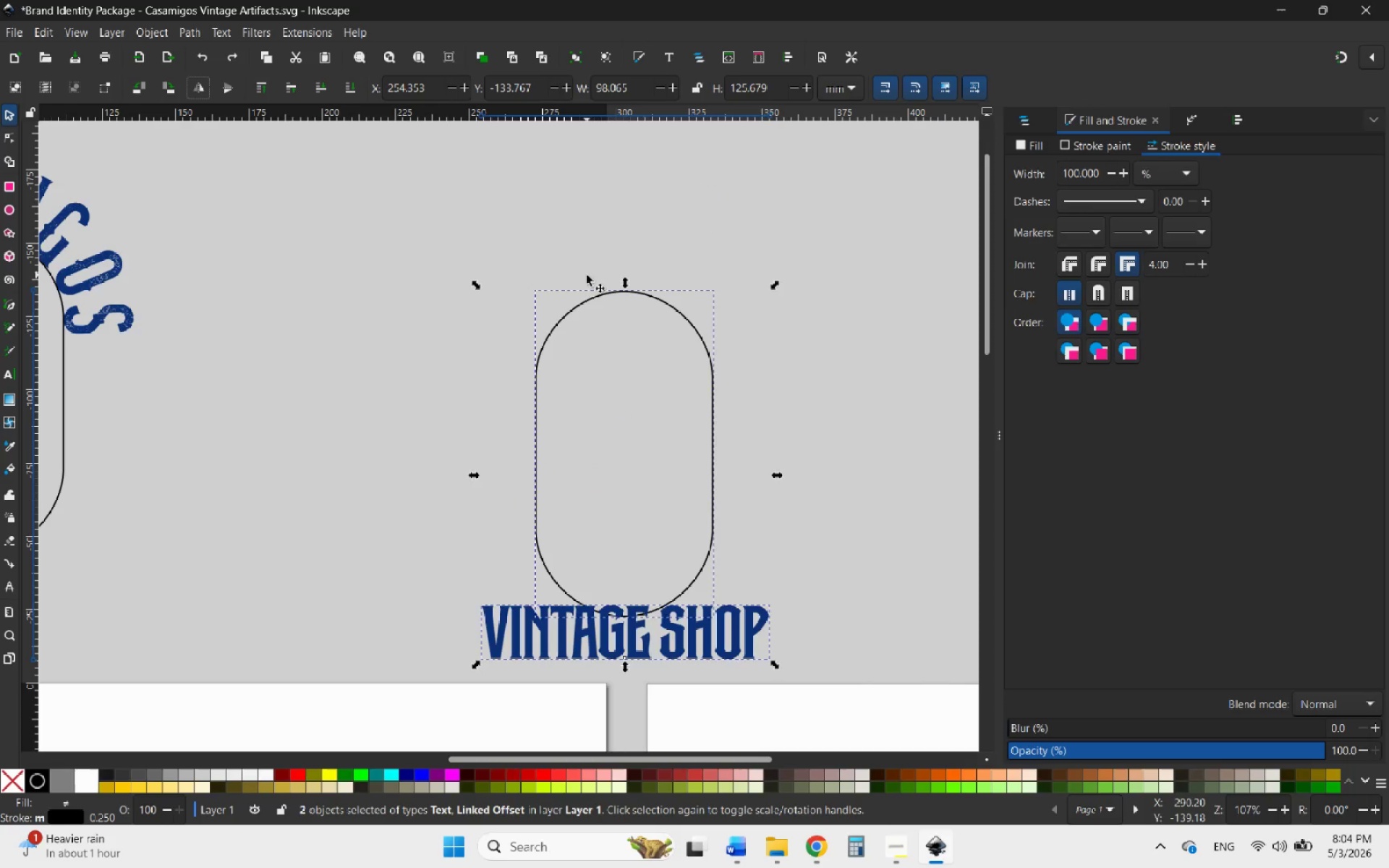 
key(Control+Z)
 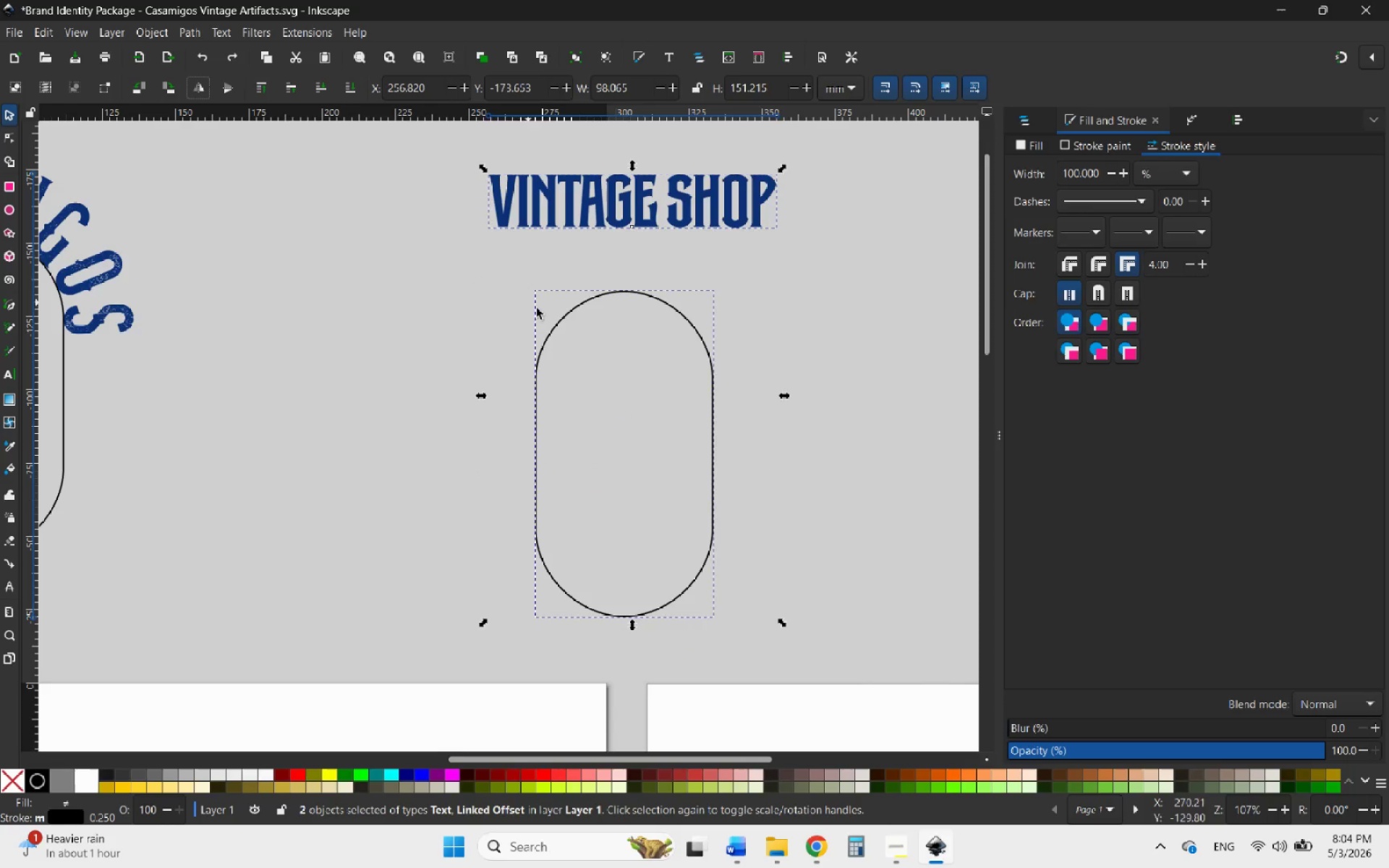 
left_click([501, 314])
 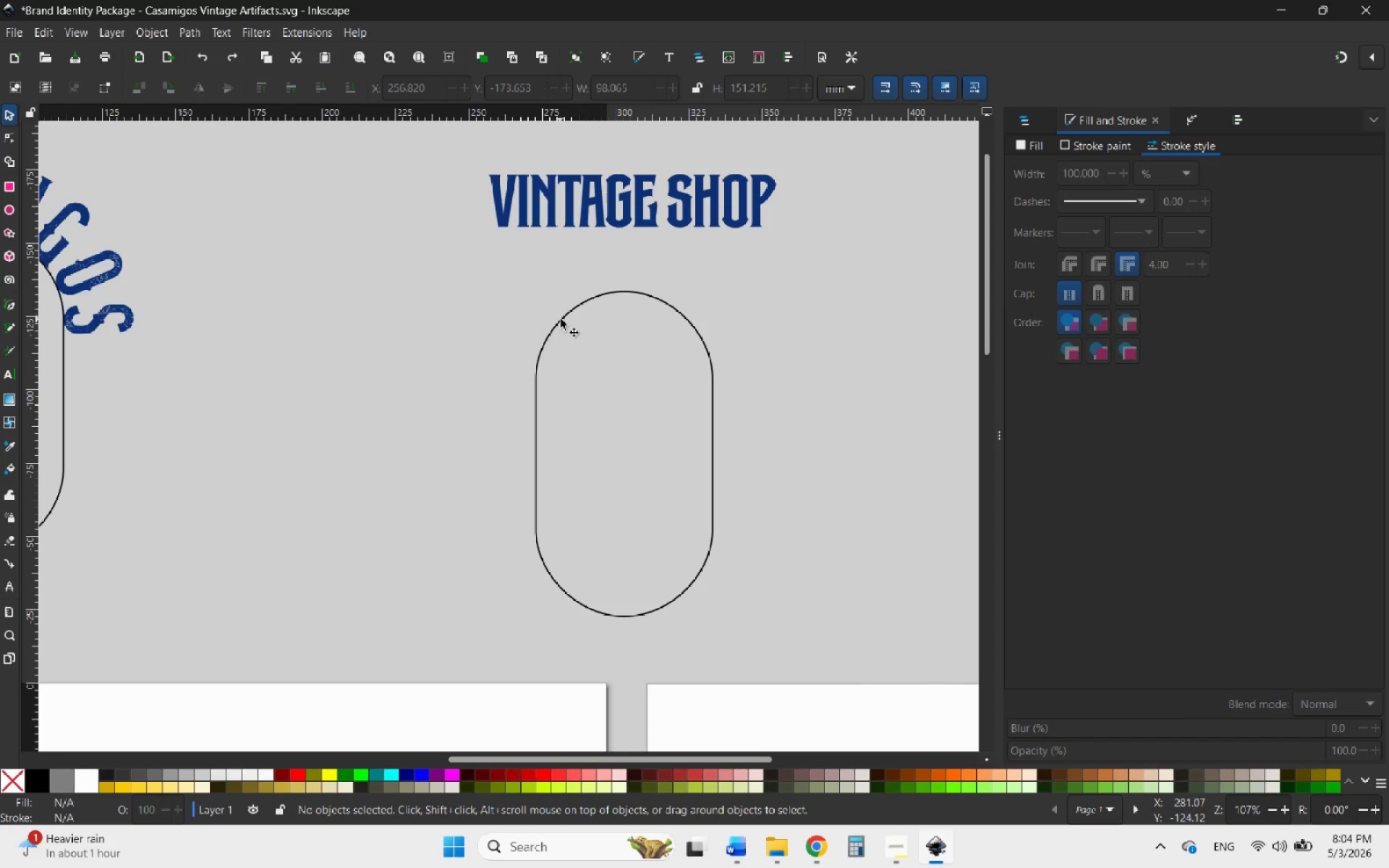 
left_click([561, 319])
 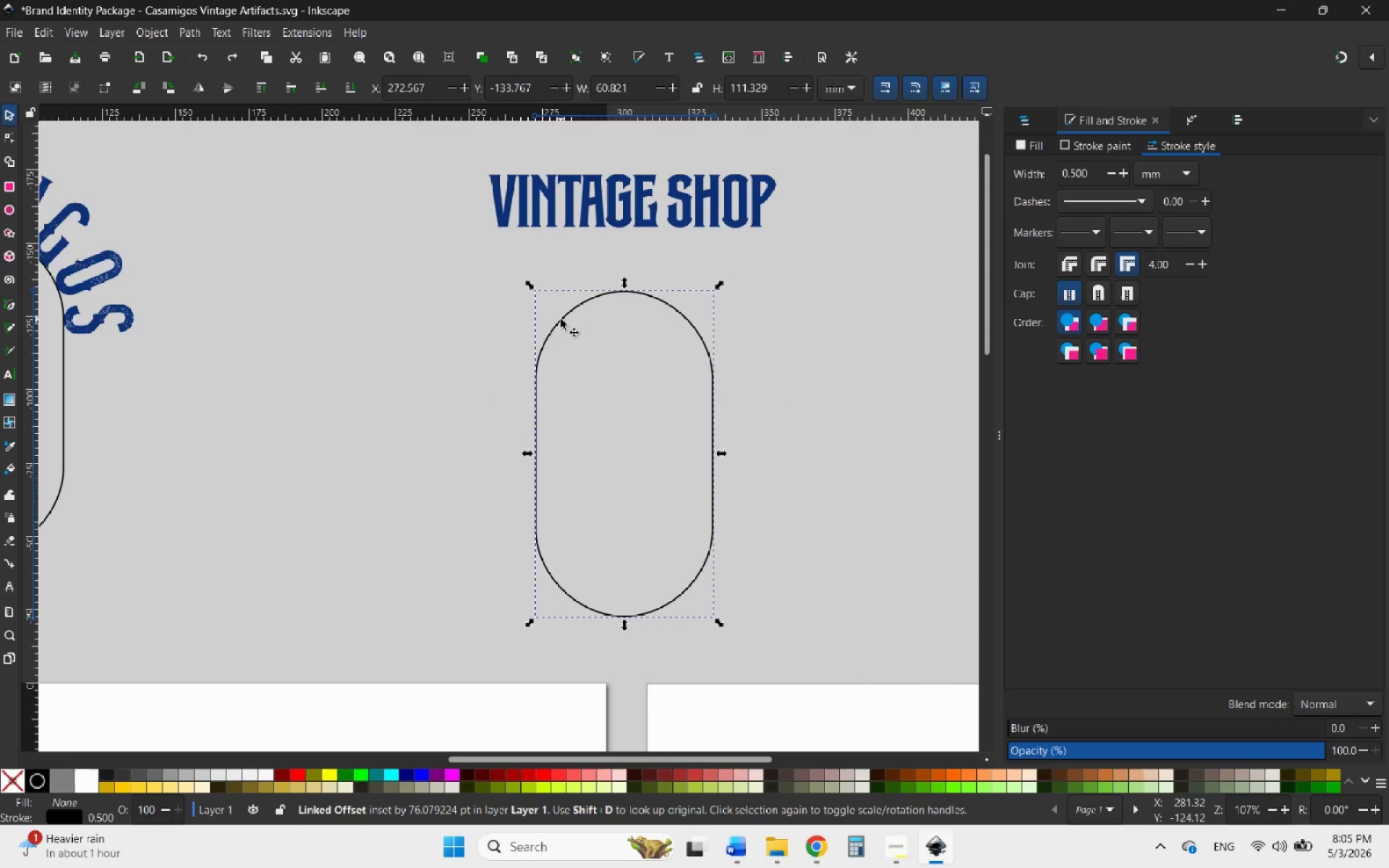 
hold_key(key=ControlLeft, duration=1.56)
scroll: coordinate [591, 319], scroll_direction: down, amount: 3.0
 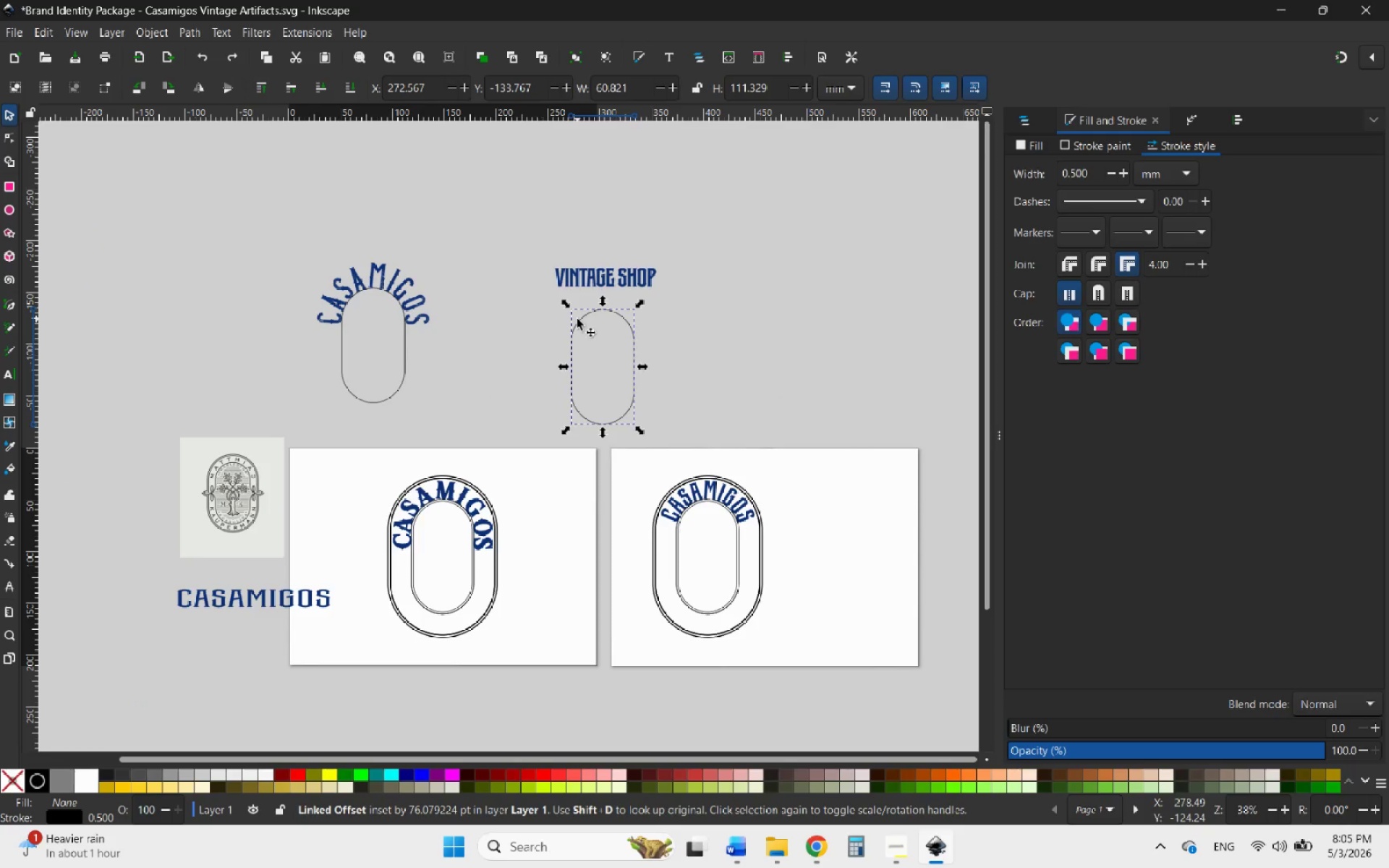 
left_click_drag(start_coordinate=[577, 319], to_coordinate=[848, 299])
 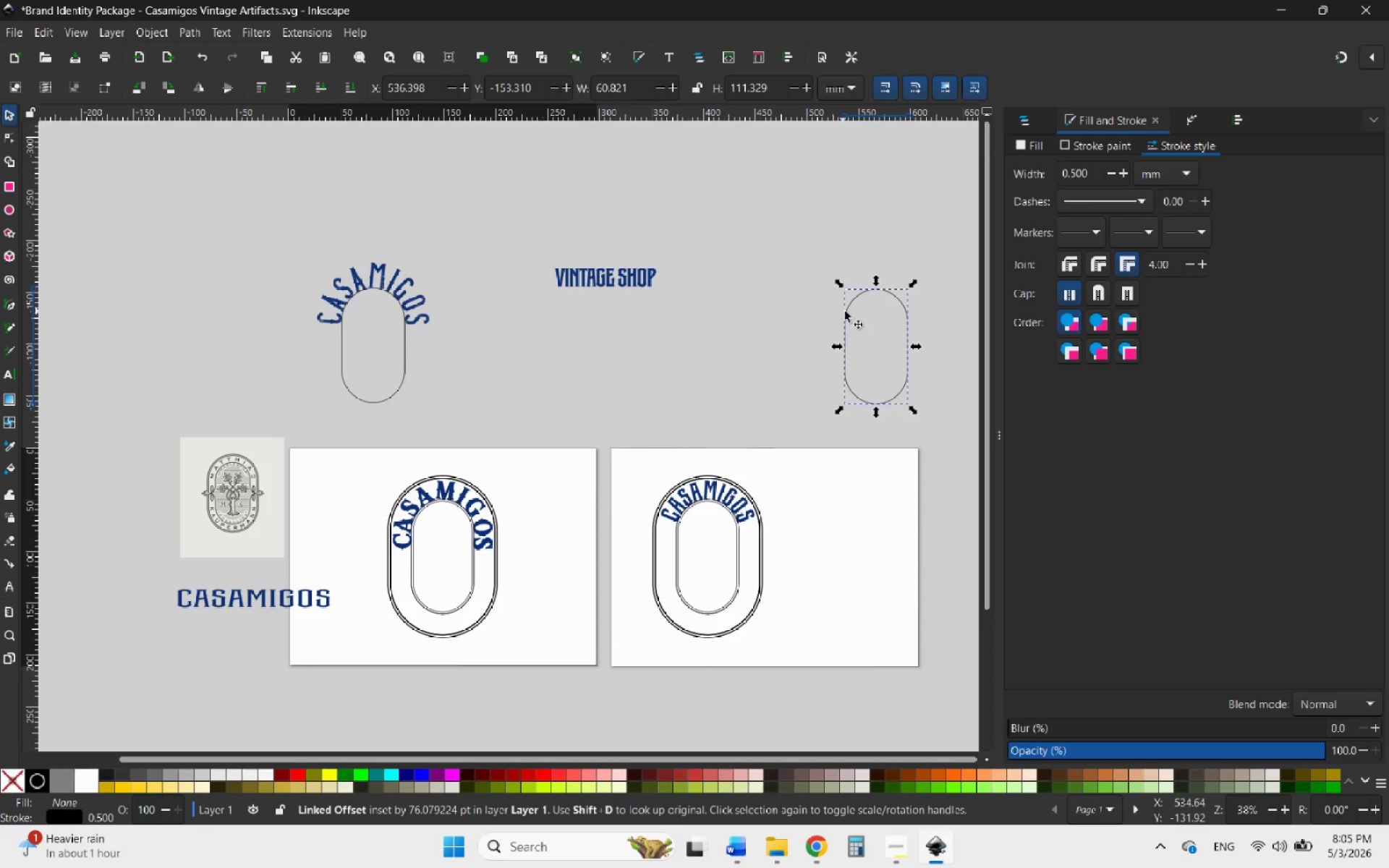 
left_click_drag(start_coordinate=[846, 310], to_coordinate=[449, 312])
 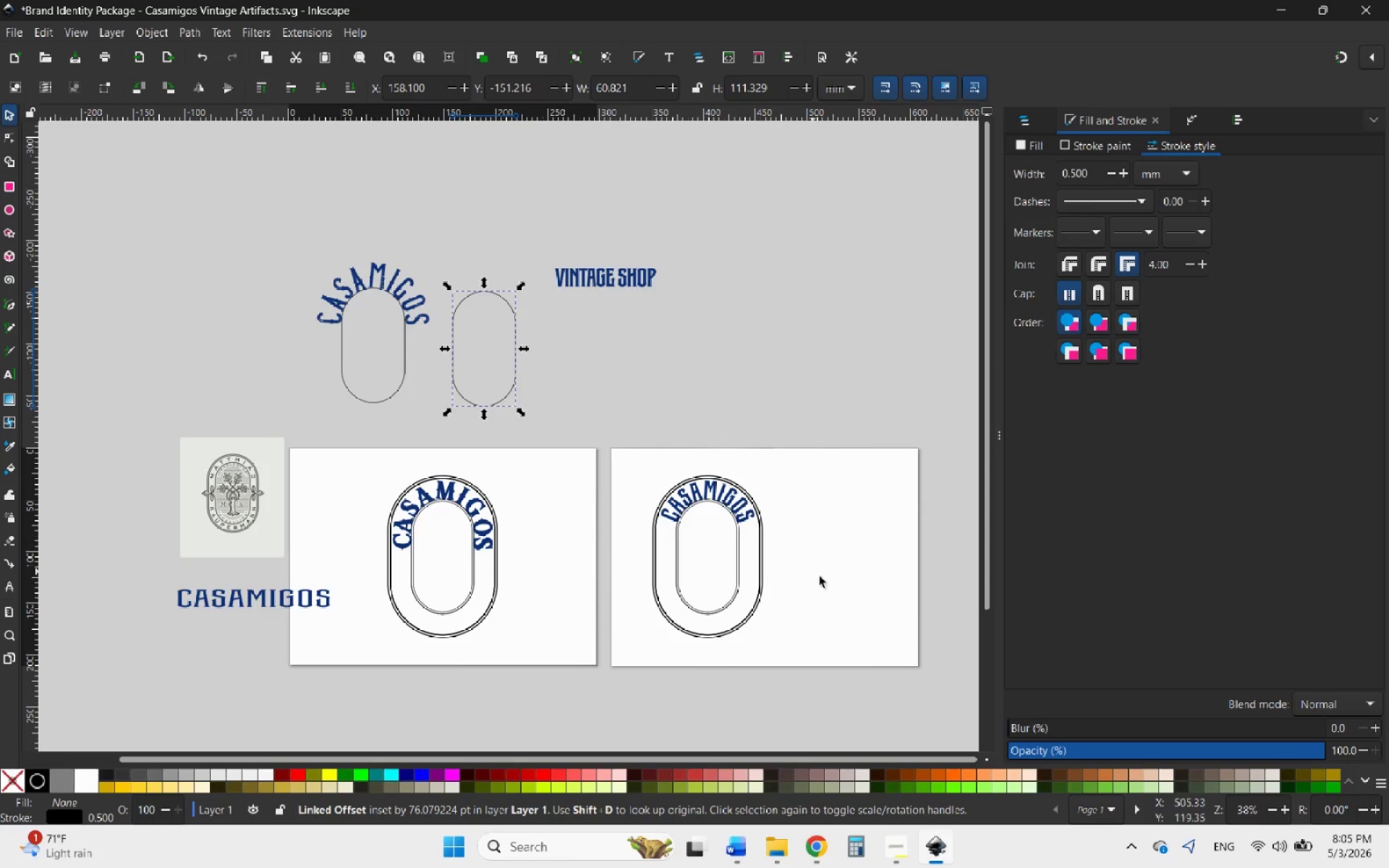 
left_click([839, 588])
 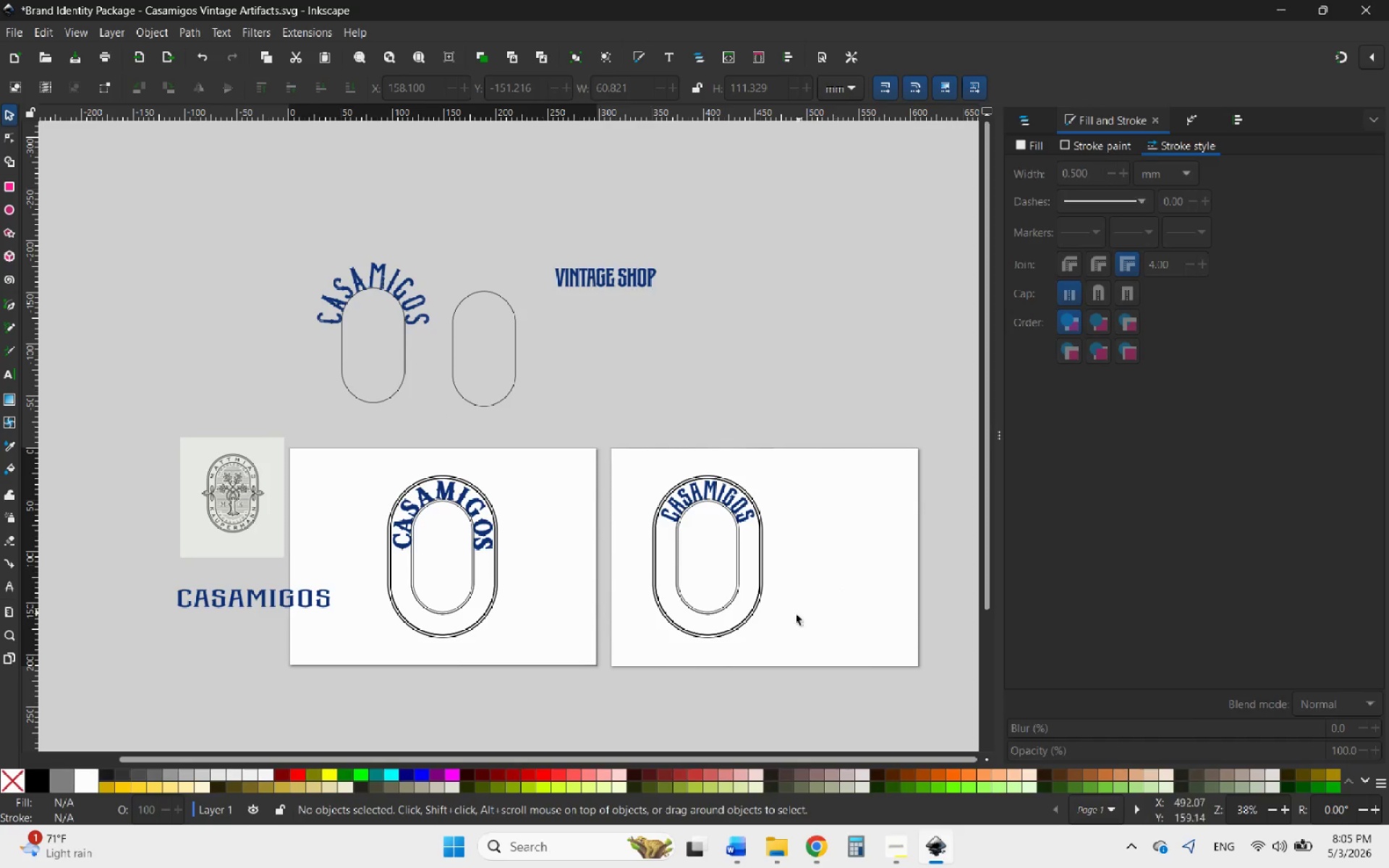 
scroll: coordinate [744, 646], scroll_direction: up, amount: 4.0
 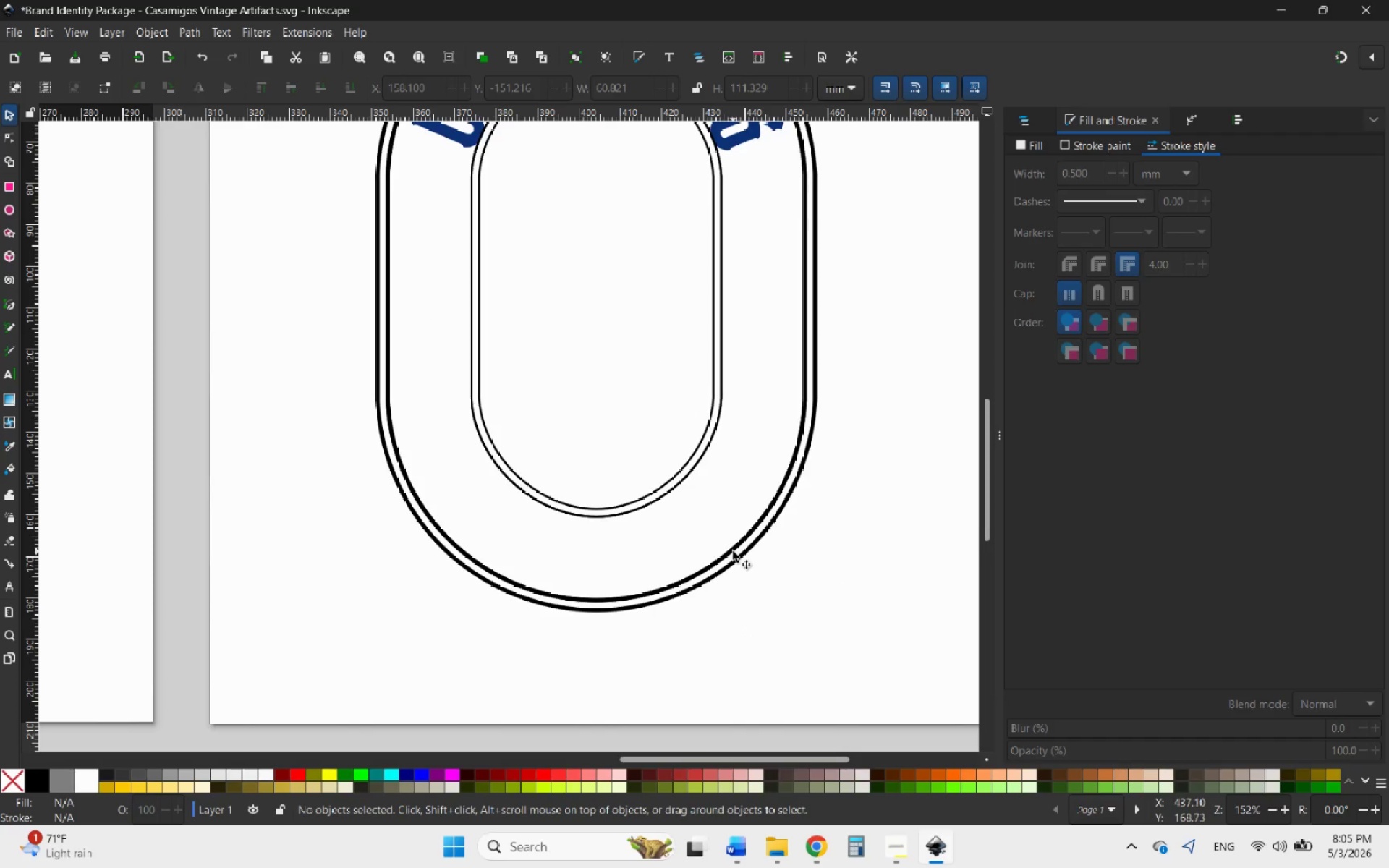 
hold_key(key=ControlLeft, duration=0.64)
 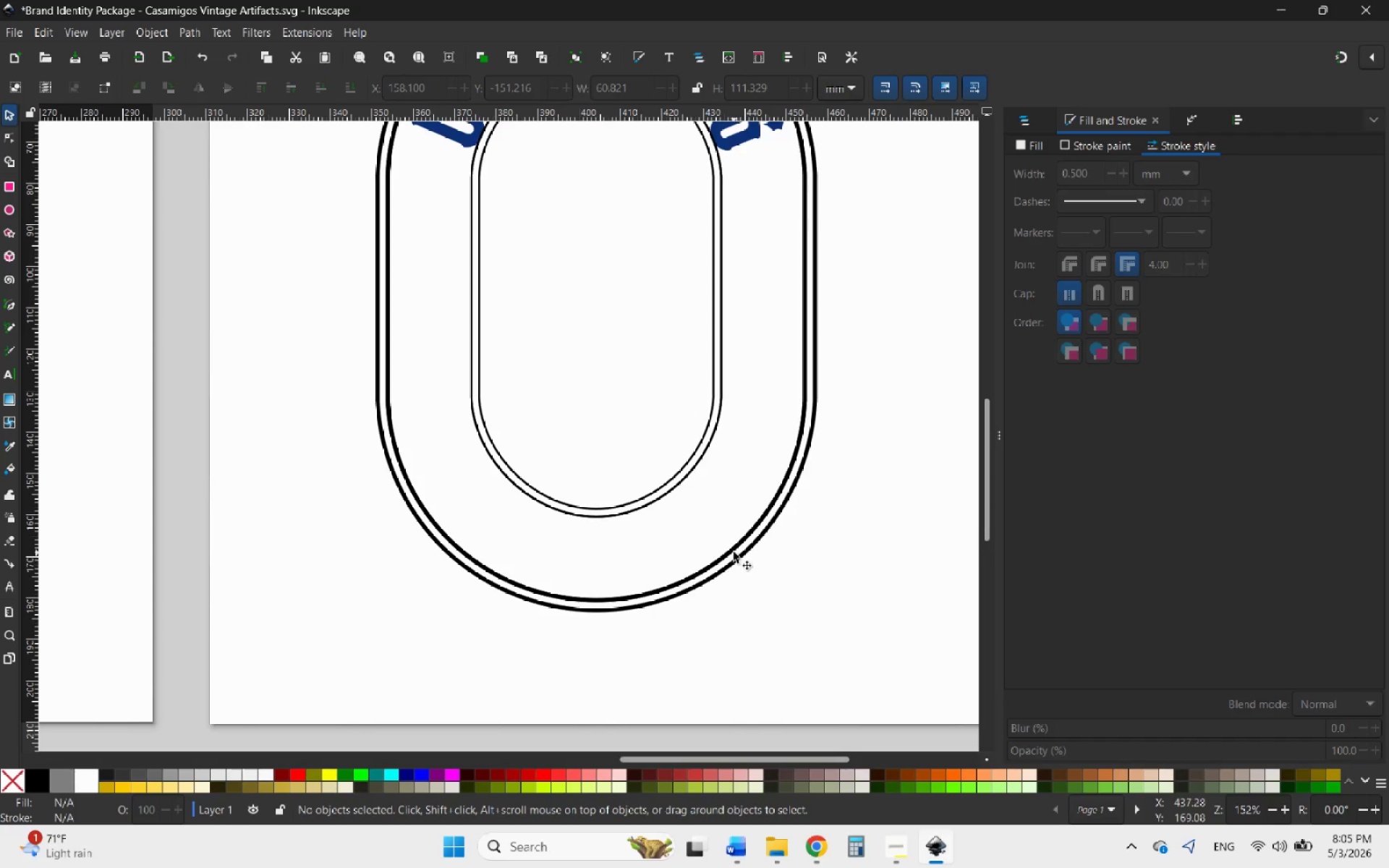 
left_click([731, 551])
 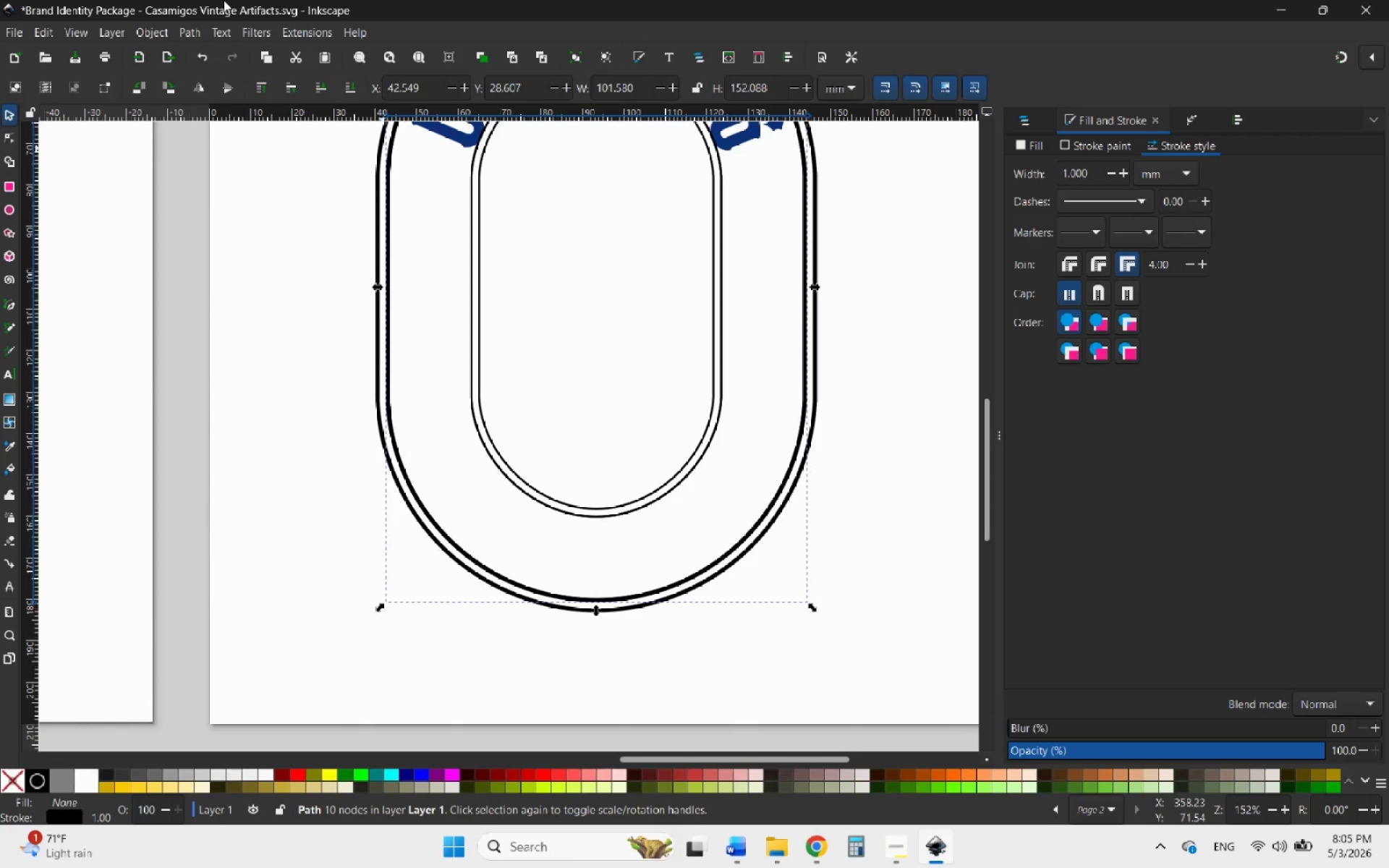 
left_click([190, 30])
 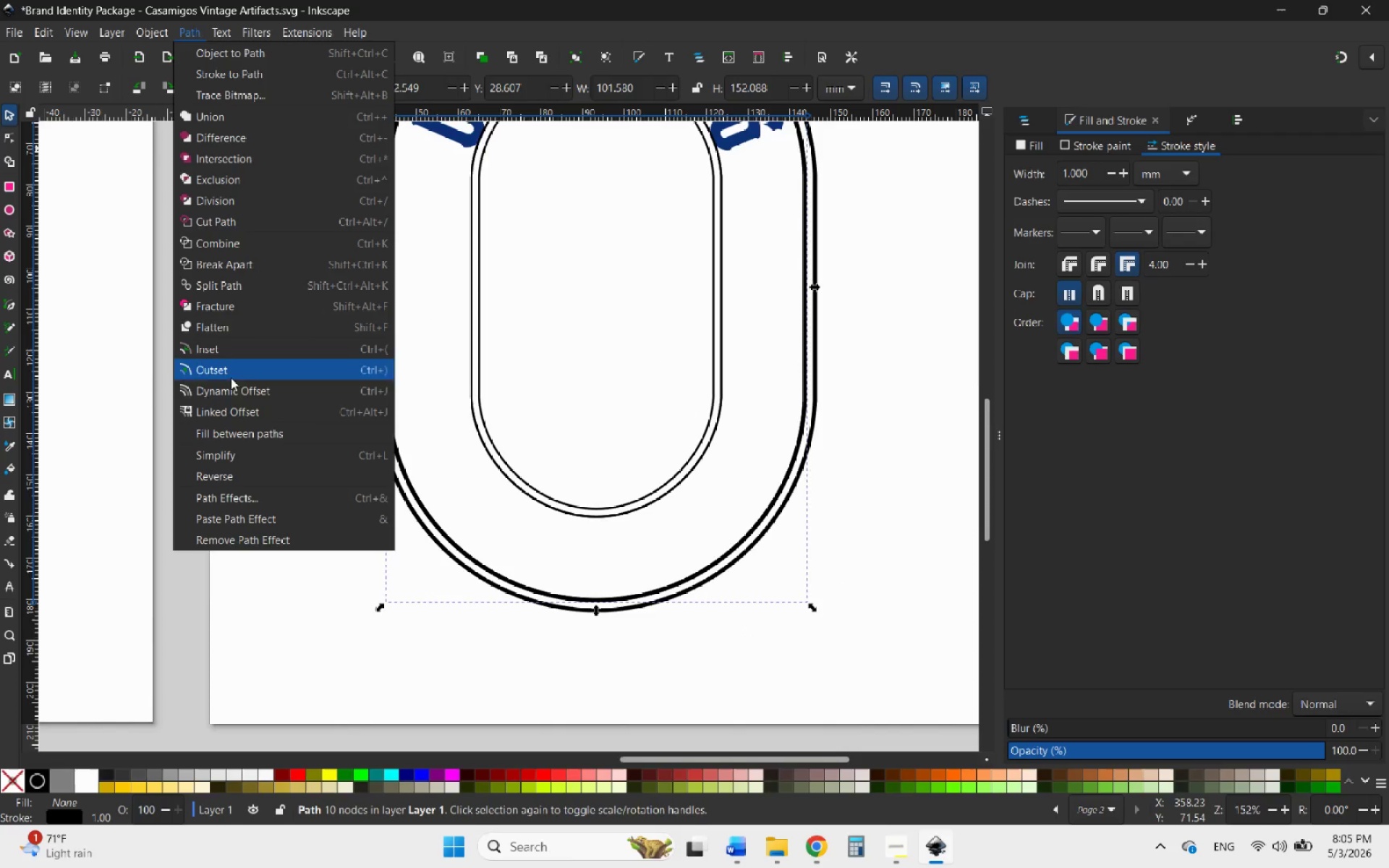 
left_click([213, 413])
 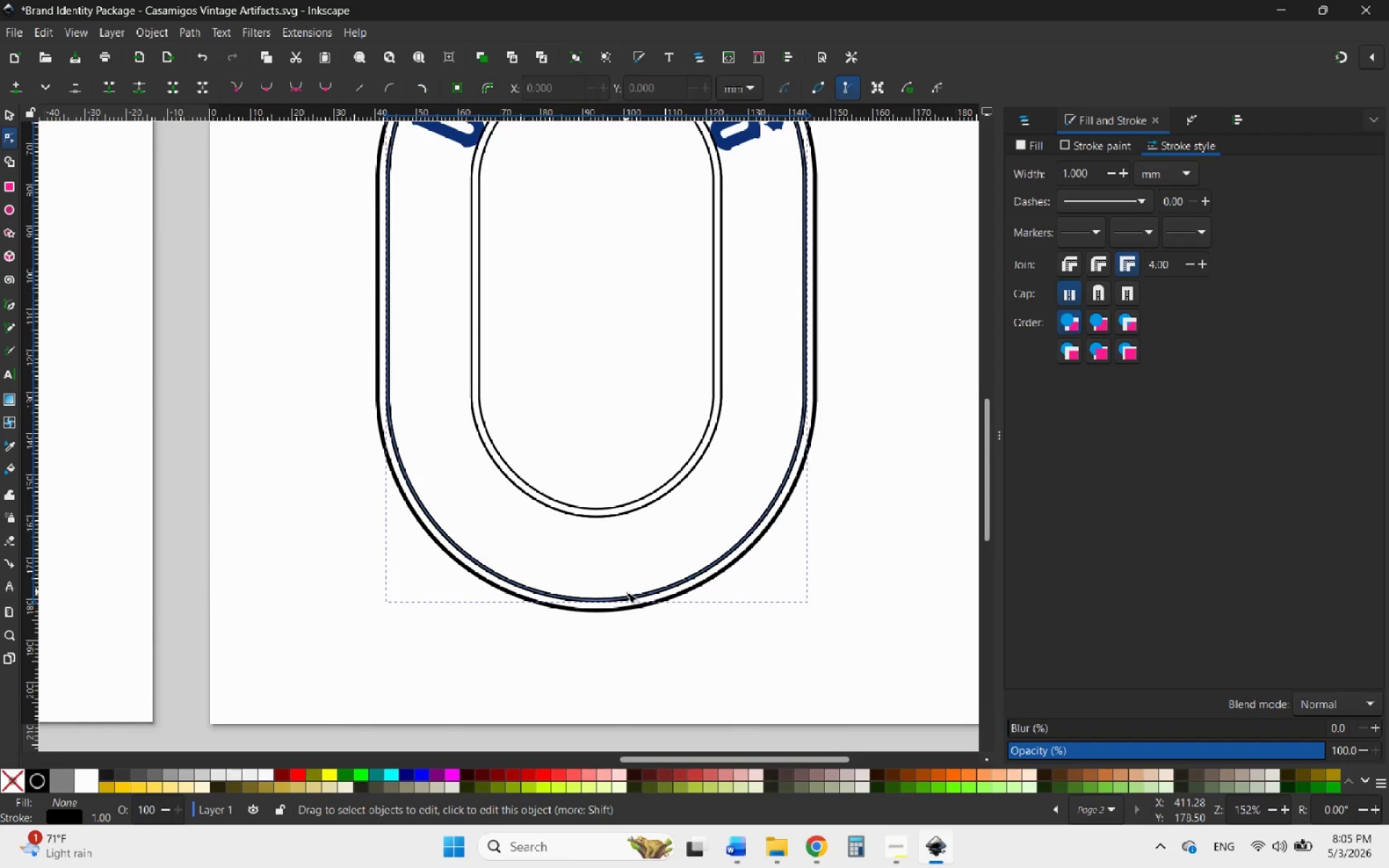 
scroll: coordinate [660, 420], scroll_direction: up, amount: 6.0
 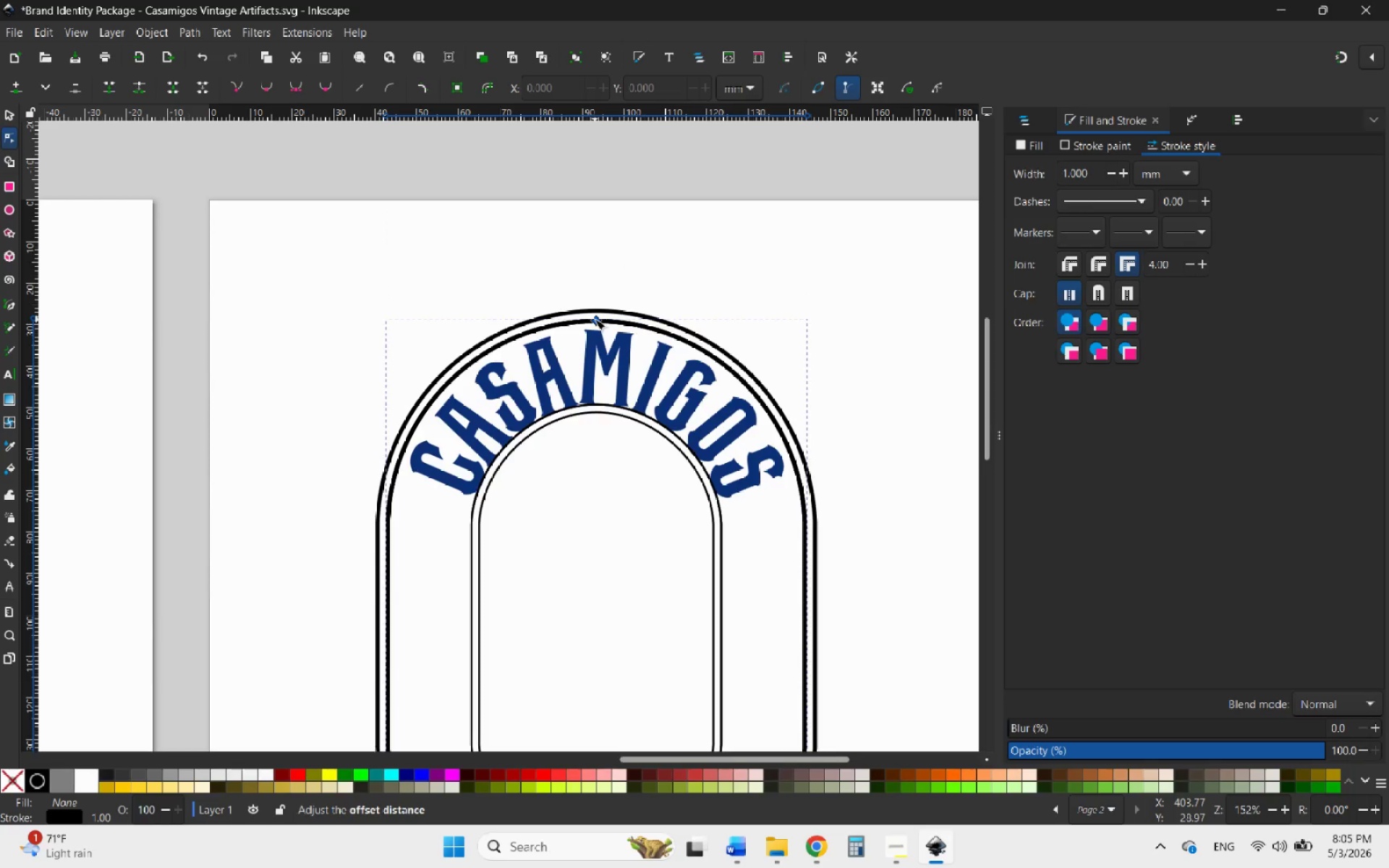 
left_click_drag(start_coordinate=[595, 319], to_coordinate=[578, 328])
 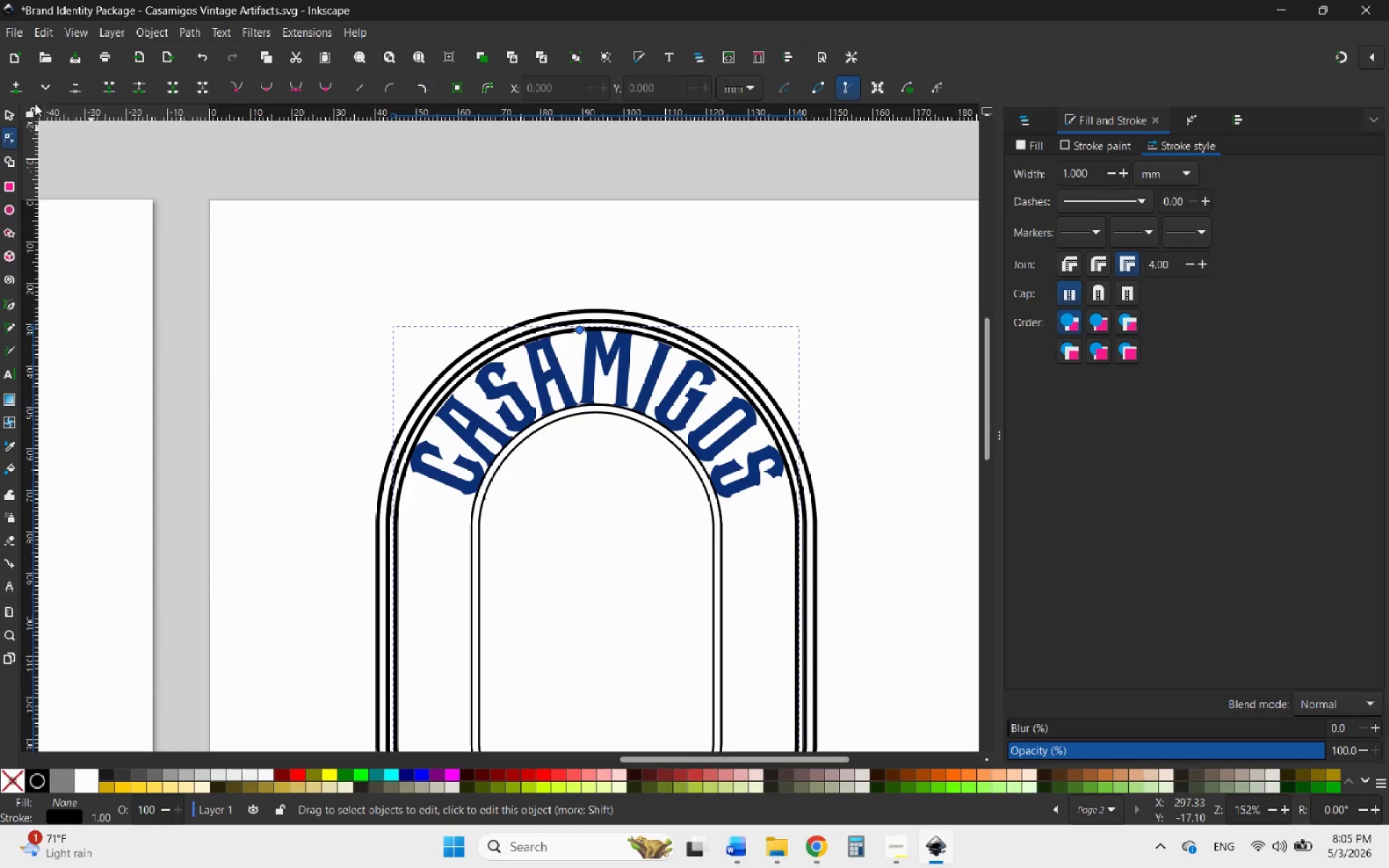 
left_click([7, 113])
 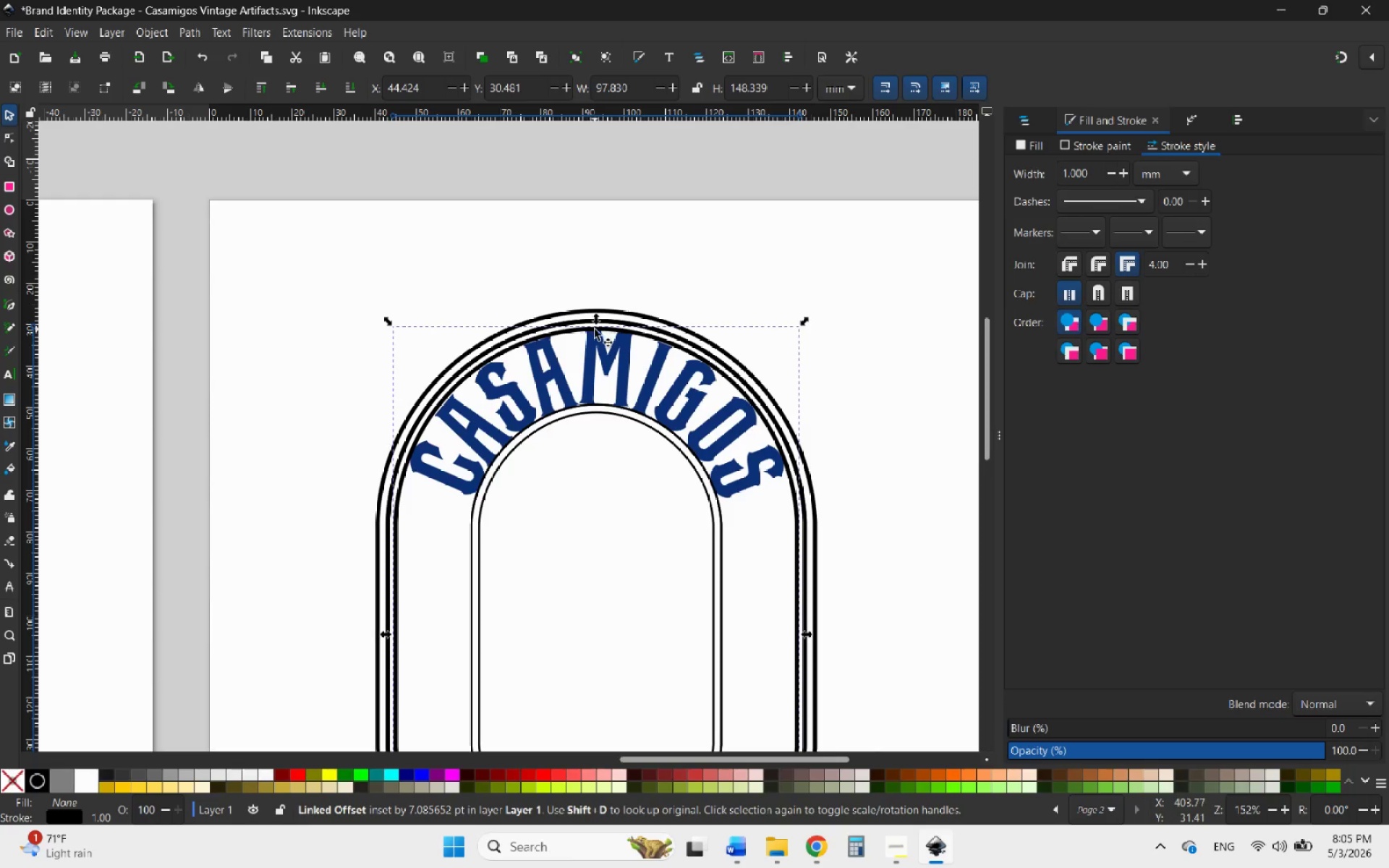 
left_click_drag(start_coordinate=[595, 329], to_coordinate=[775, 190])
 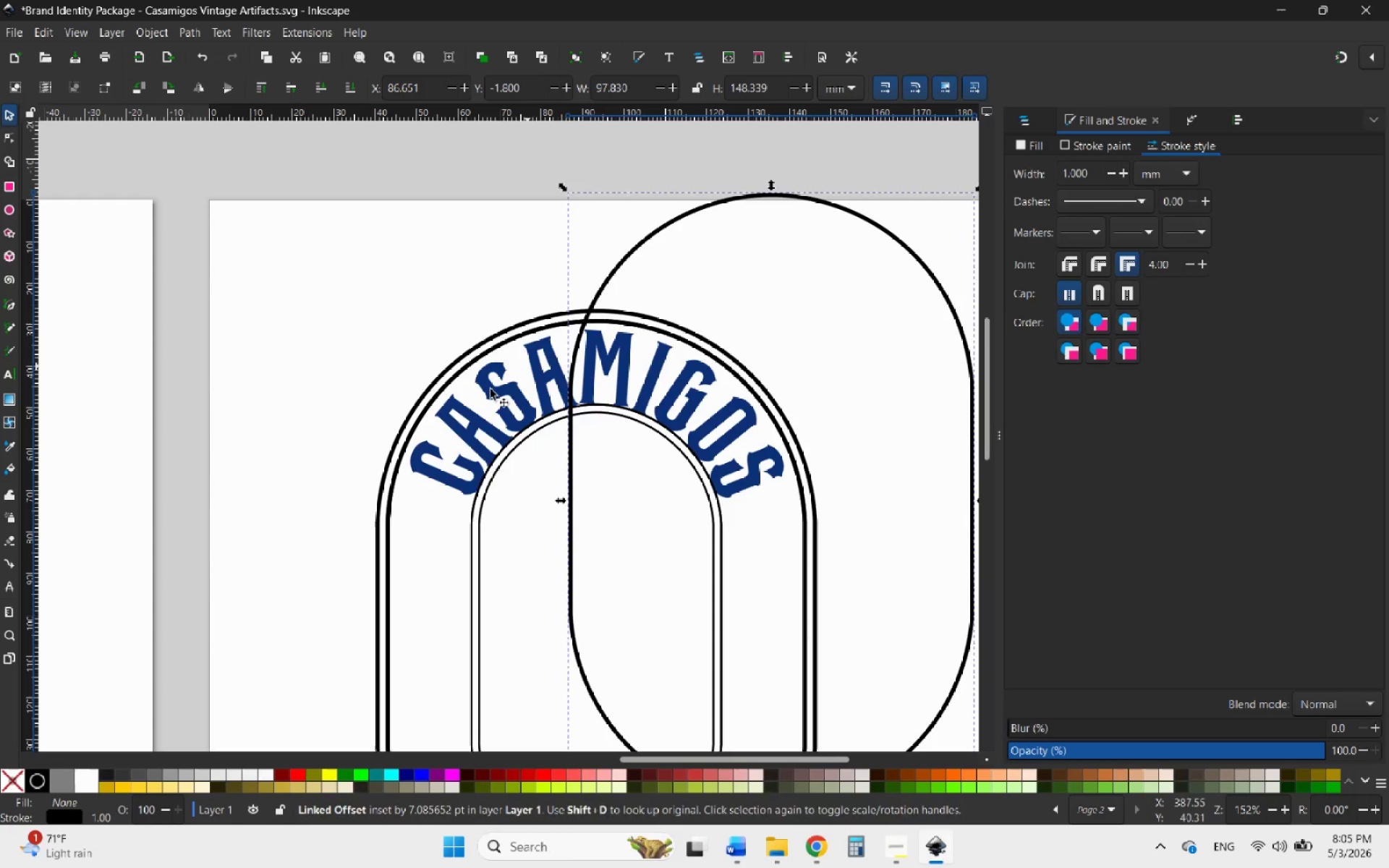 
hold_key(key=ControlLeft, duration=1.62)
scroll: coordinate [446, 422], scroll_direction: down, amount: 4.0
 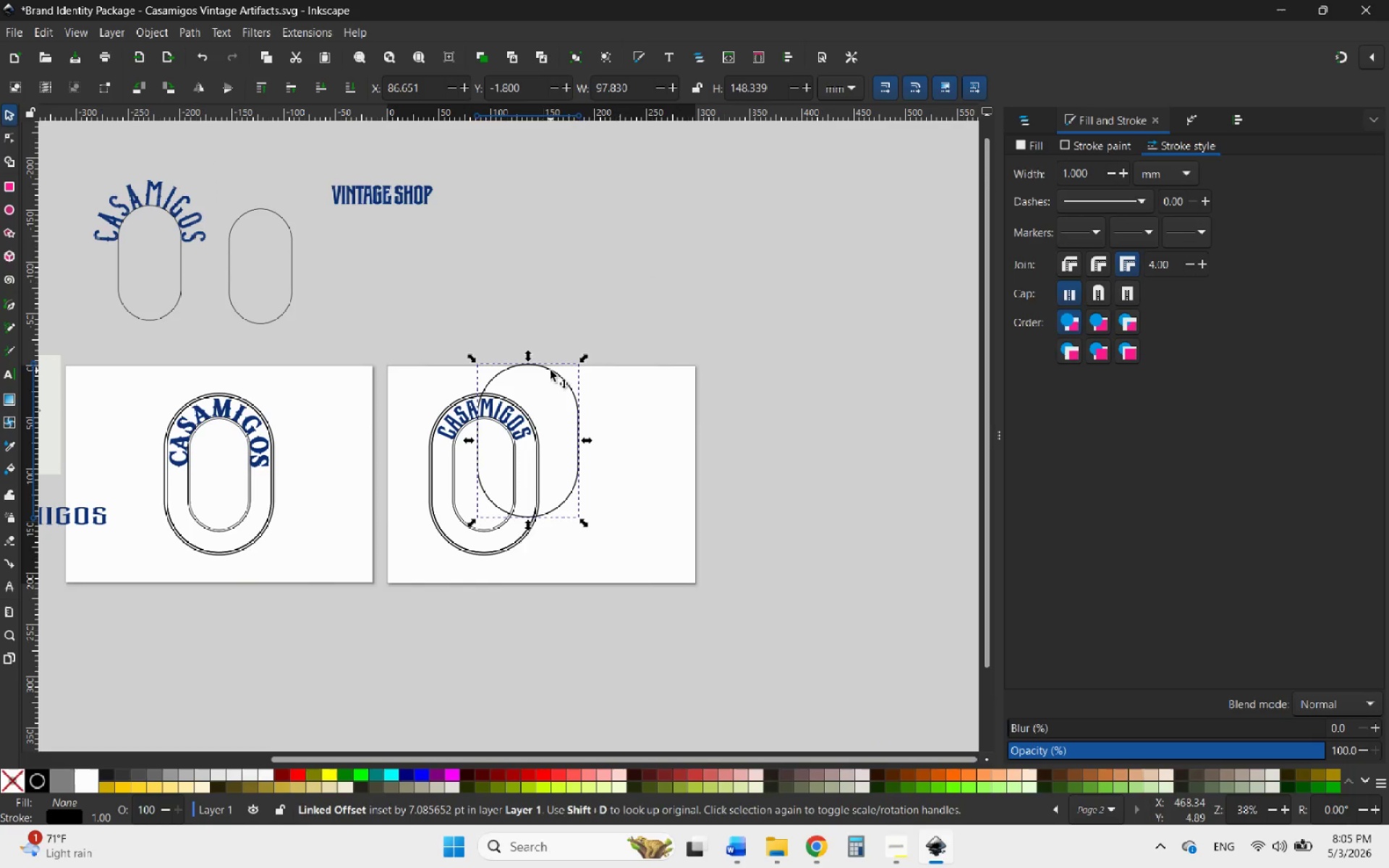 
left_click_drag(start_coordinate=[551, 370], to_coordinate=[703, 242])
 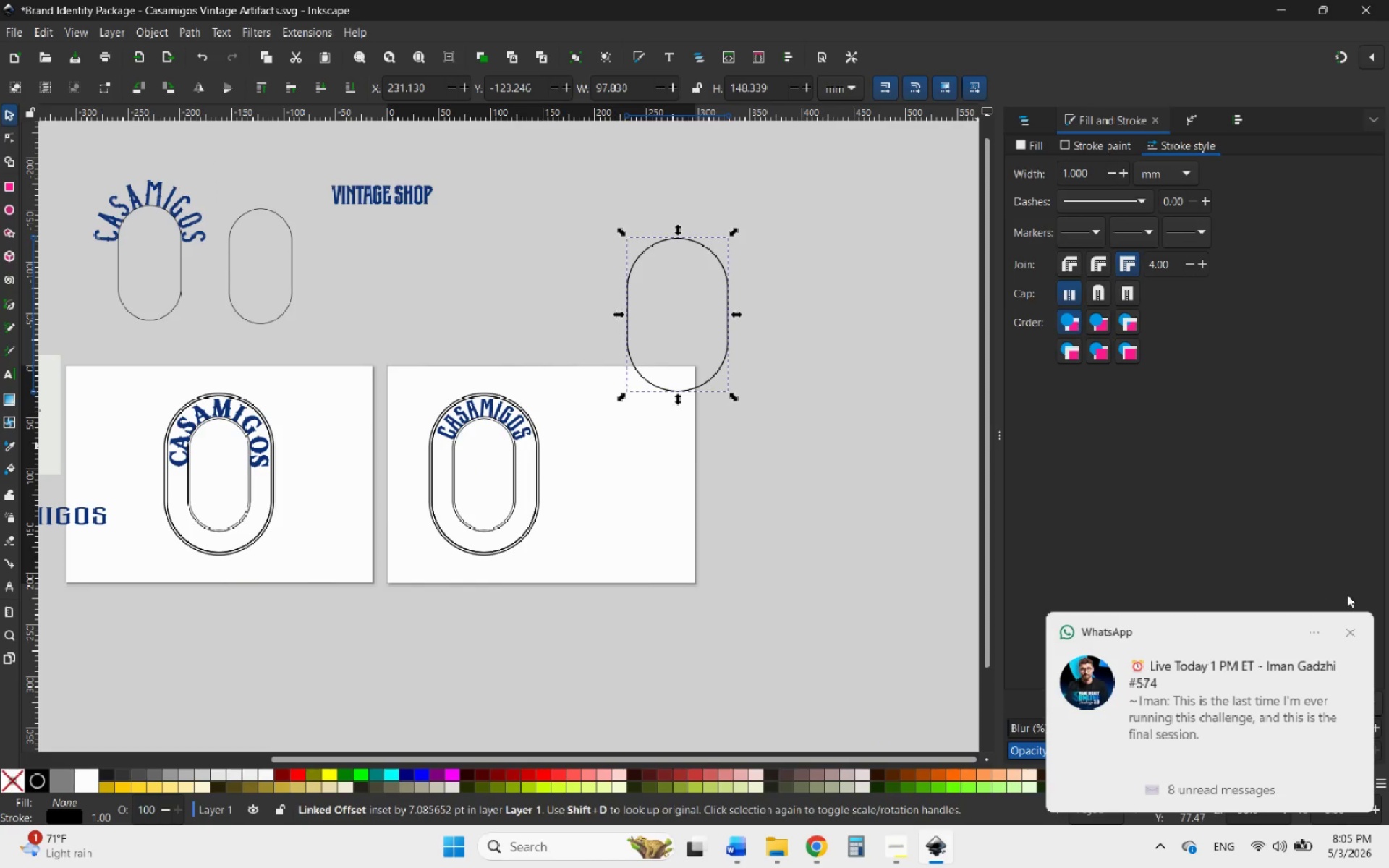 
left_click([1351, 629])
 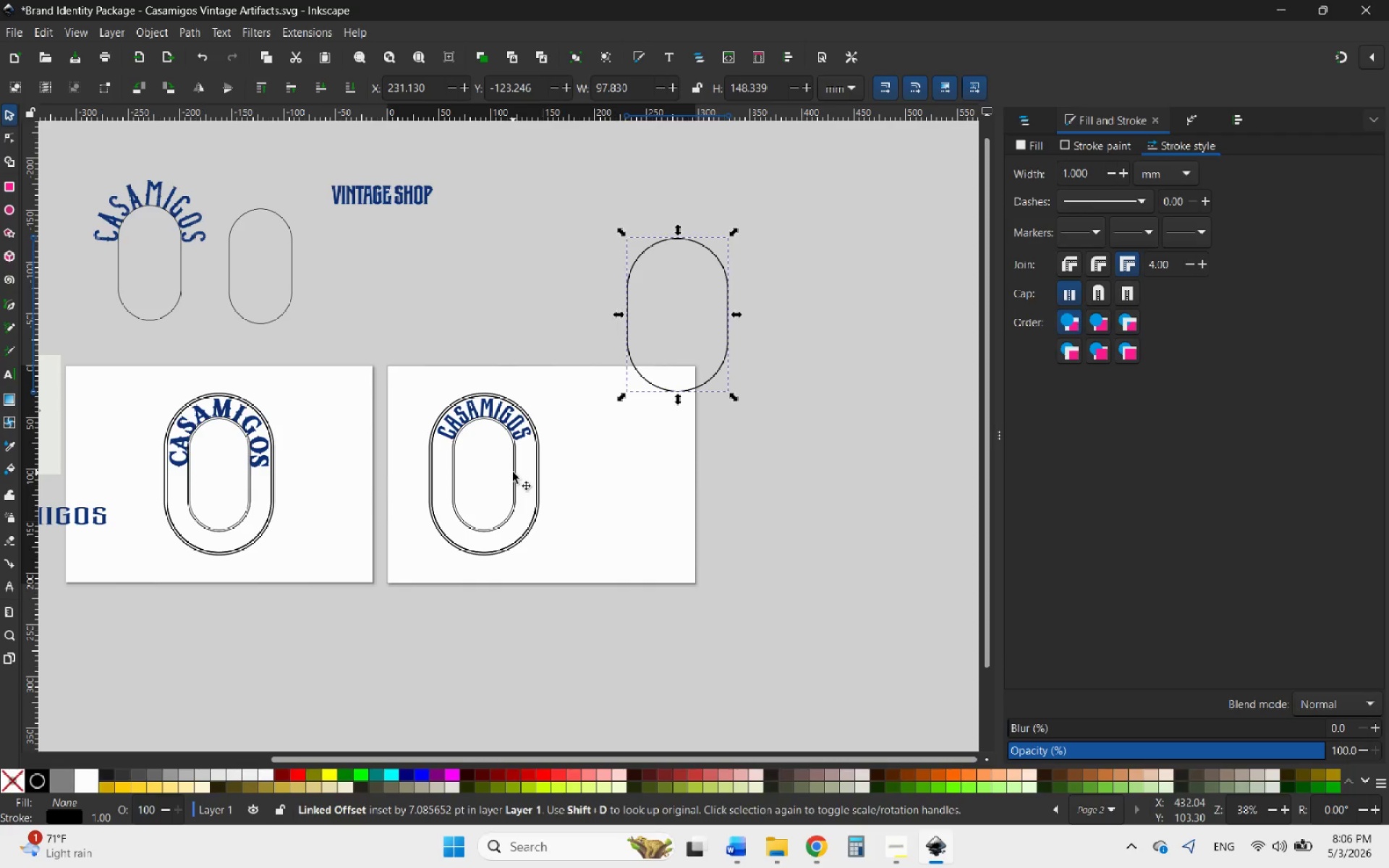 
wait(31.28)
 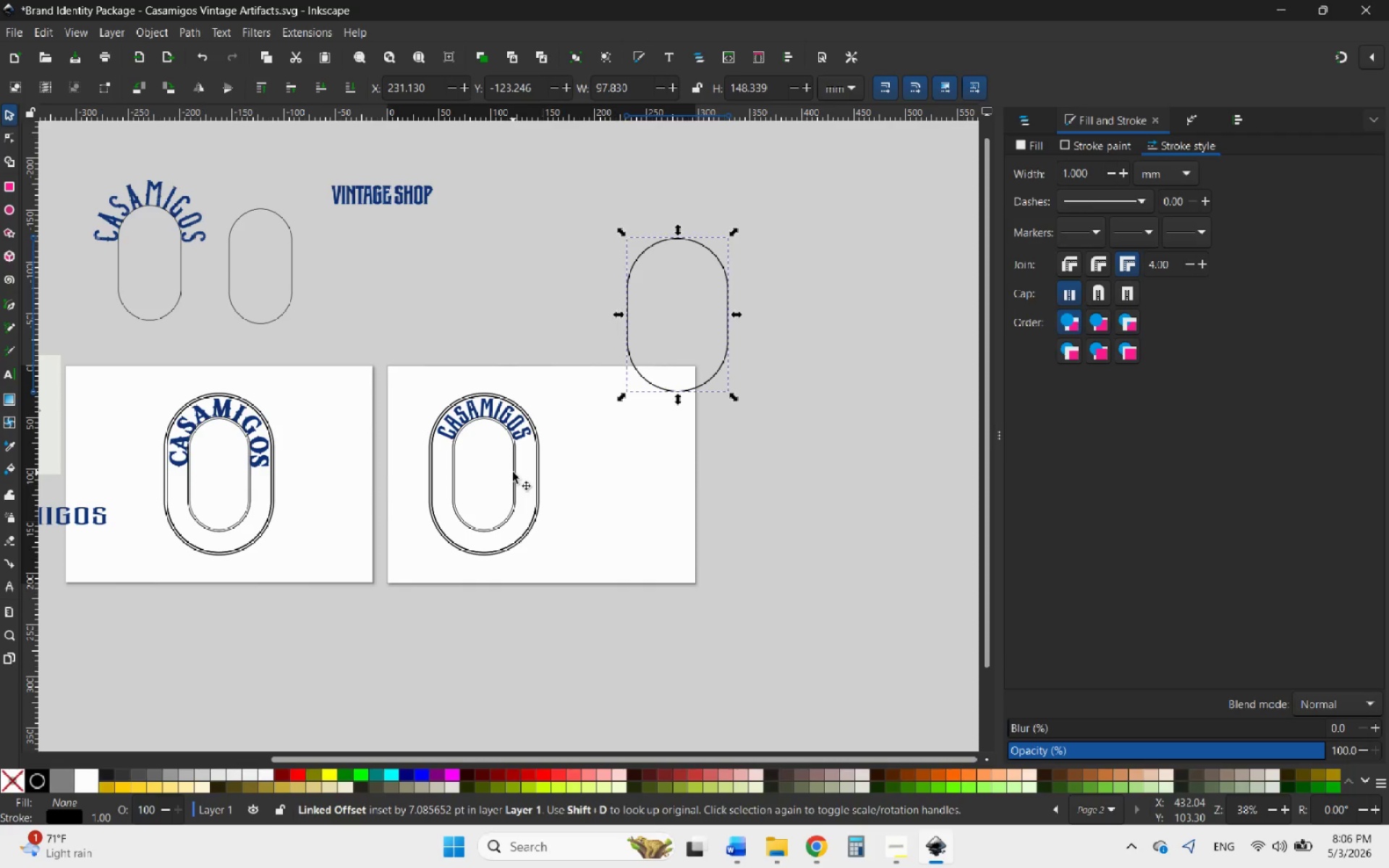 
scroll: coordinate [671, 545], scroll_direction: up, amount: 3.0
 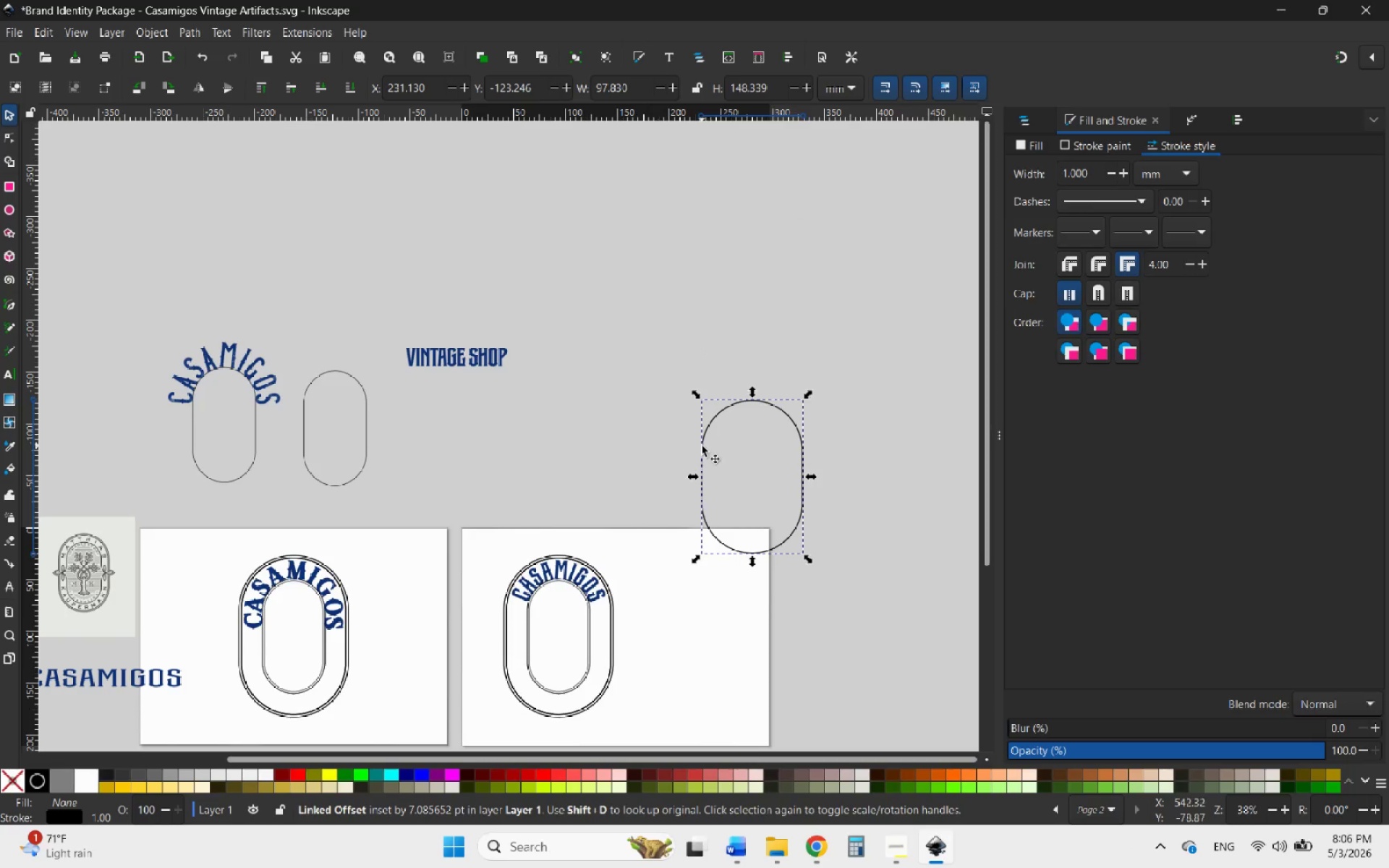 
left_click_drag(start_coordinate=[701, 445], to_coordinate=[830, 393])
 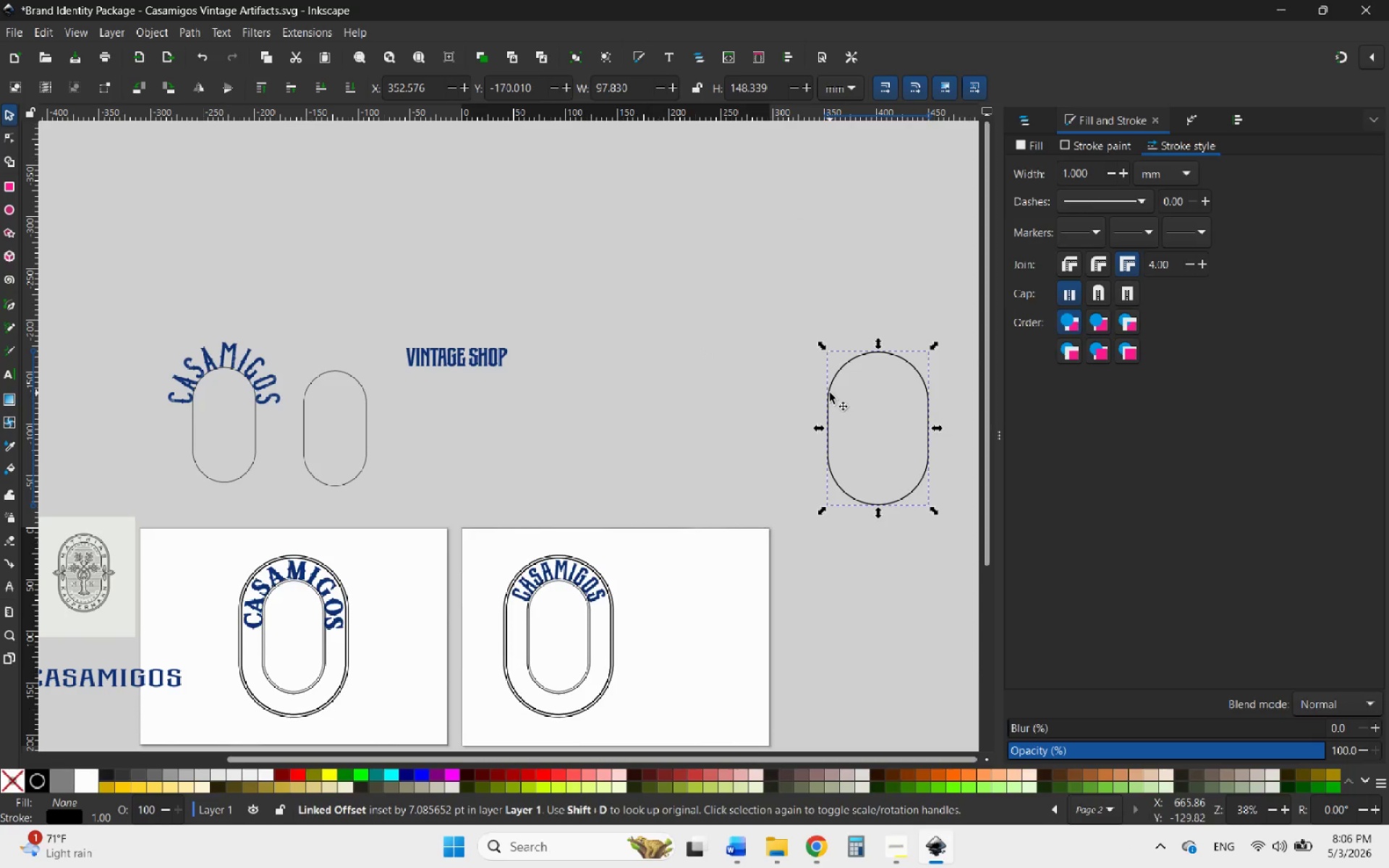 
right_click([830, 393])
 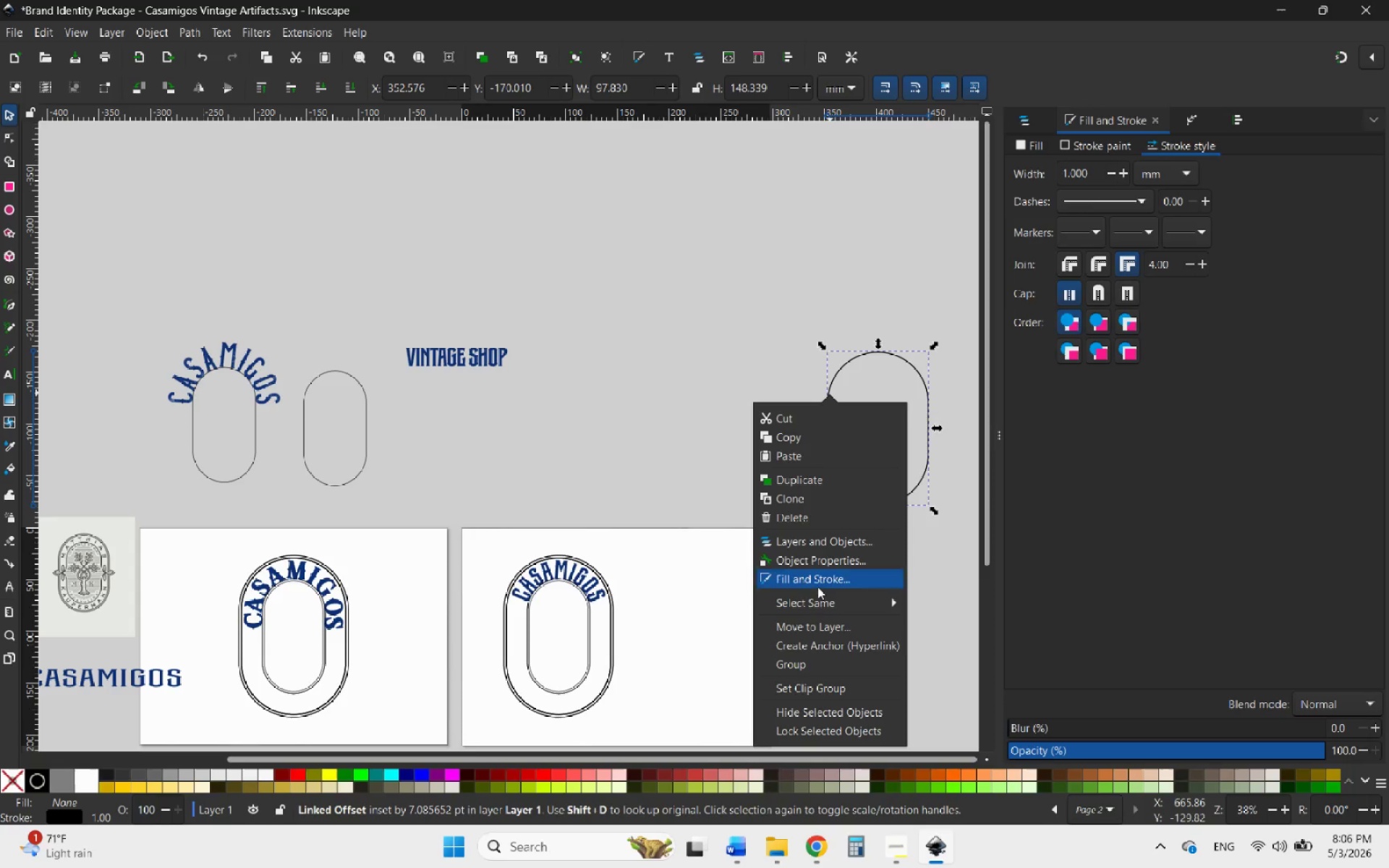 
wait(5.67)
 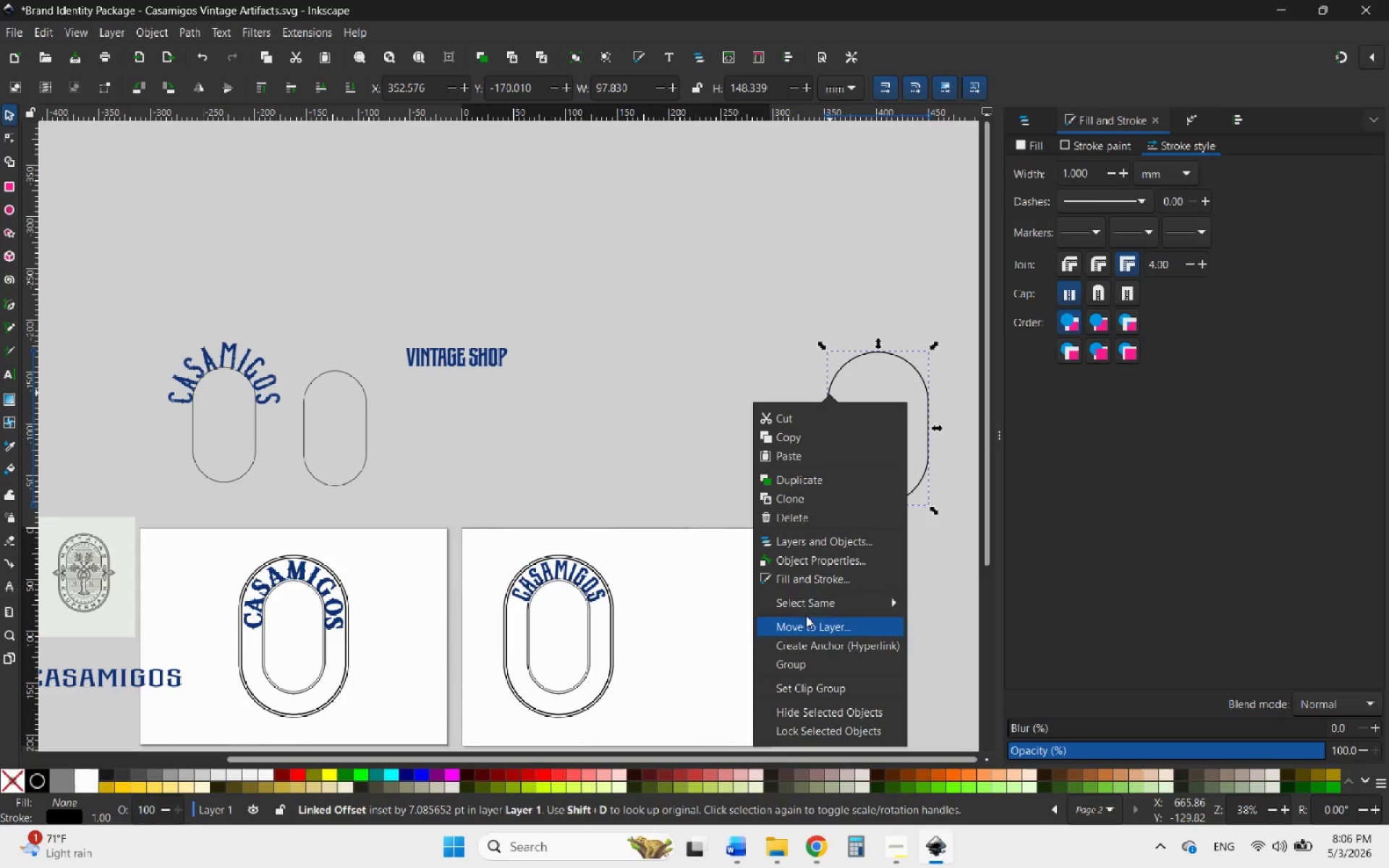 
left_click([814, 482])
 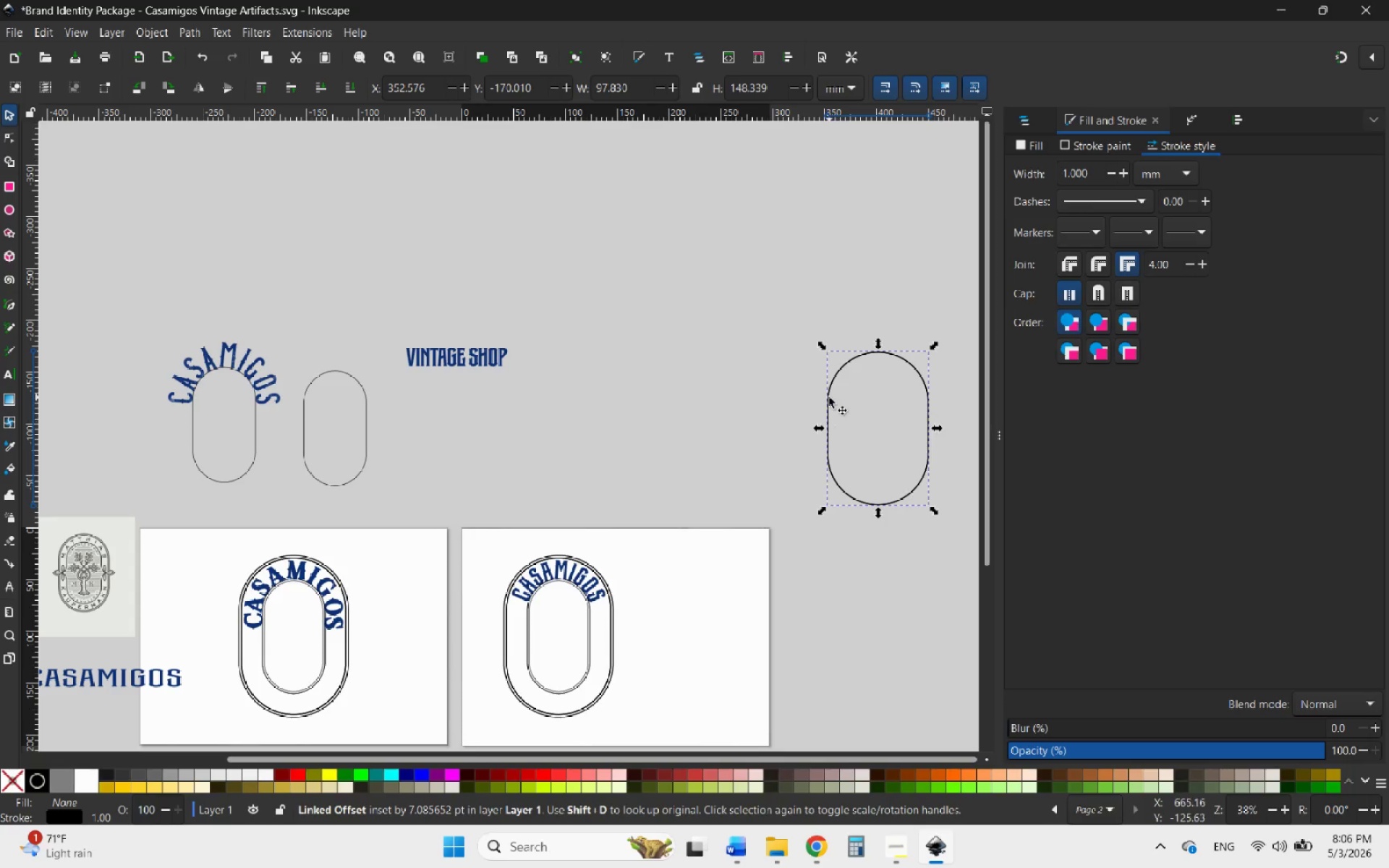 
left_click_drag(start_coordinate=[828, 396], to_coordinate=[689, 394])
 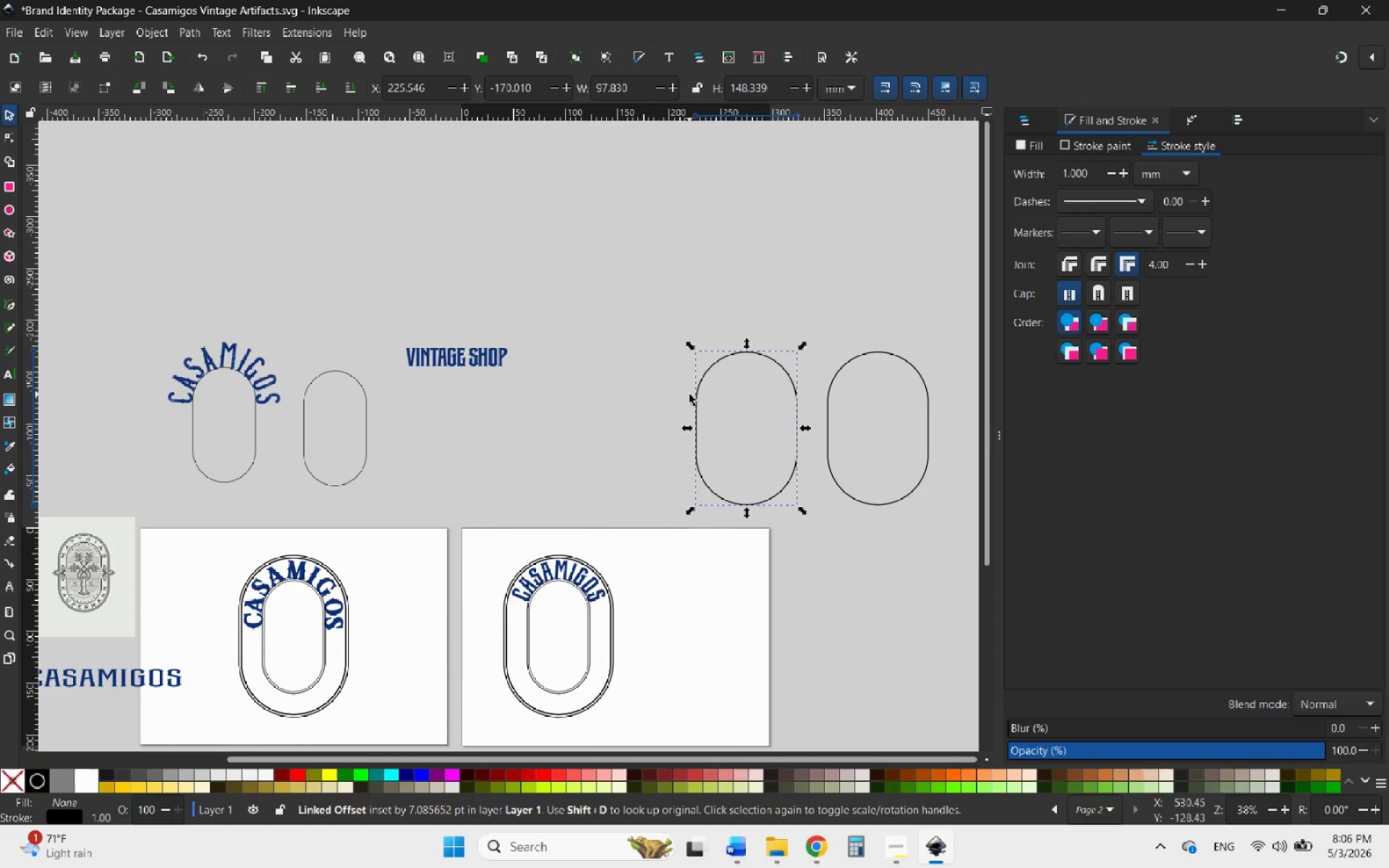 
hold_key(key=ControlLeft, duration=2.33)
 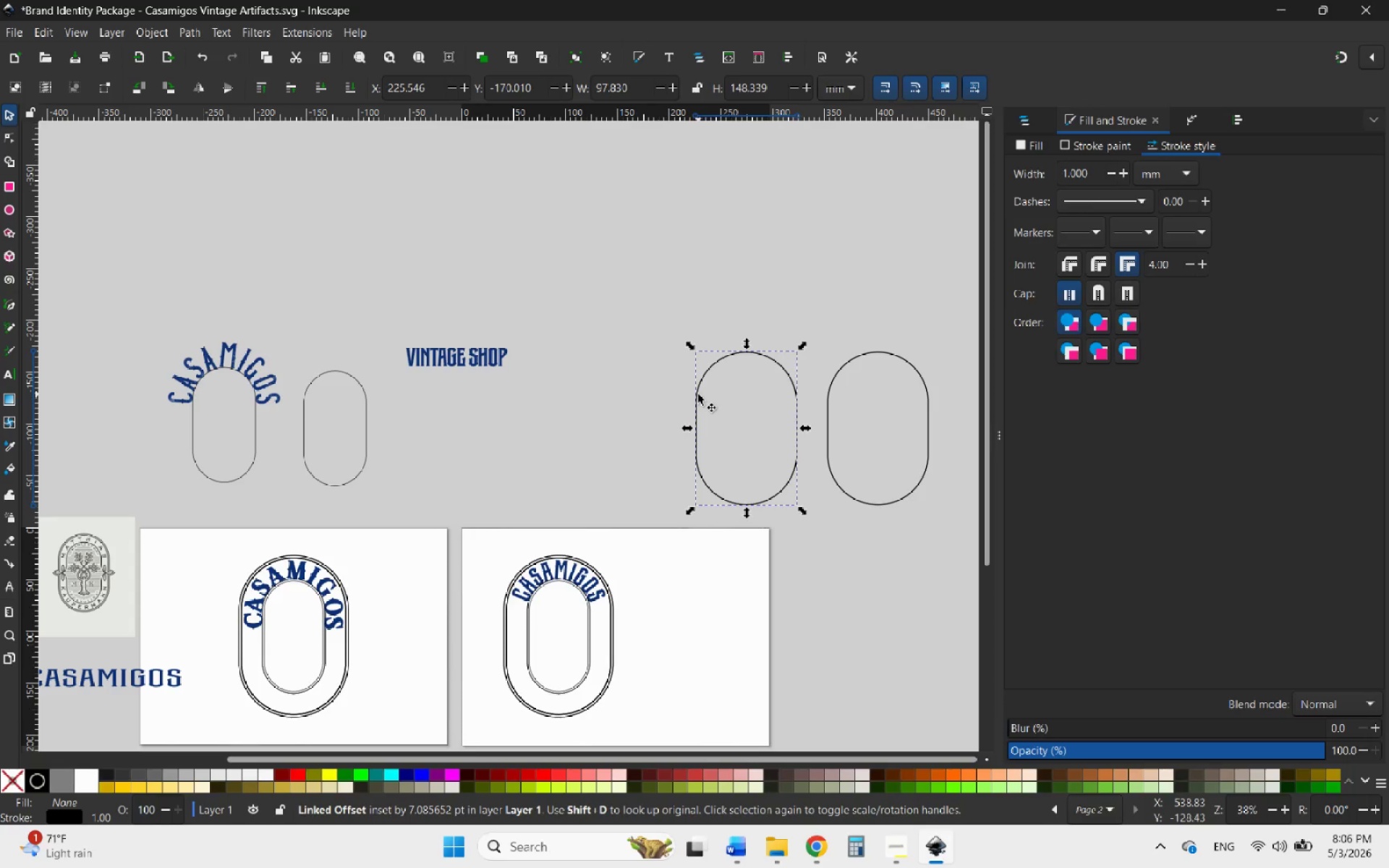 
left_click_drag(start_coordinate=[698, 394], to_coordinate=[668, 394])
 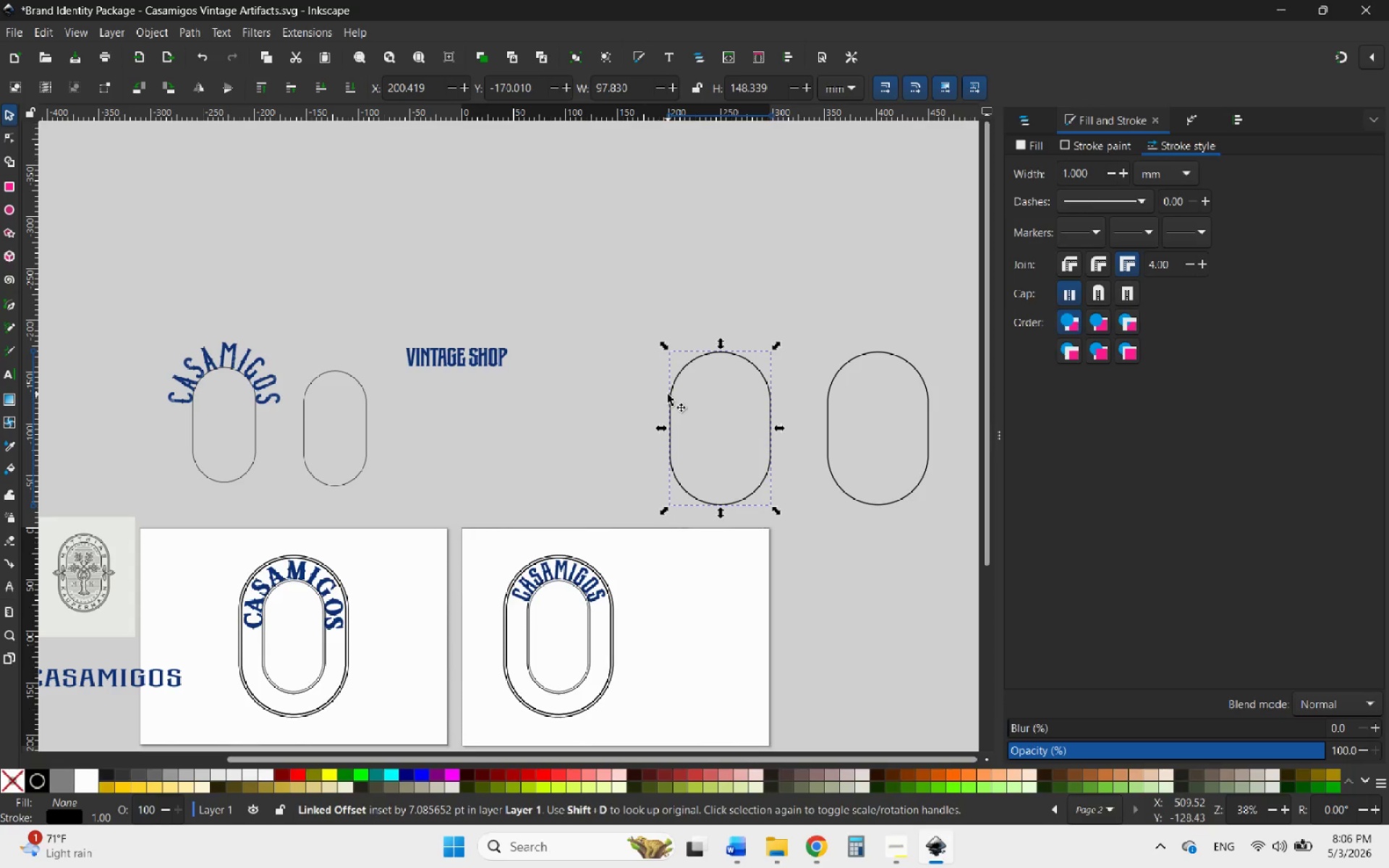 
hold_key(key=ControlLeft, duration=0.94)
 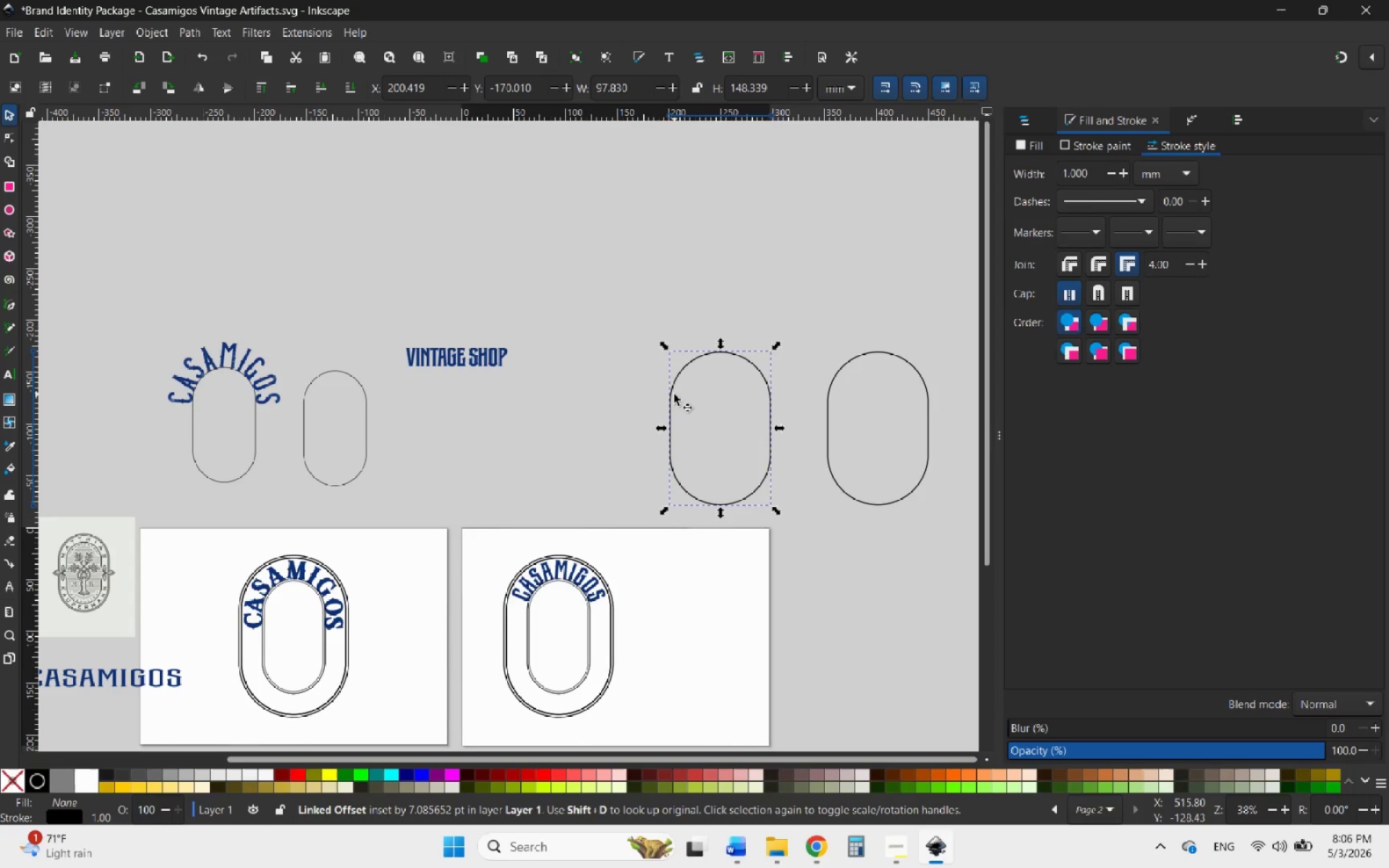 
right_click([674, 394])
 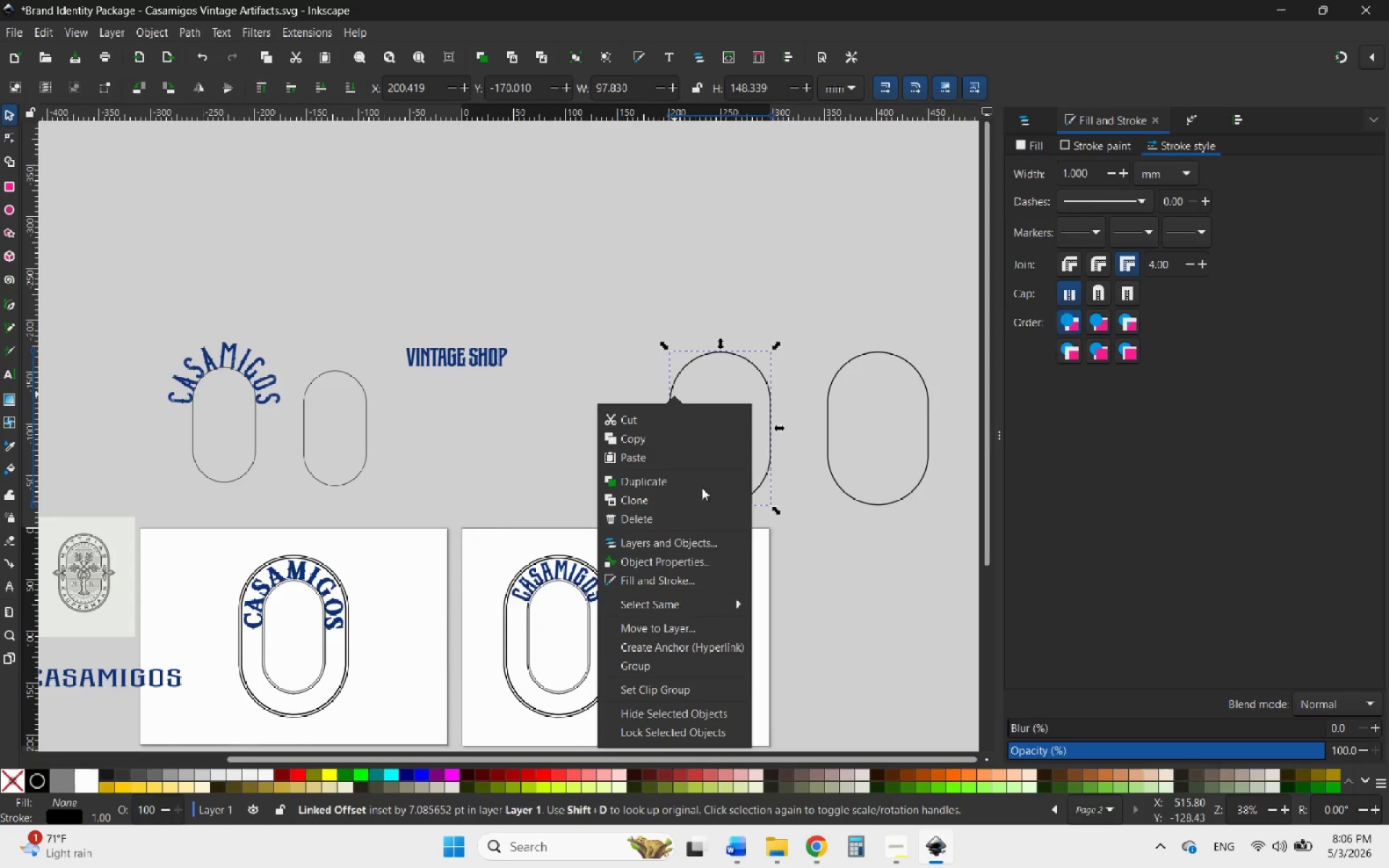 
left_click([672, 486])
 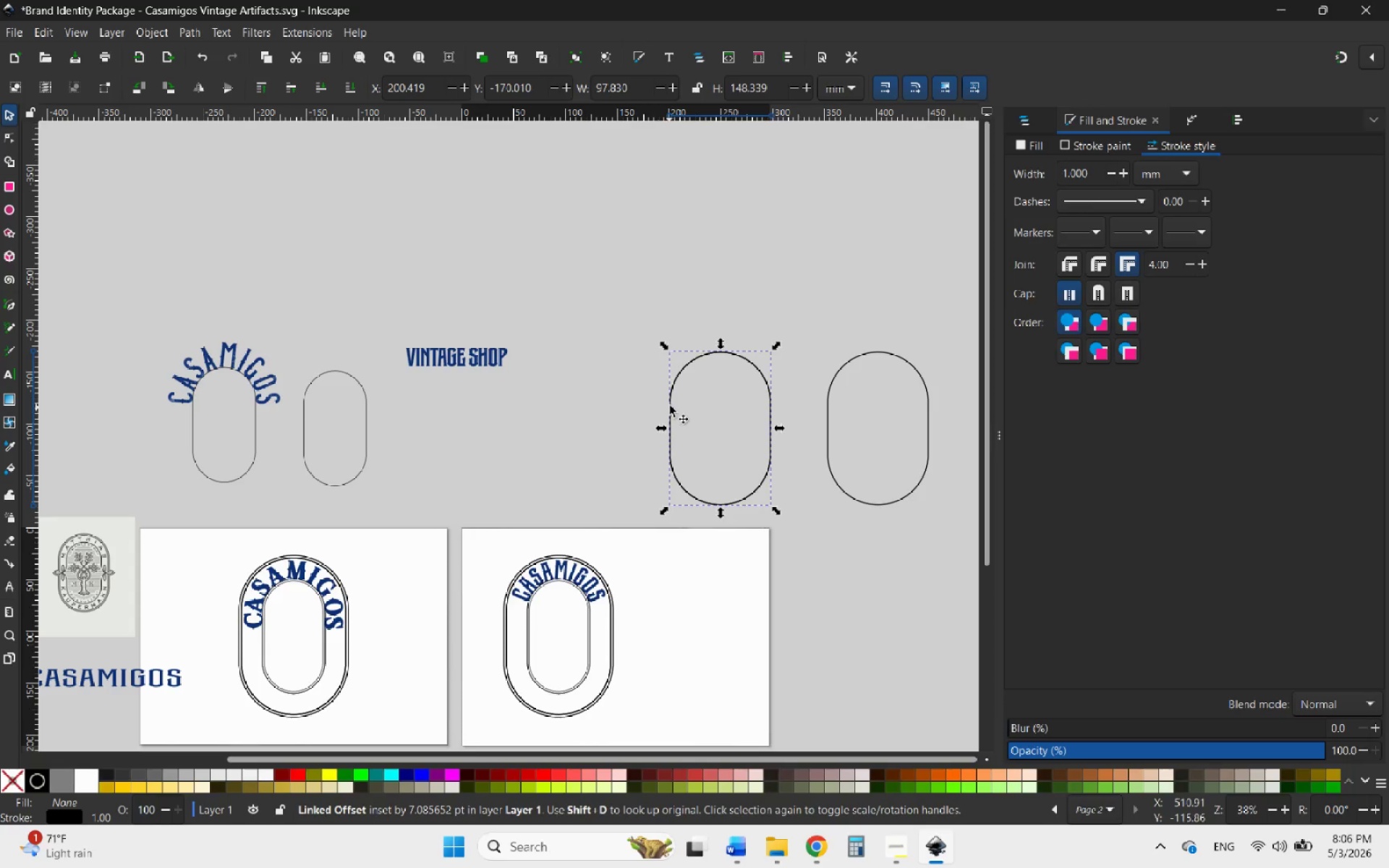 
left_click_drag(start_coordinate=[670, 406], to_coordinate=[503, 400])
 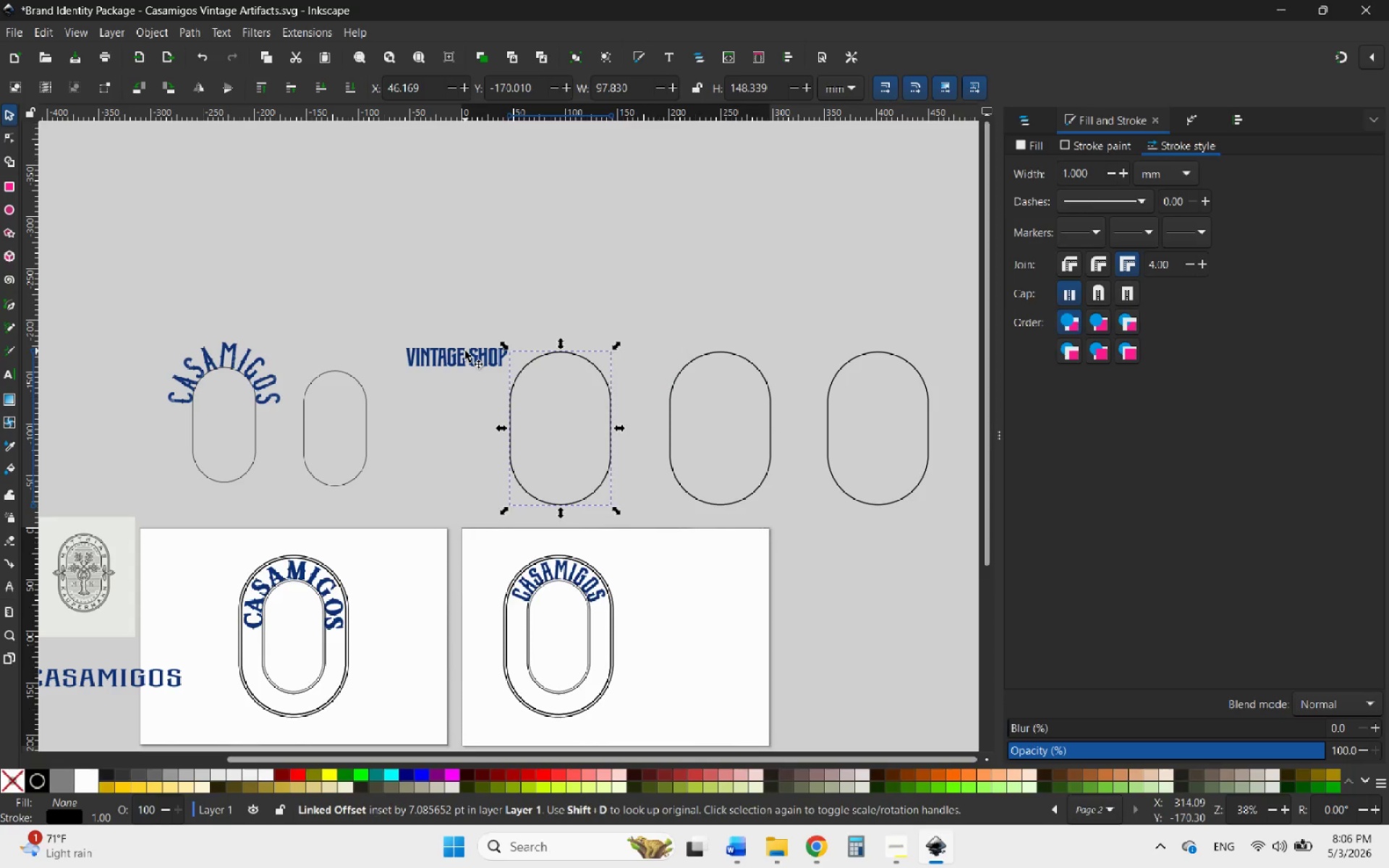 
hold_key(key=ControlLeft, duration=3.2)
 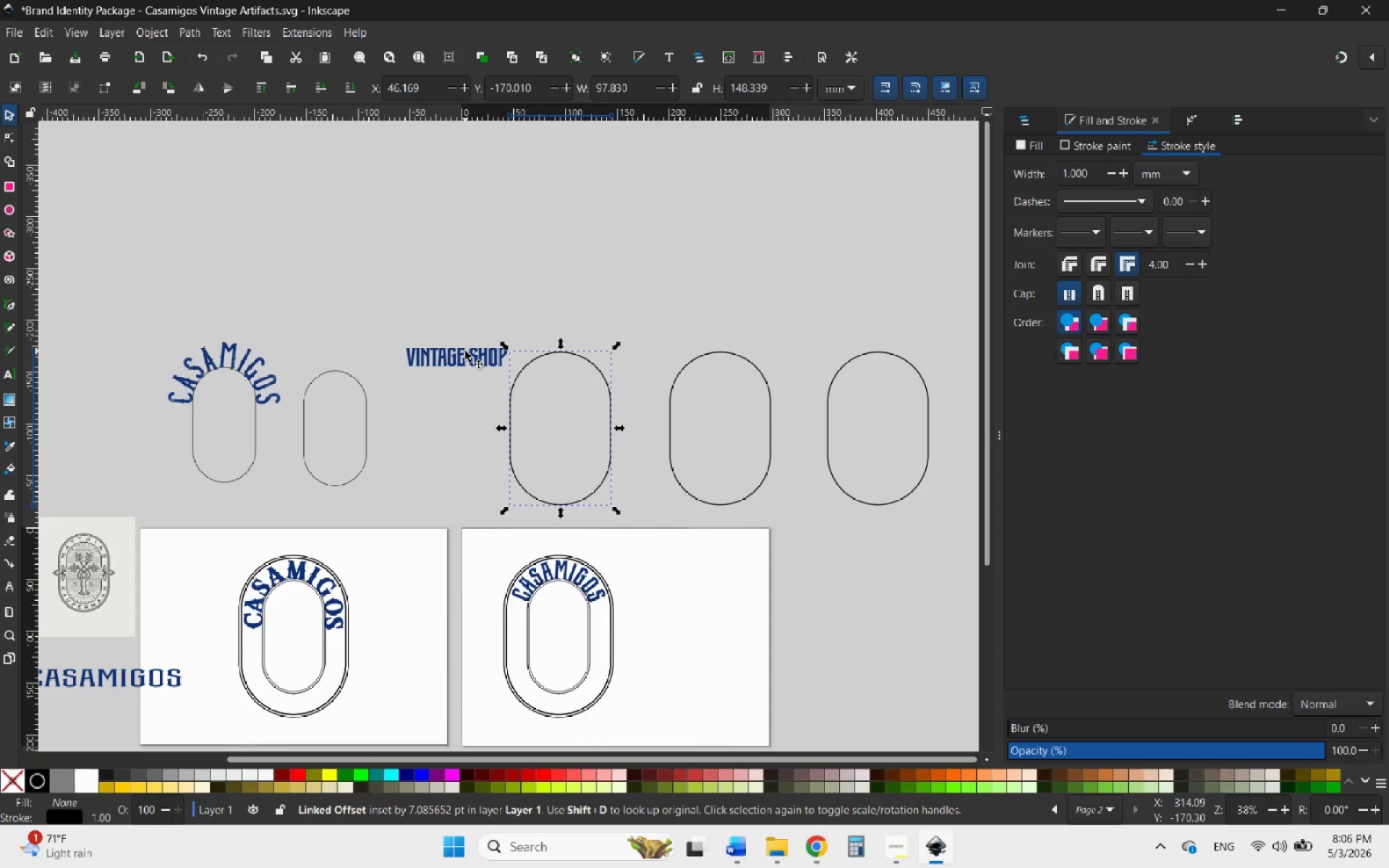 
left_click([465, 351])
 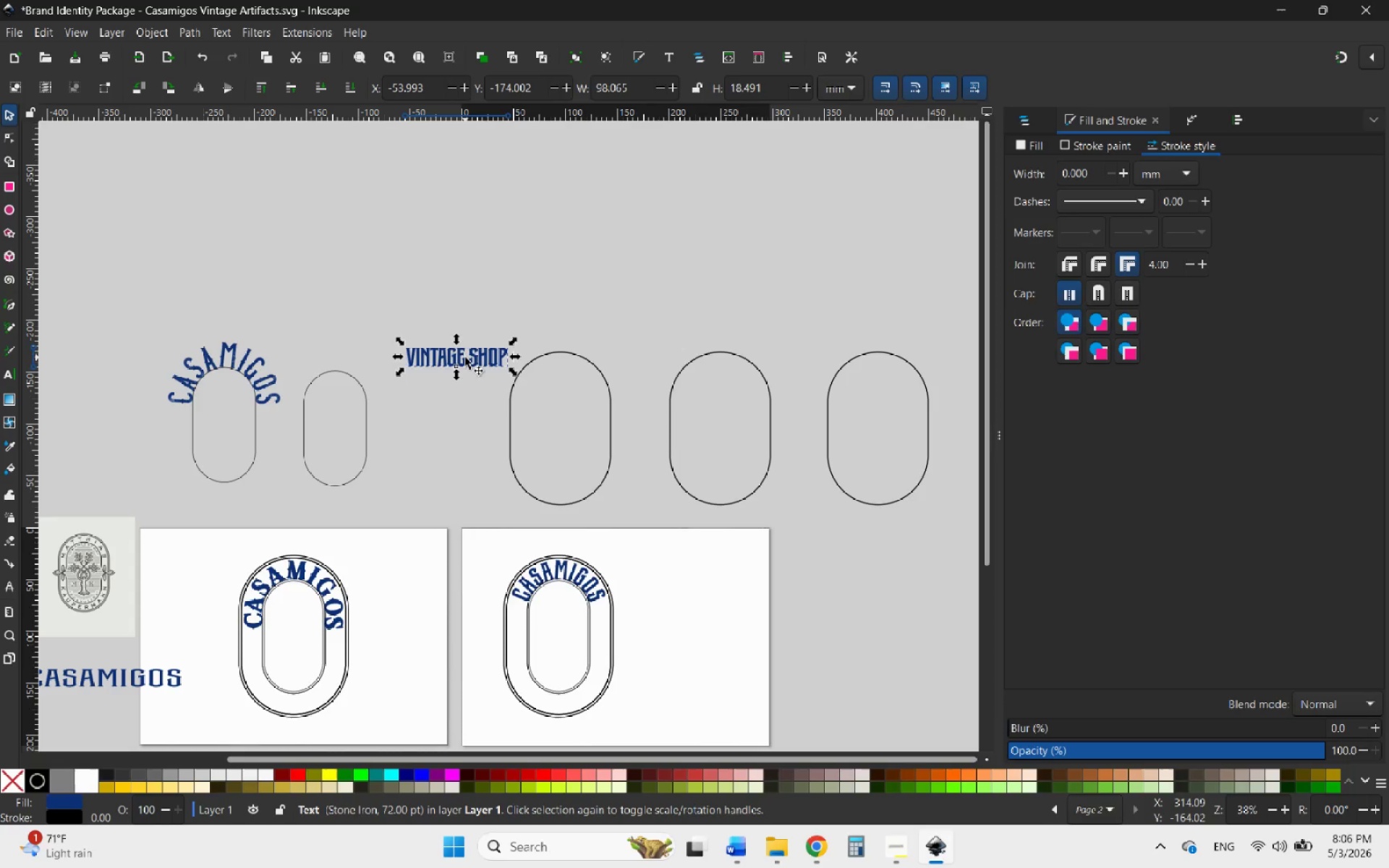 
left_click_drag(start_coordinate=[465, 357], to_coordinate=[890, 515])
 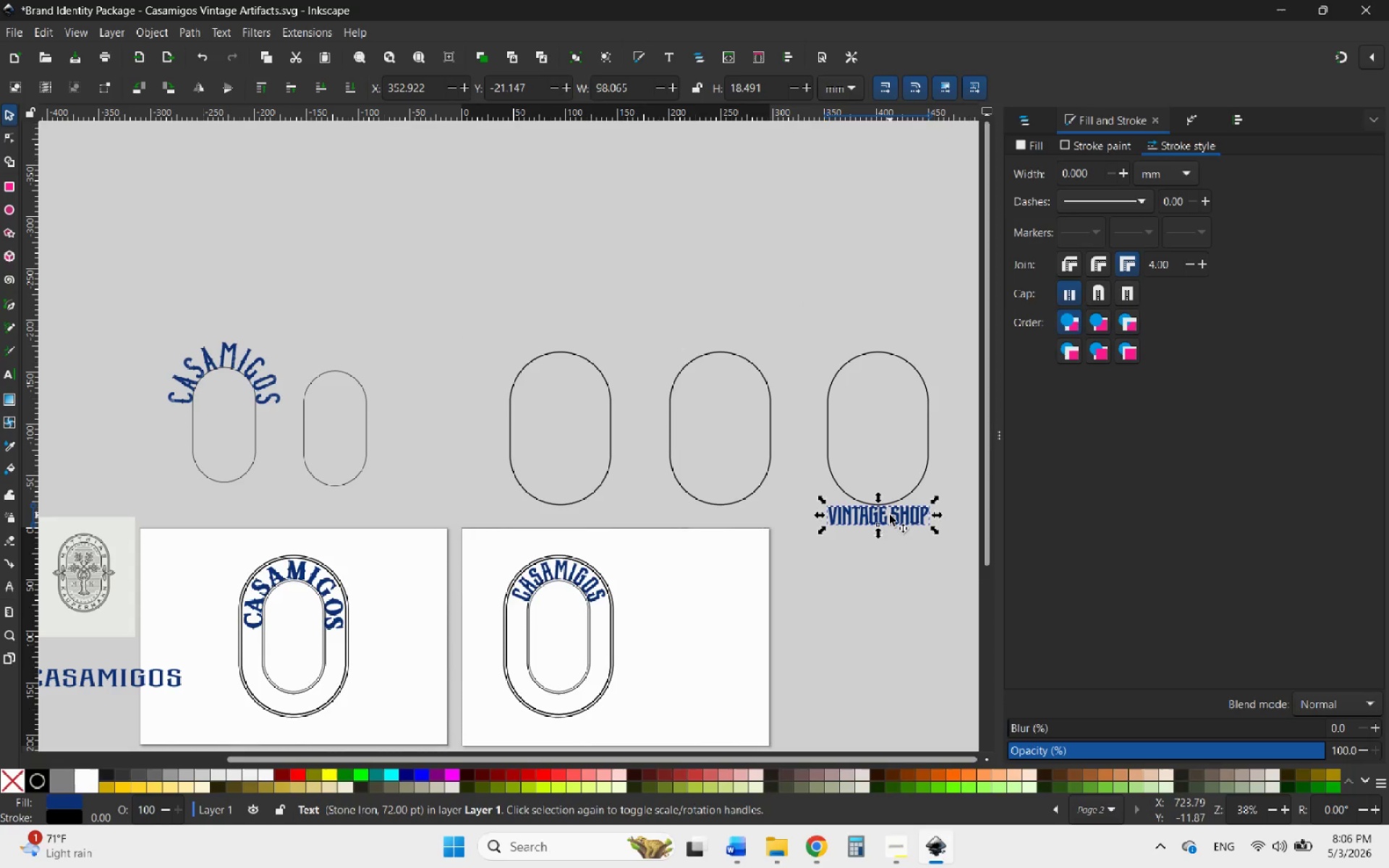 
right_click([890, 515])
 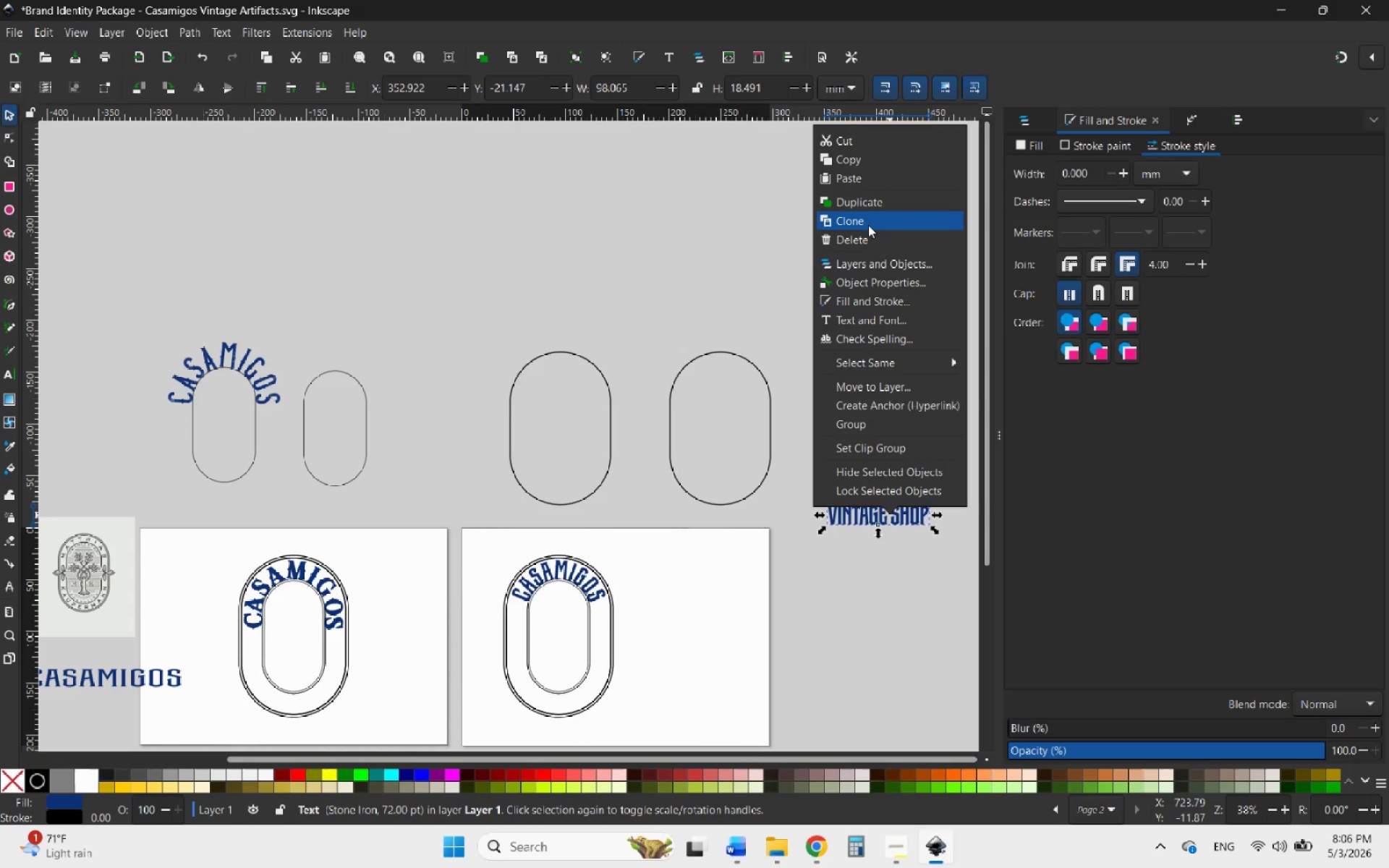 
left_click([864, 203])
 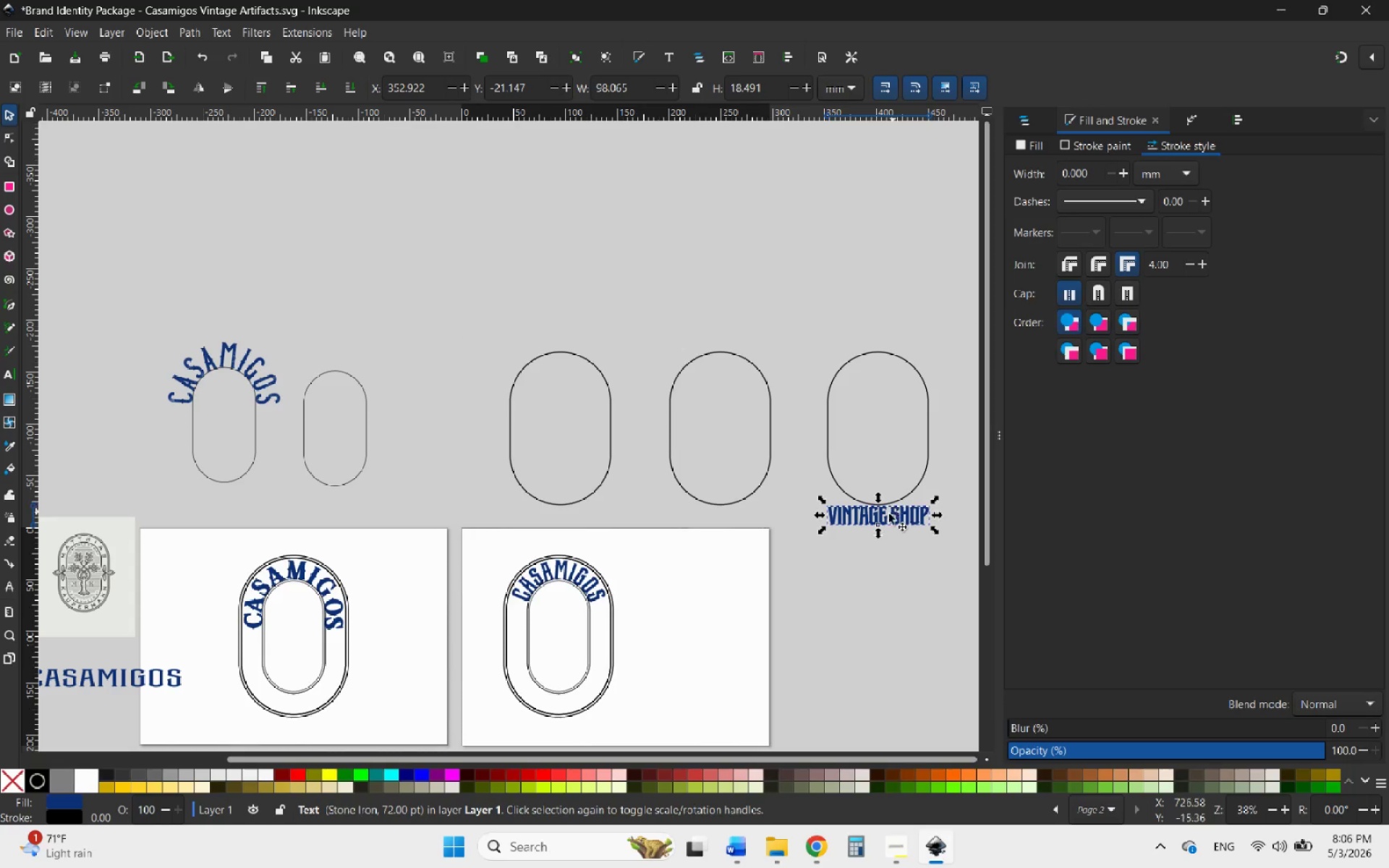 
left_click_drag(start_coordinate=[888, 515], to_coordinate=[725, 516])
 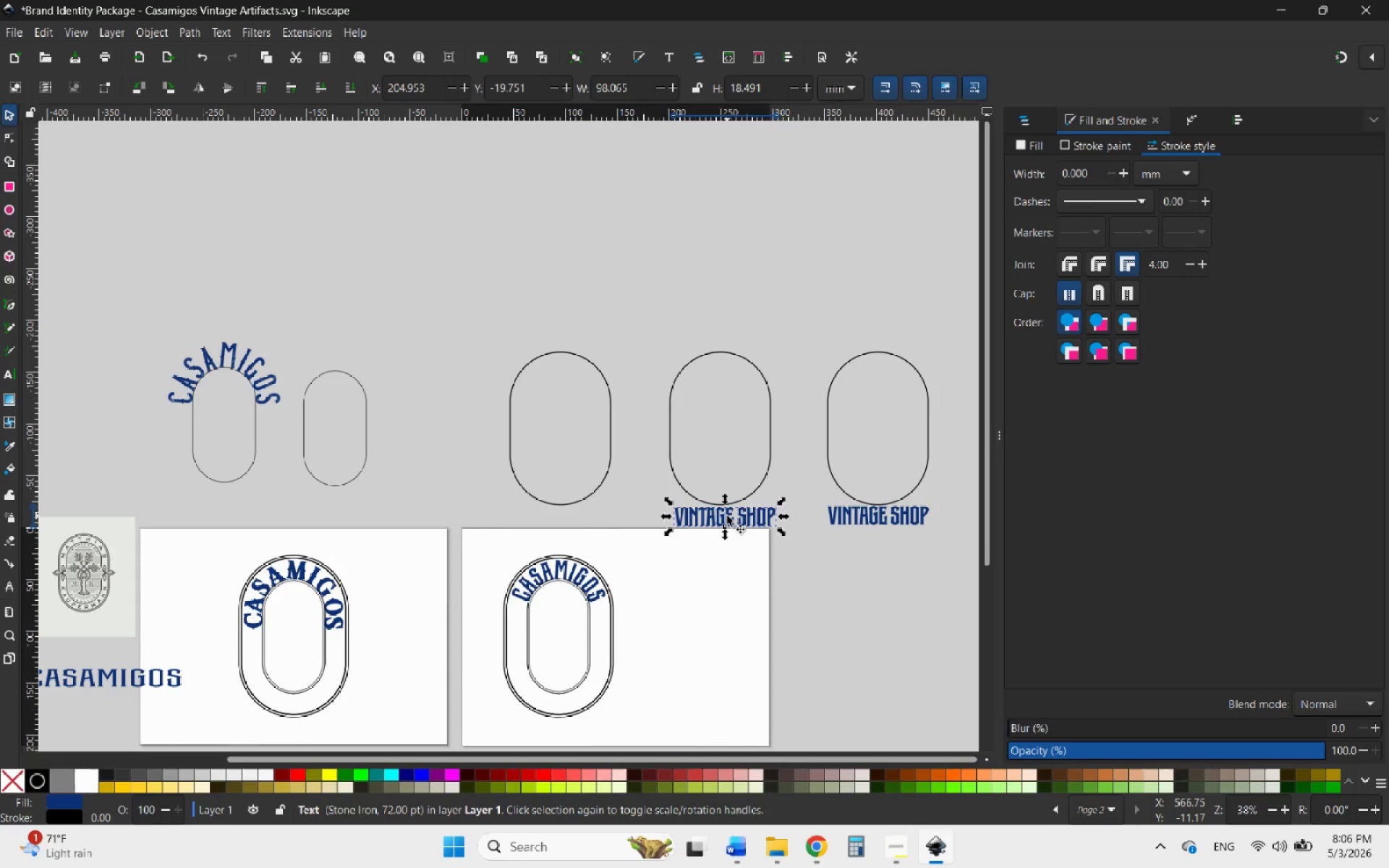 
right_click([727, 516])
 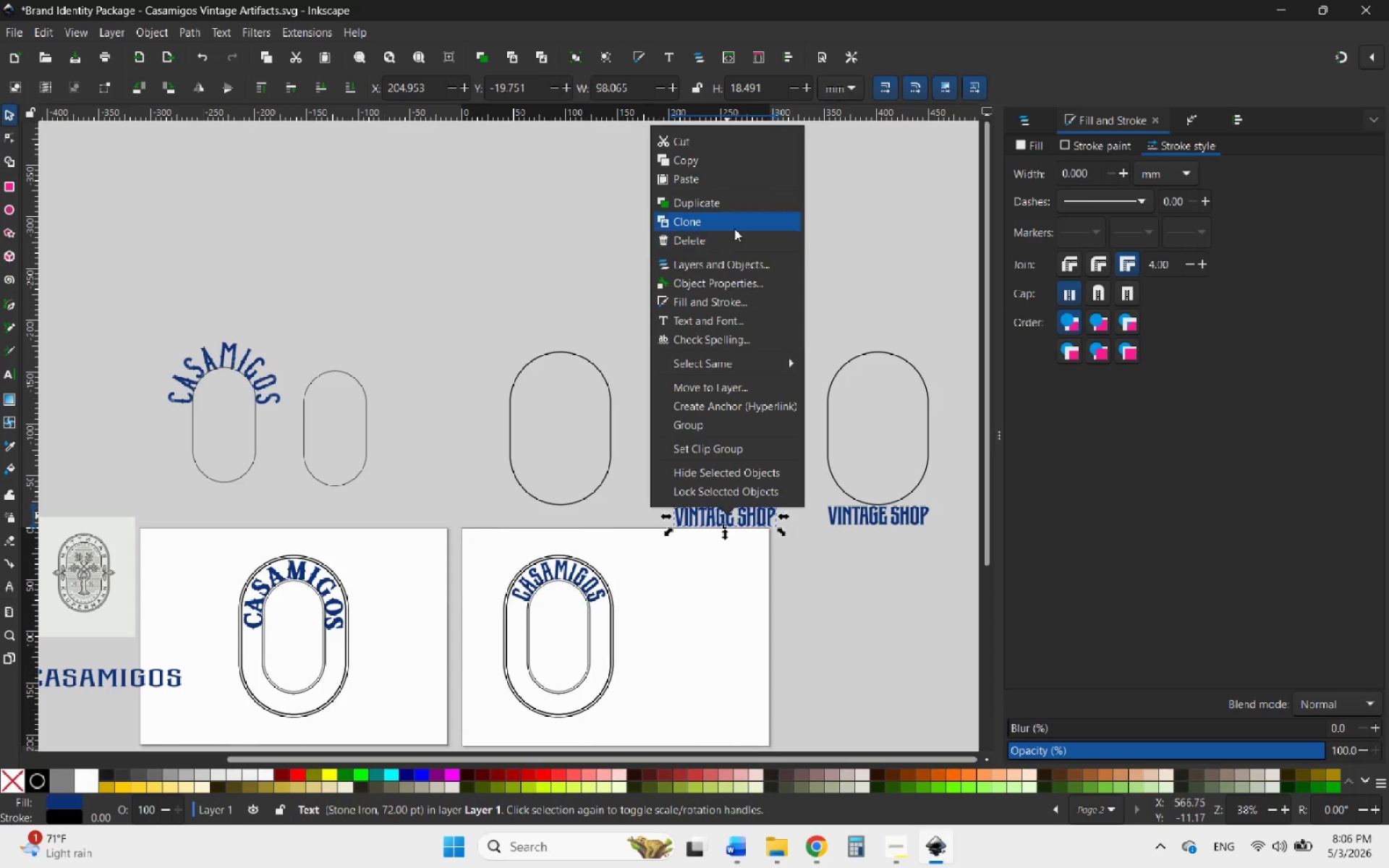 
left_click([715, 202])
 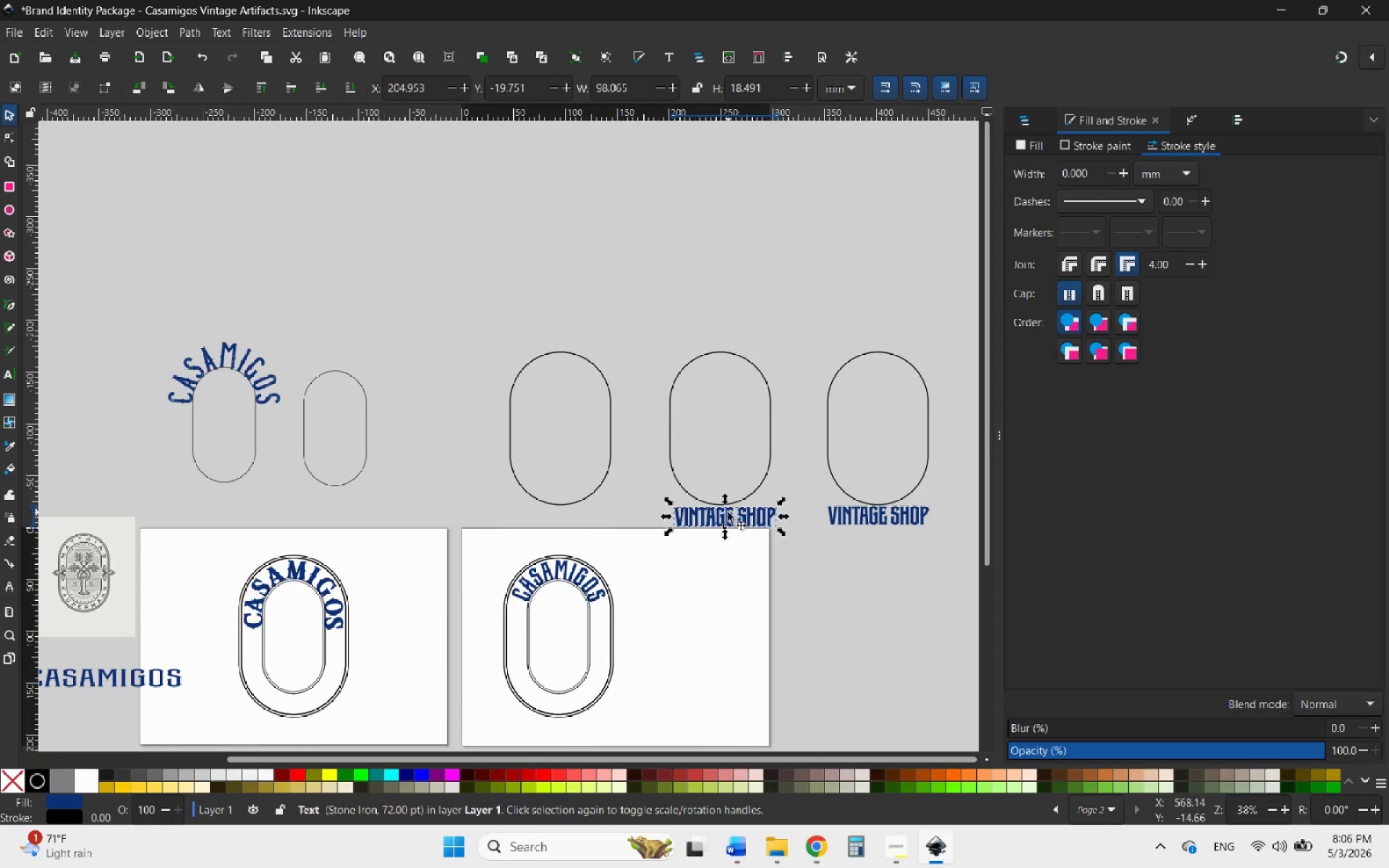 
left_click_drag(start_coordinate=[723, 515], to_coordinate=[555, 511])
 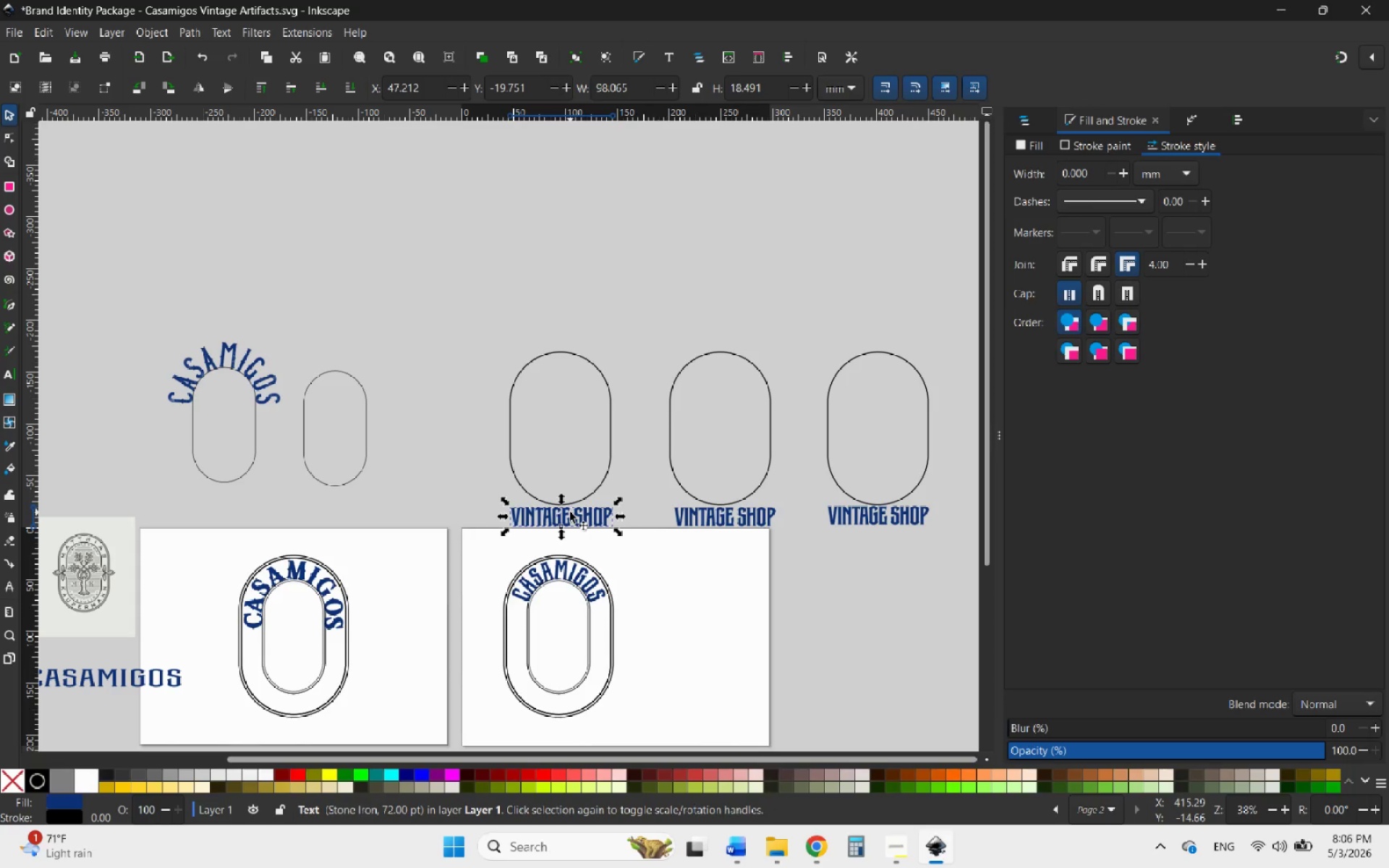 
hold_key(key=ControlLeft, duration=1.22)
 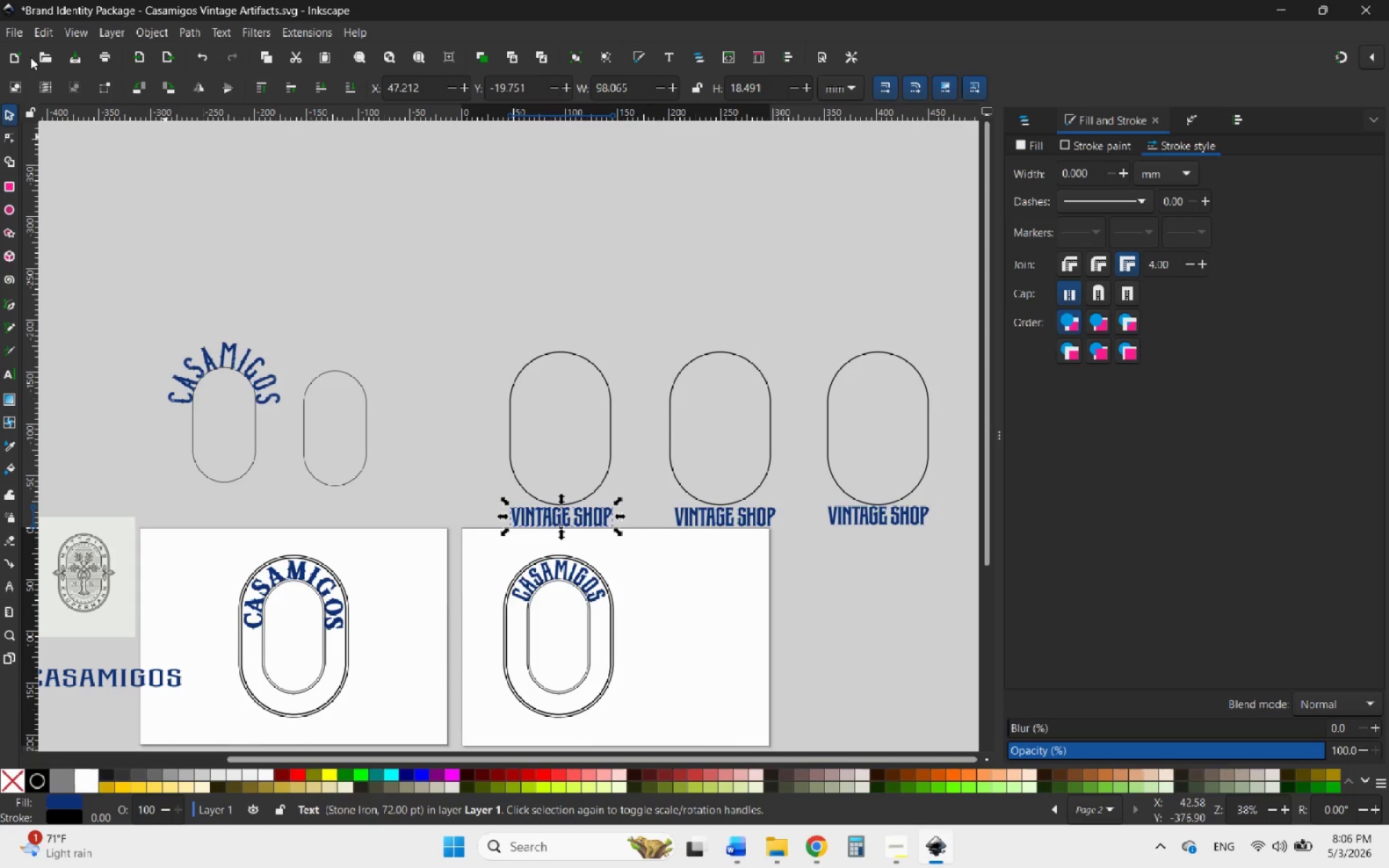 
wait(5.27)
 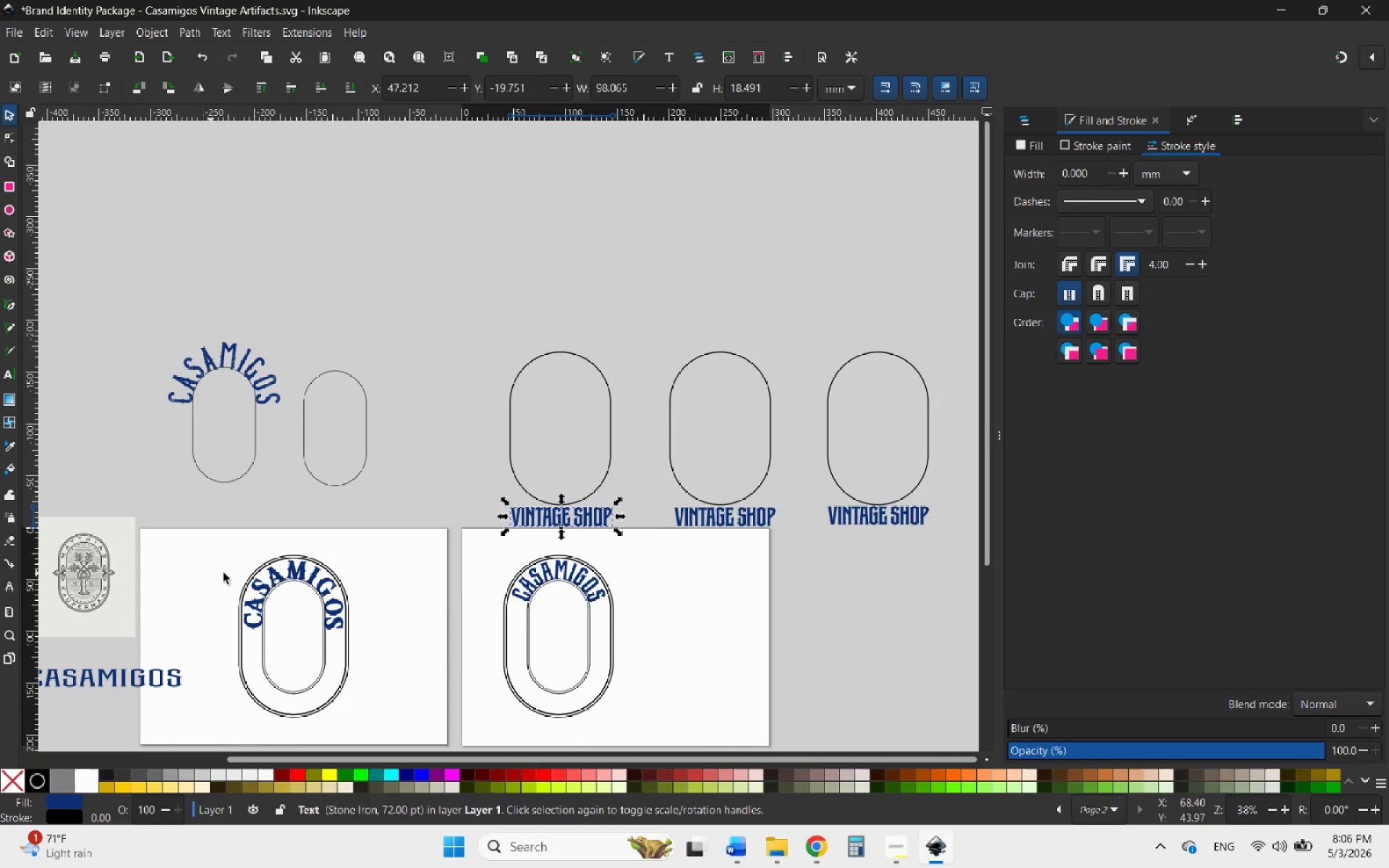 
double_click([548, 516])
 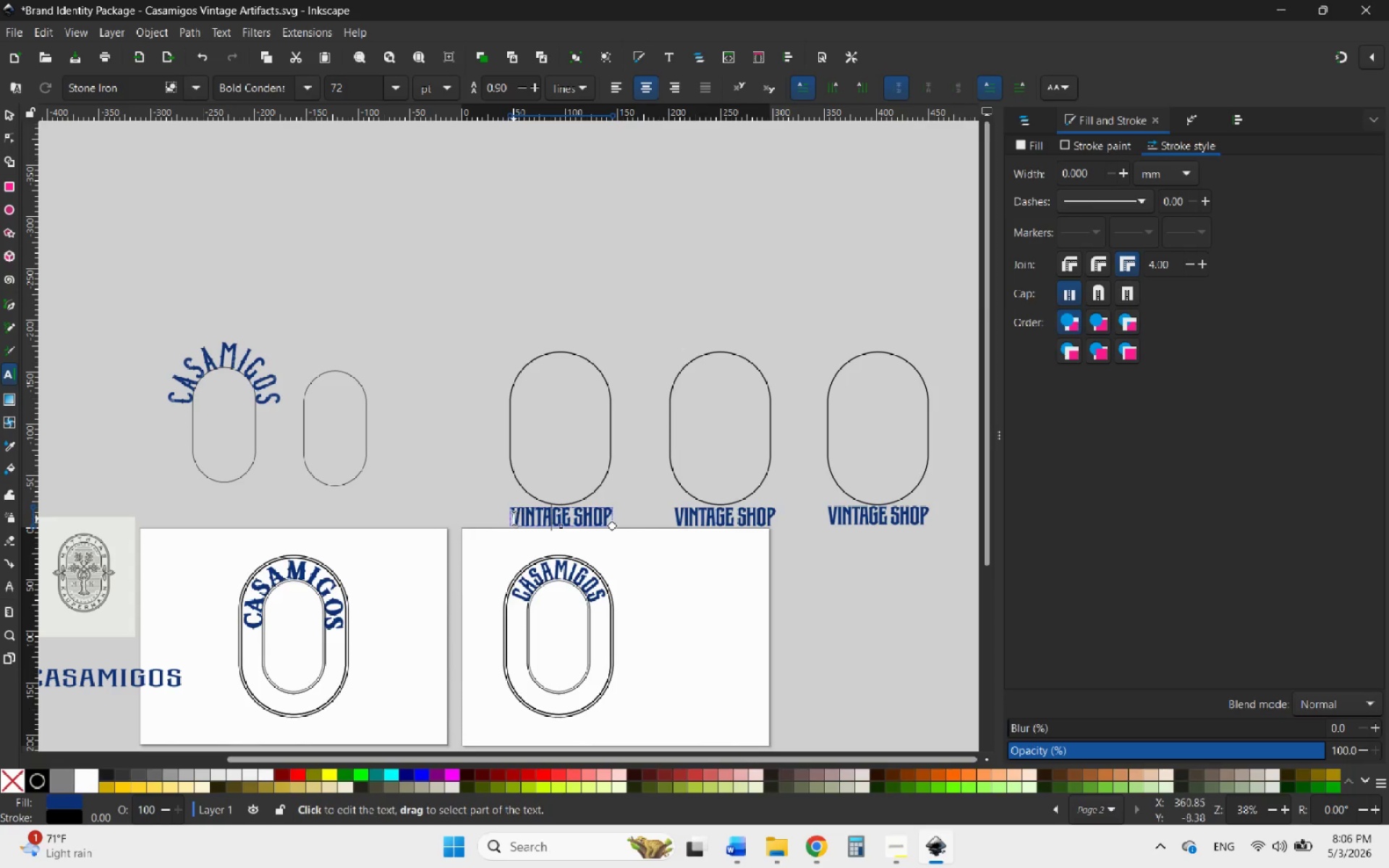 
left_click_drag(start_coordinate=[514, 519], to_coordinate=[655, 534])
 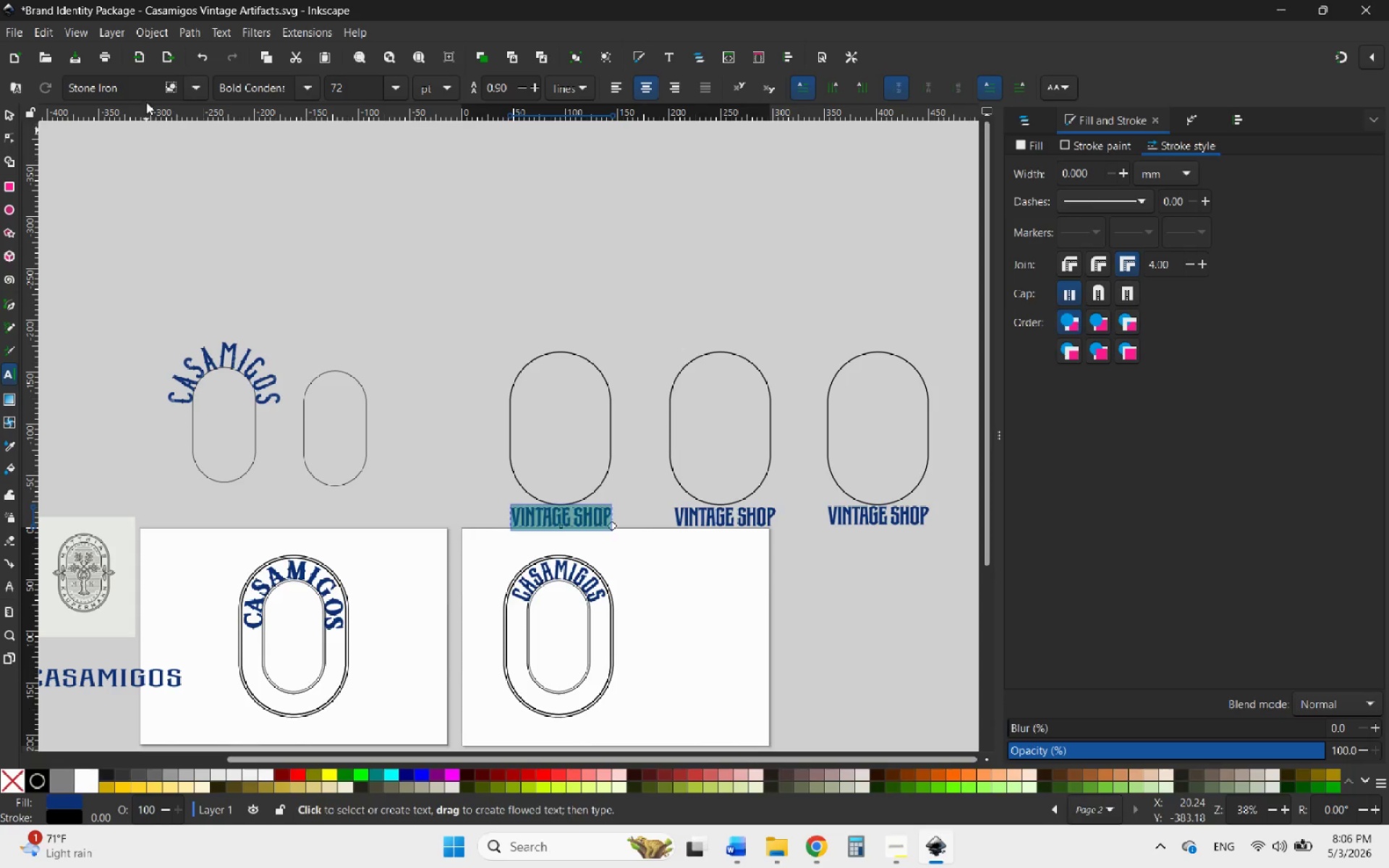 
left_click_drag(start_coordinate=[135, 83], to_coordinate=[84, 88])
 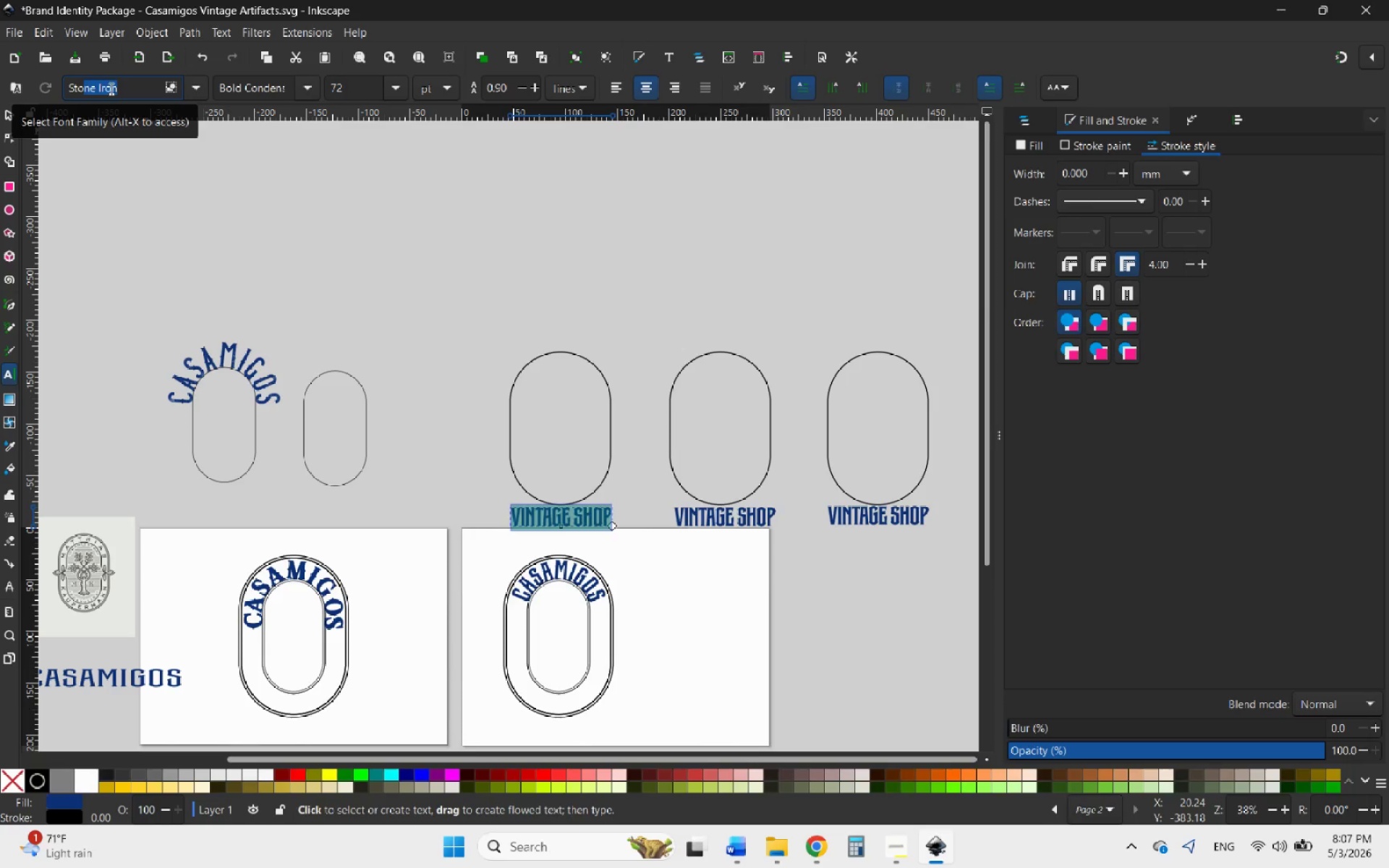 
left_click([129, 86])
 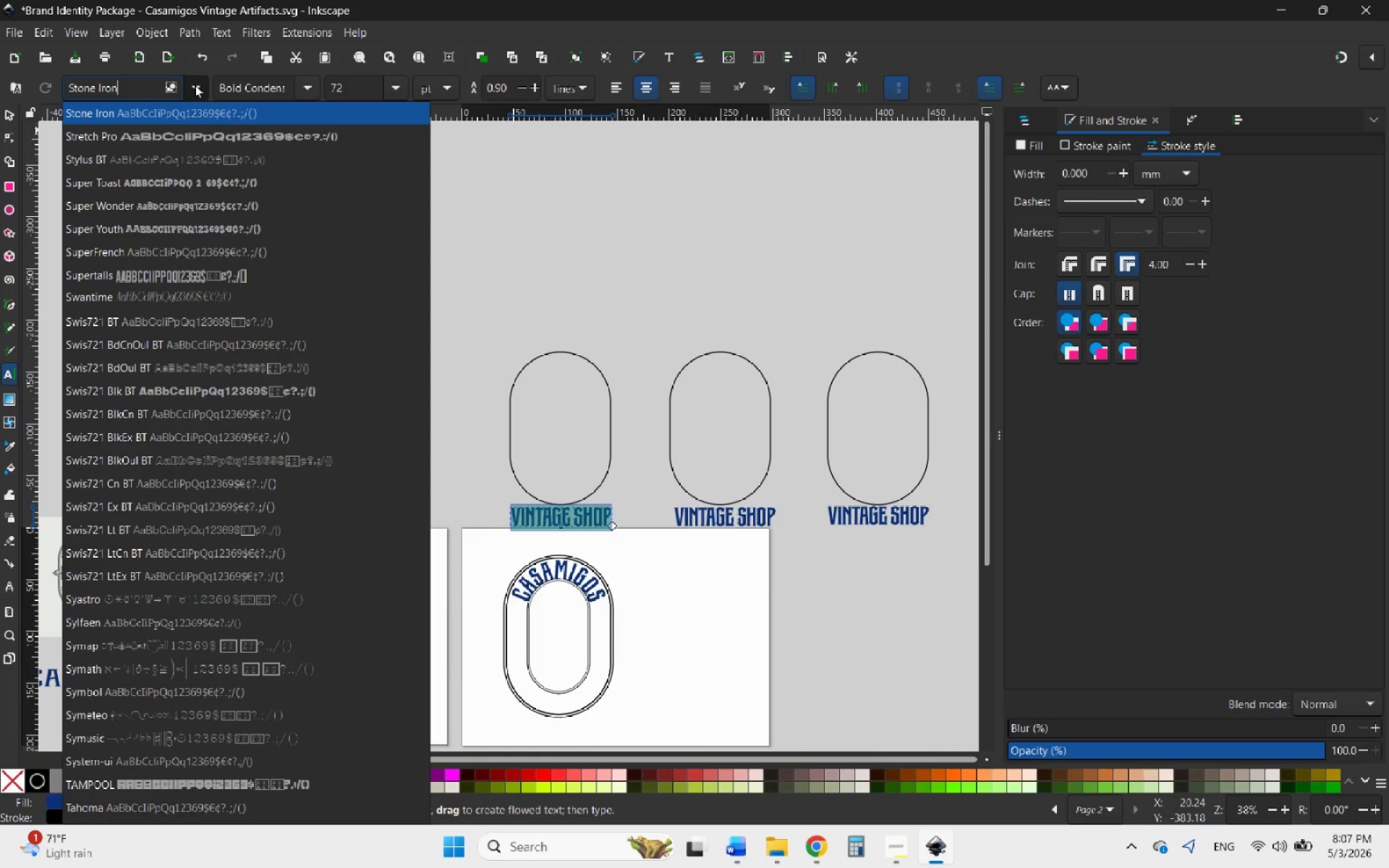 
scroll: coordinate [183, 139], scroll_direction: up, amount: 12.0
 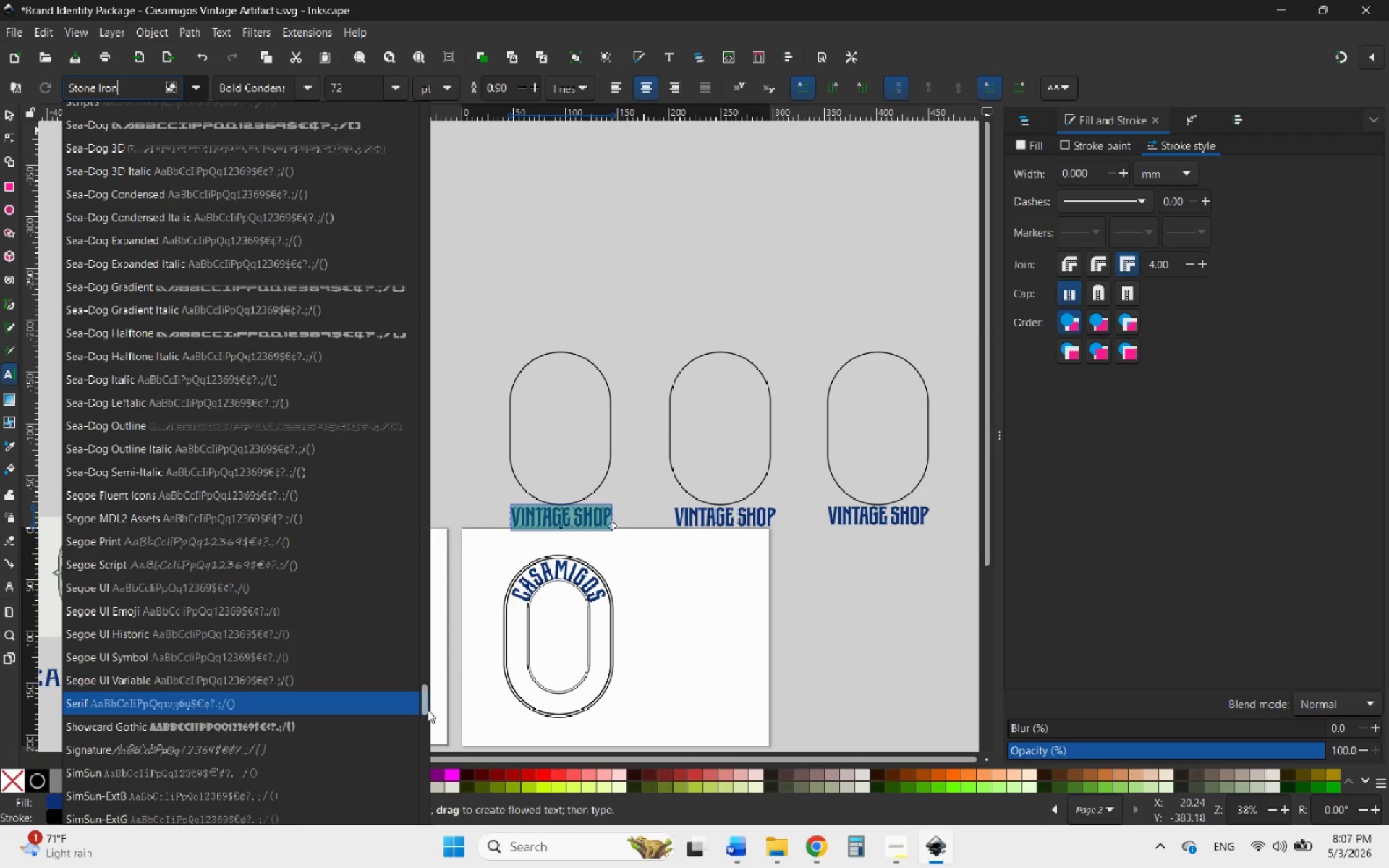 
left_click_drag(start_coordinate=[423, 705], to_coordinate=[447, 205])
 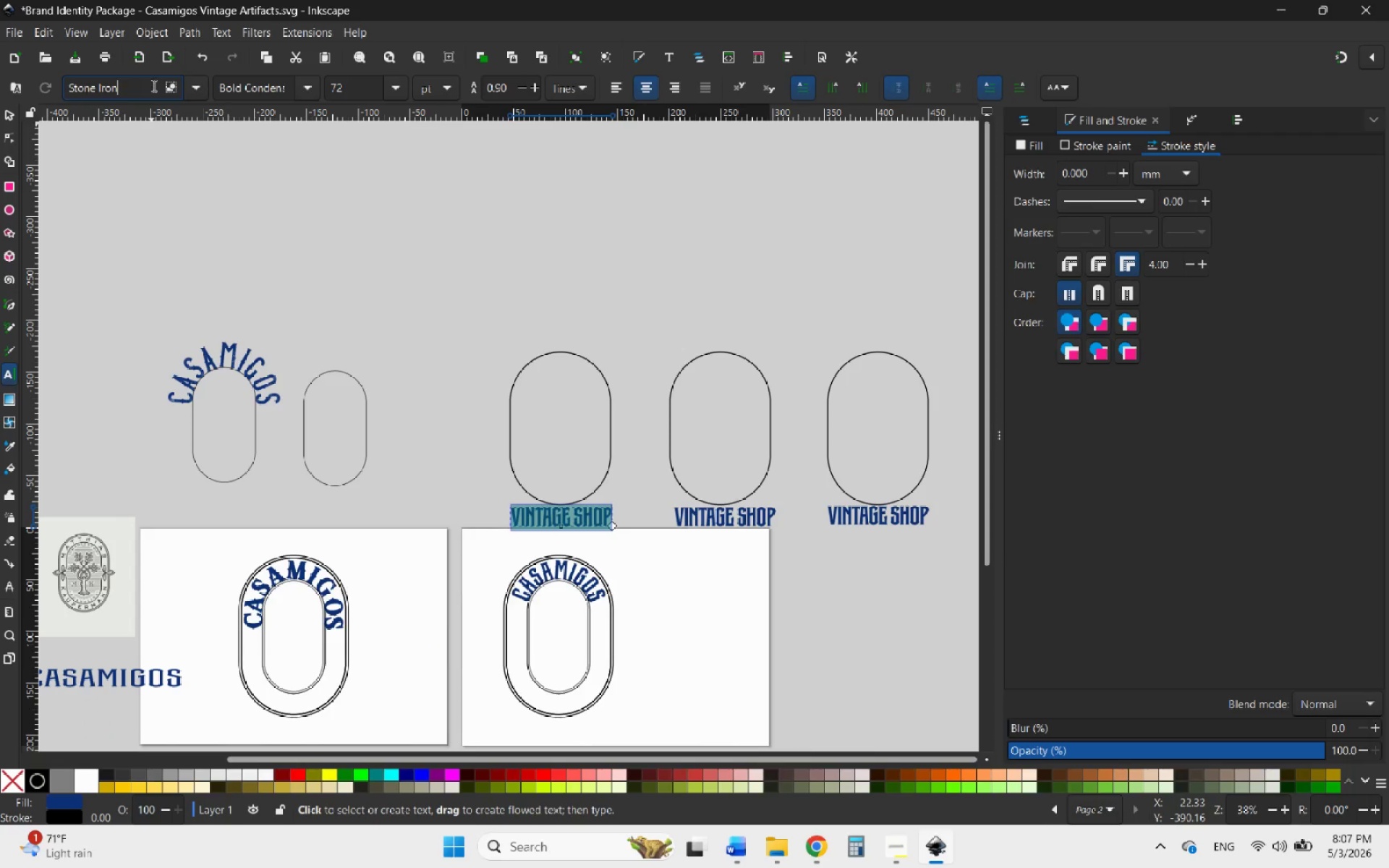 
left_click([190, 90])
 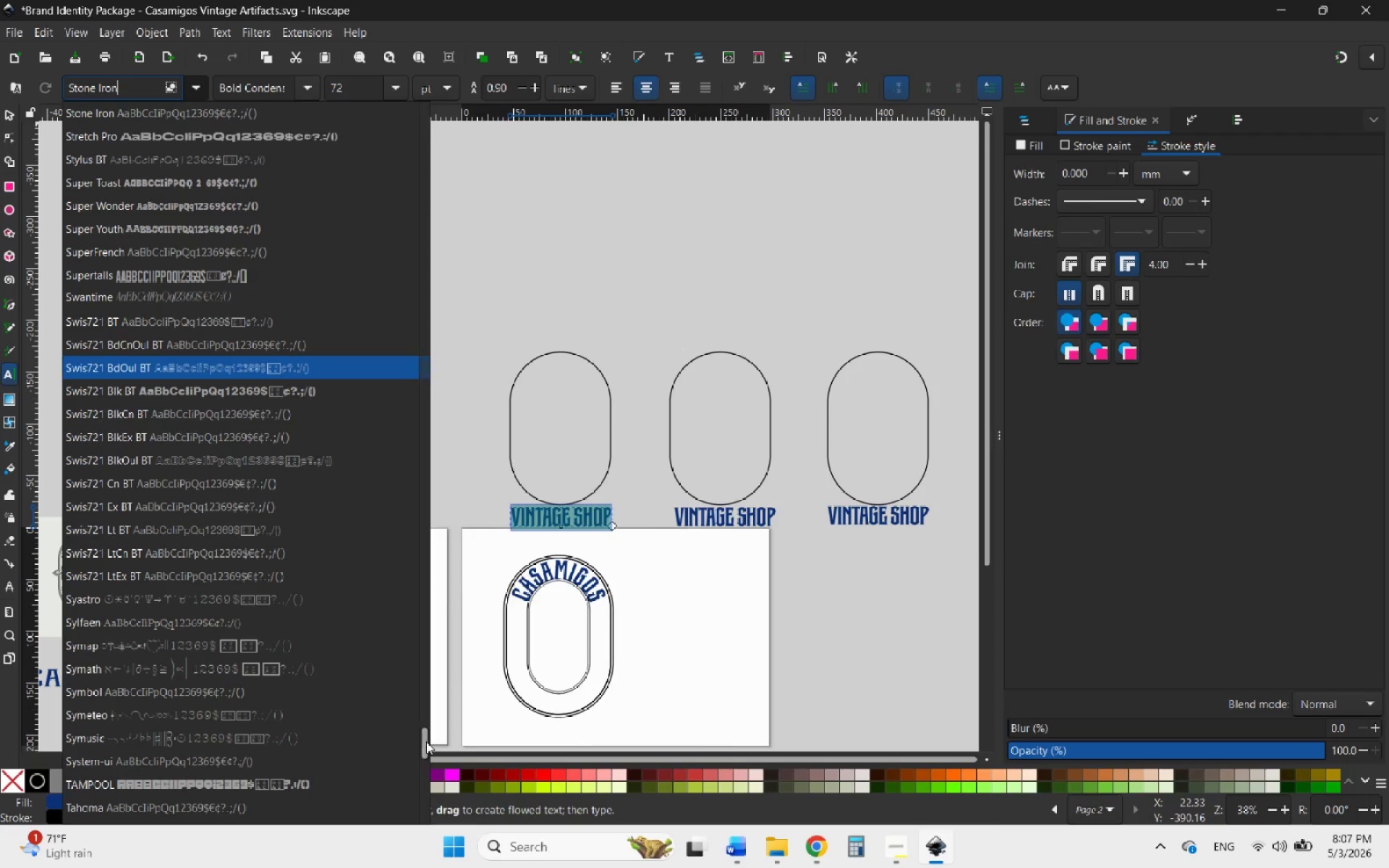 
left_click_drag(start_coordinate=[426, 741], to_coordinate=[415, 102])
 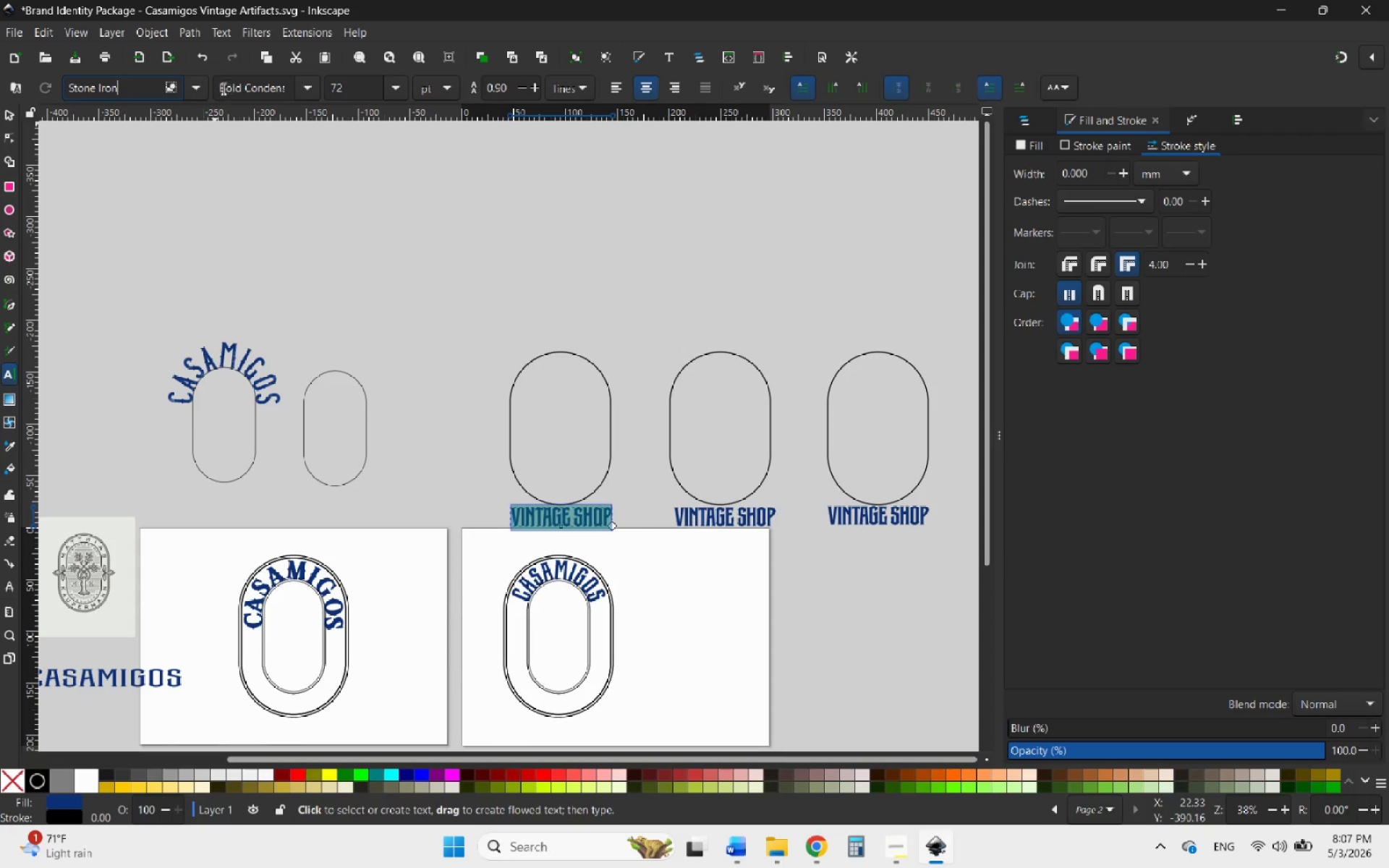 
left_click([195, 87])
 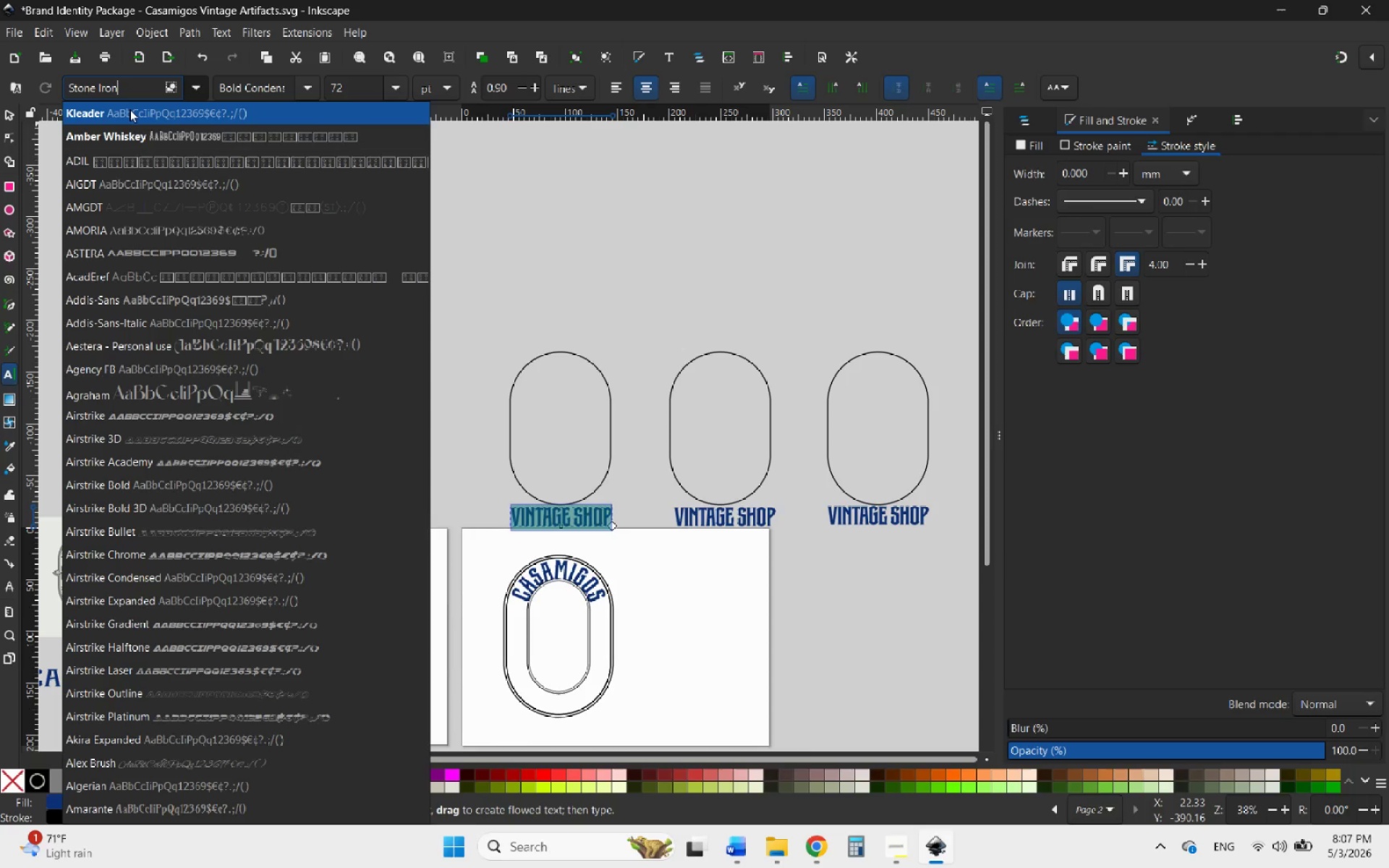 
left_click([129, 109])
 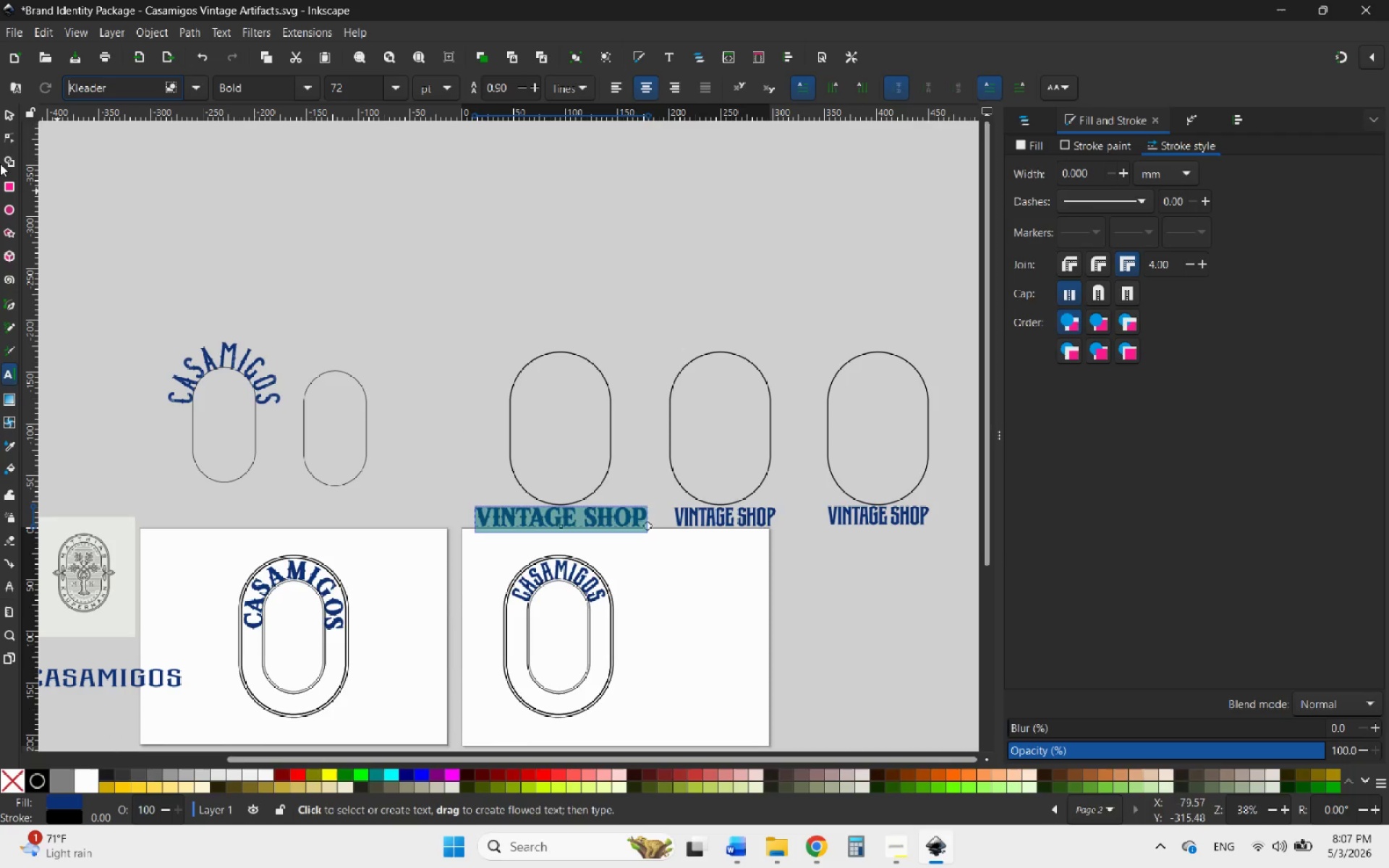 
left_click([9, 112])
 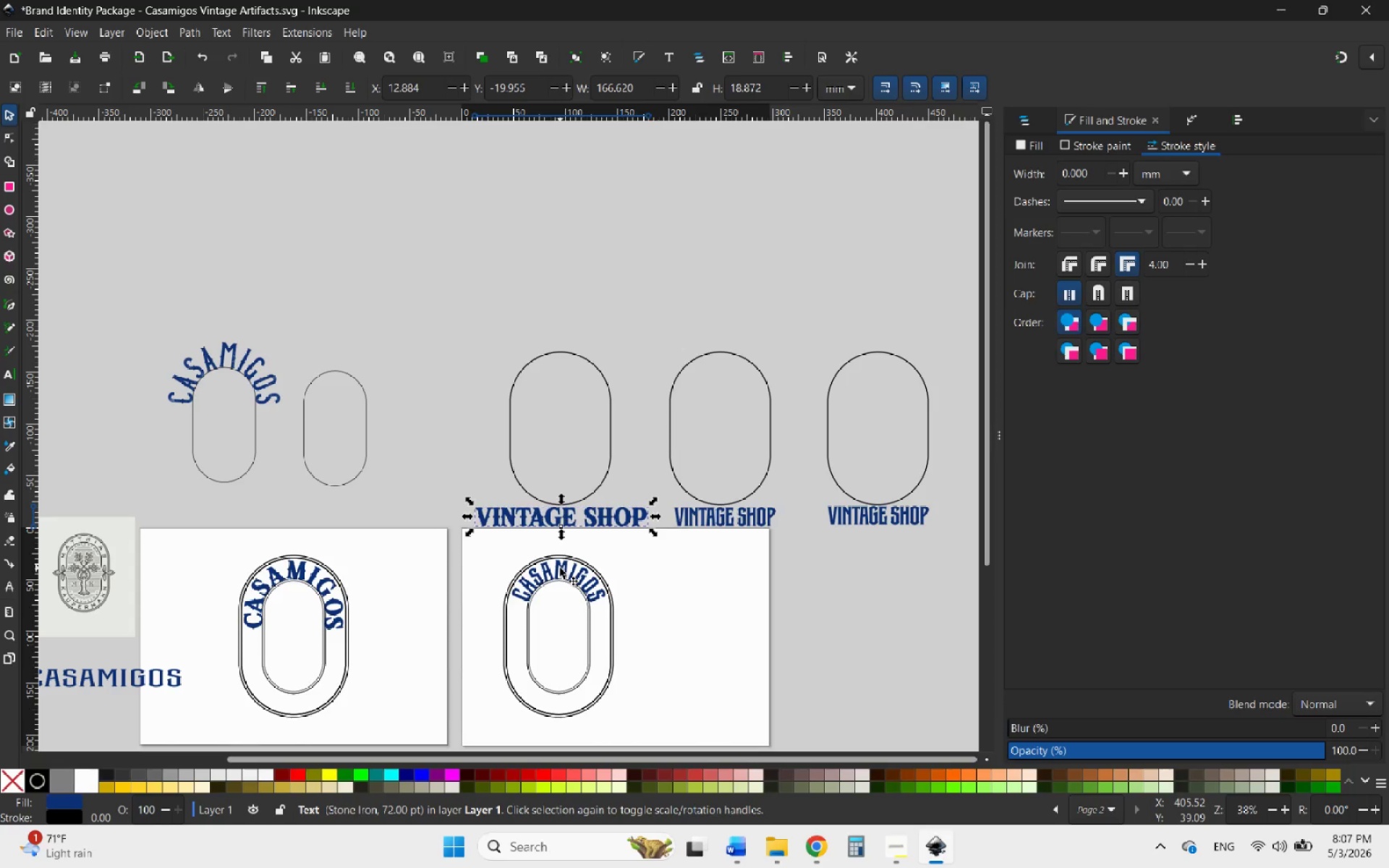 
double_click([560, 568])
 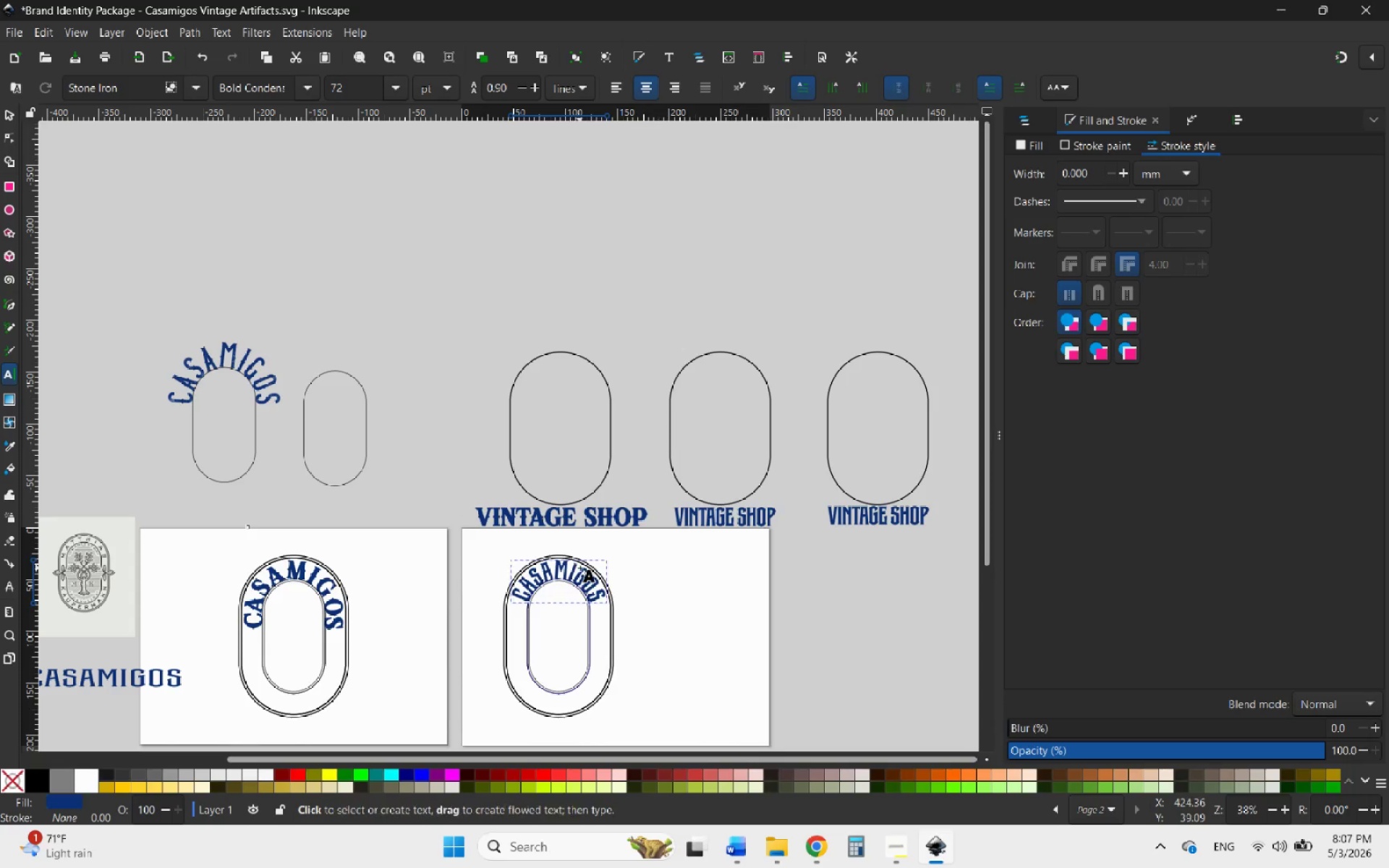 
wait(6.22)
 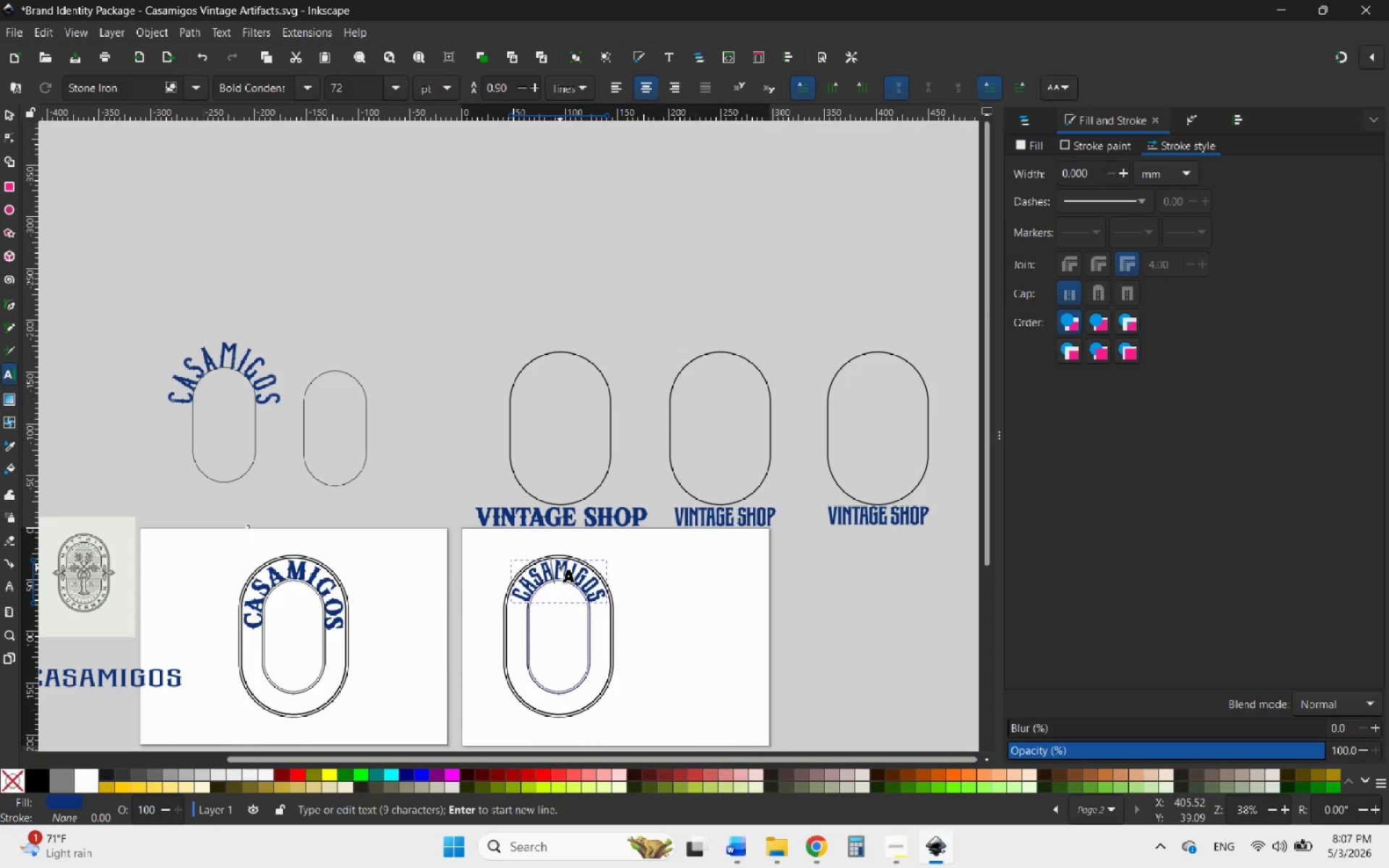 
left_click([12, 110])
 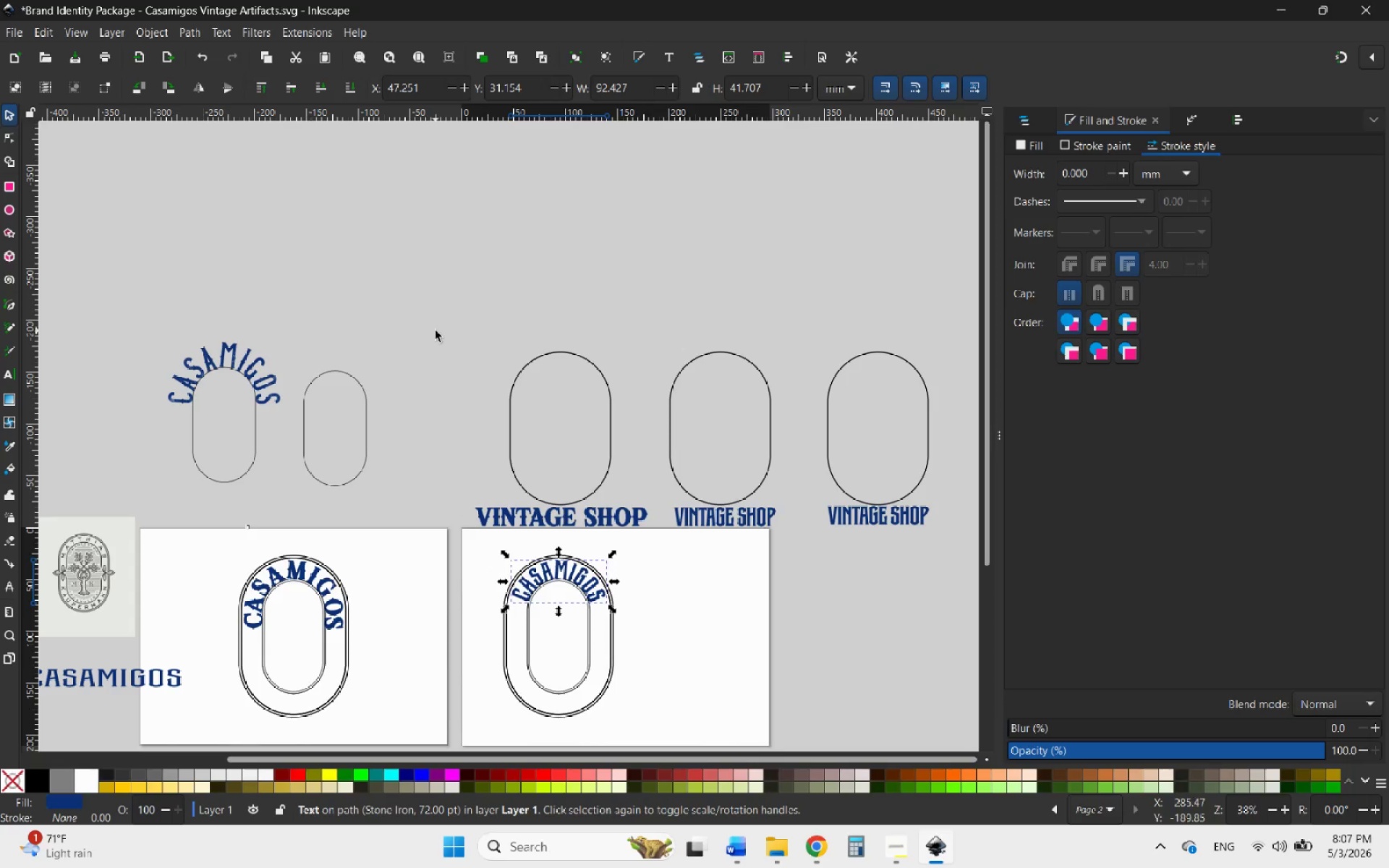 
left_click([436, 331])
 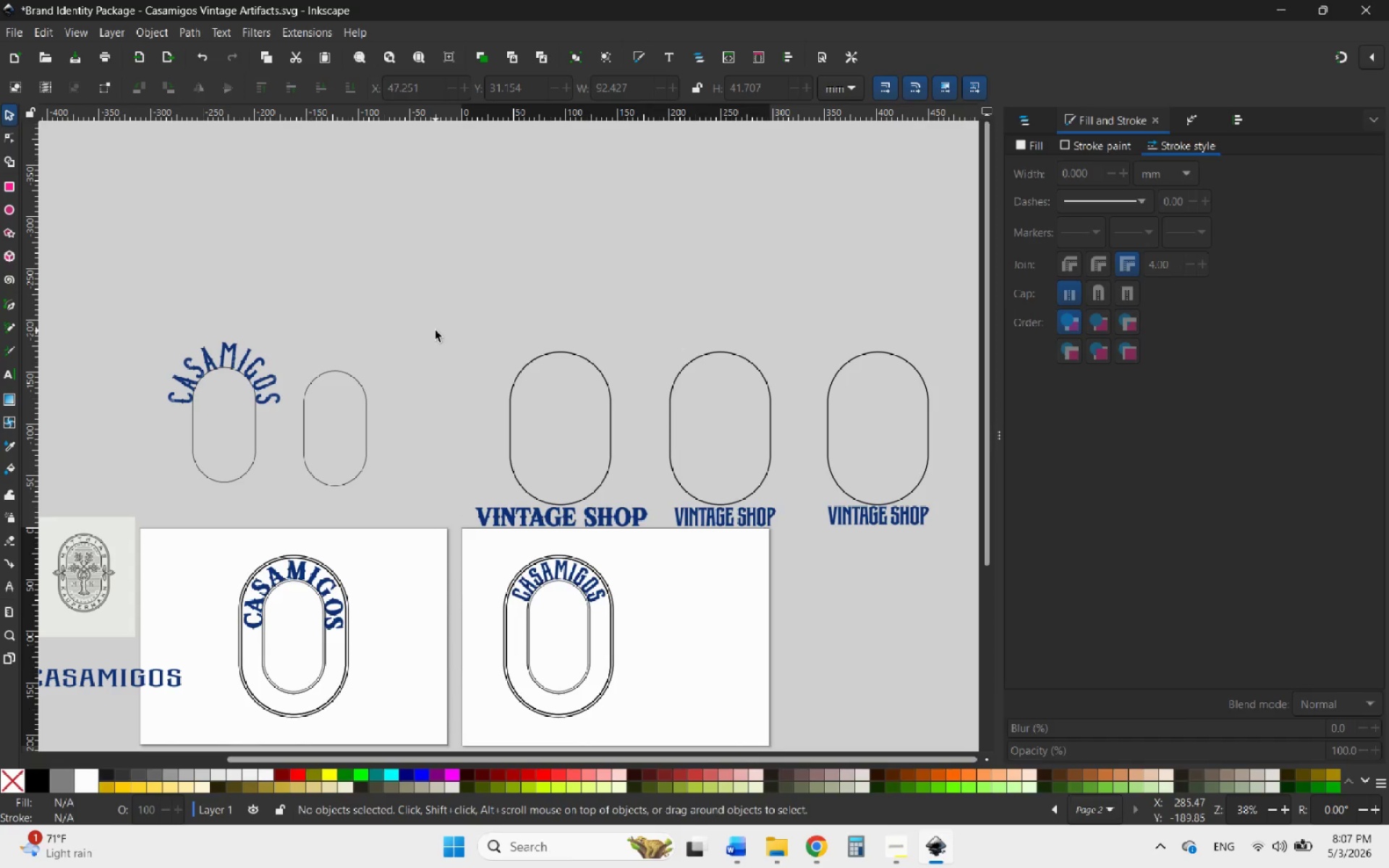 
scroll: coordinate [433, 333], scroll_direction: down, amount: 5.0
 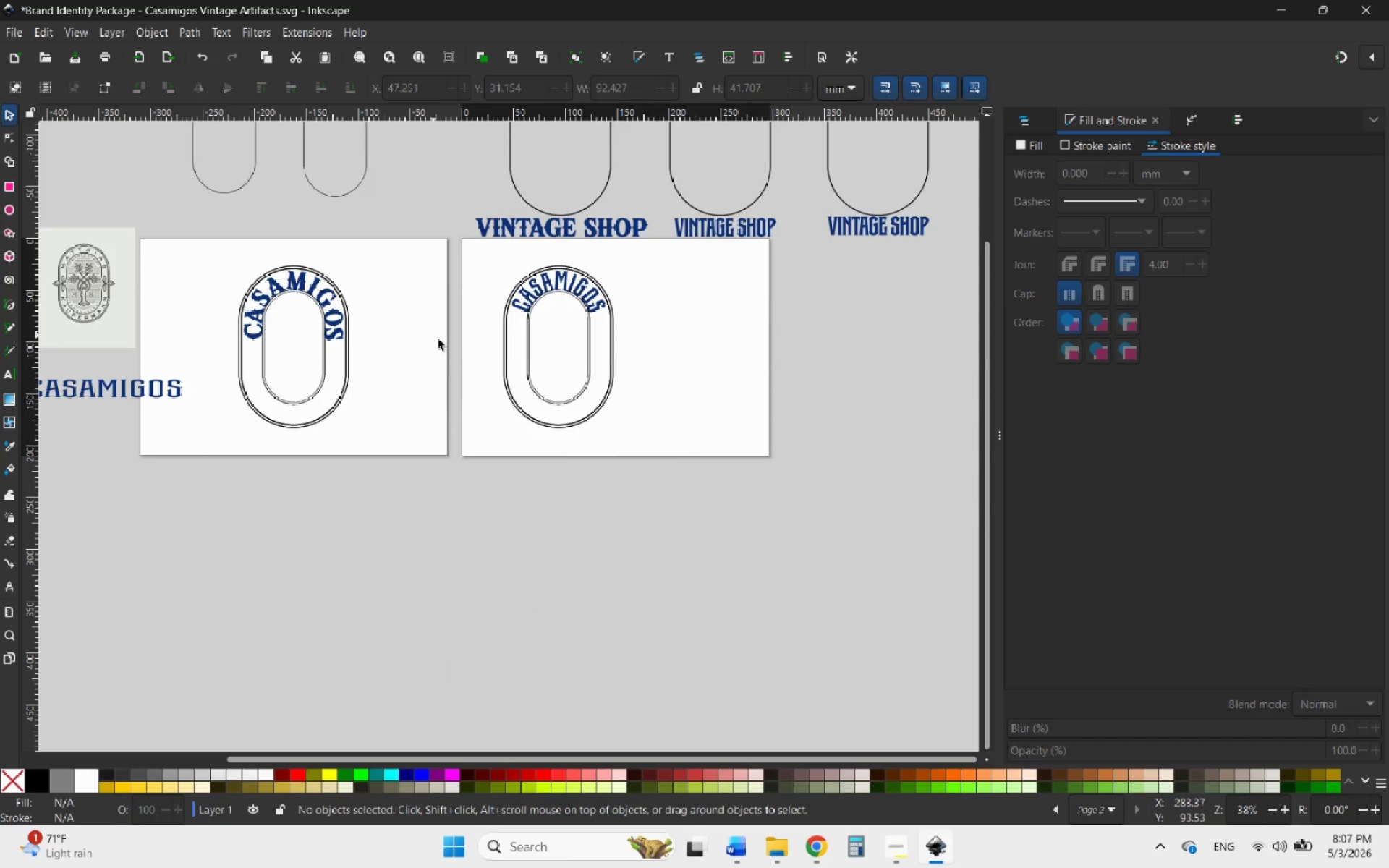 
scroll: coordinate [451, 346], scroll_direction: up, amount: 2.0
 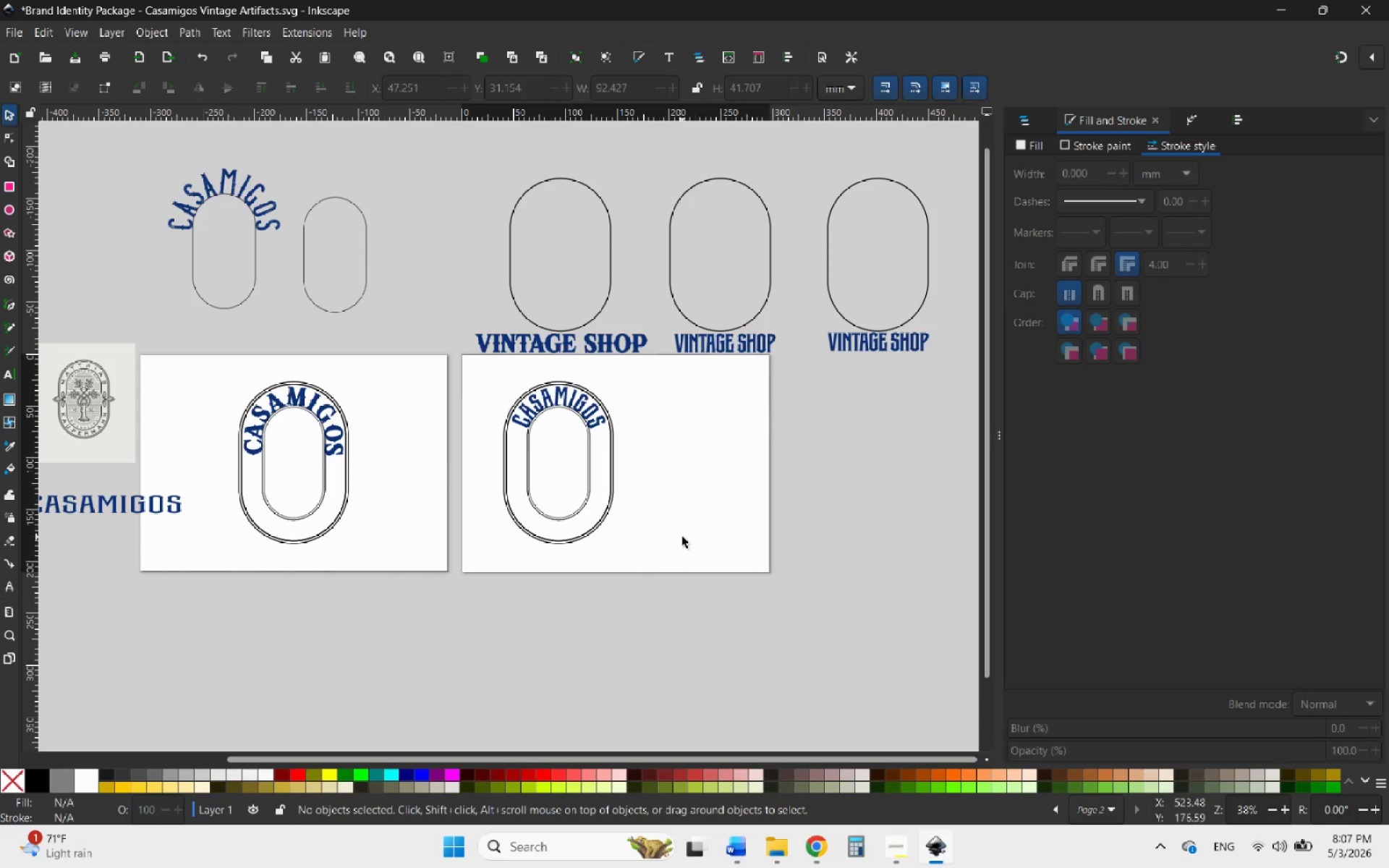 
left_click_drag(start_coordinate=[683, 537], to_coordinate=[475, 375])
 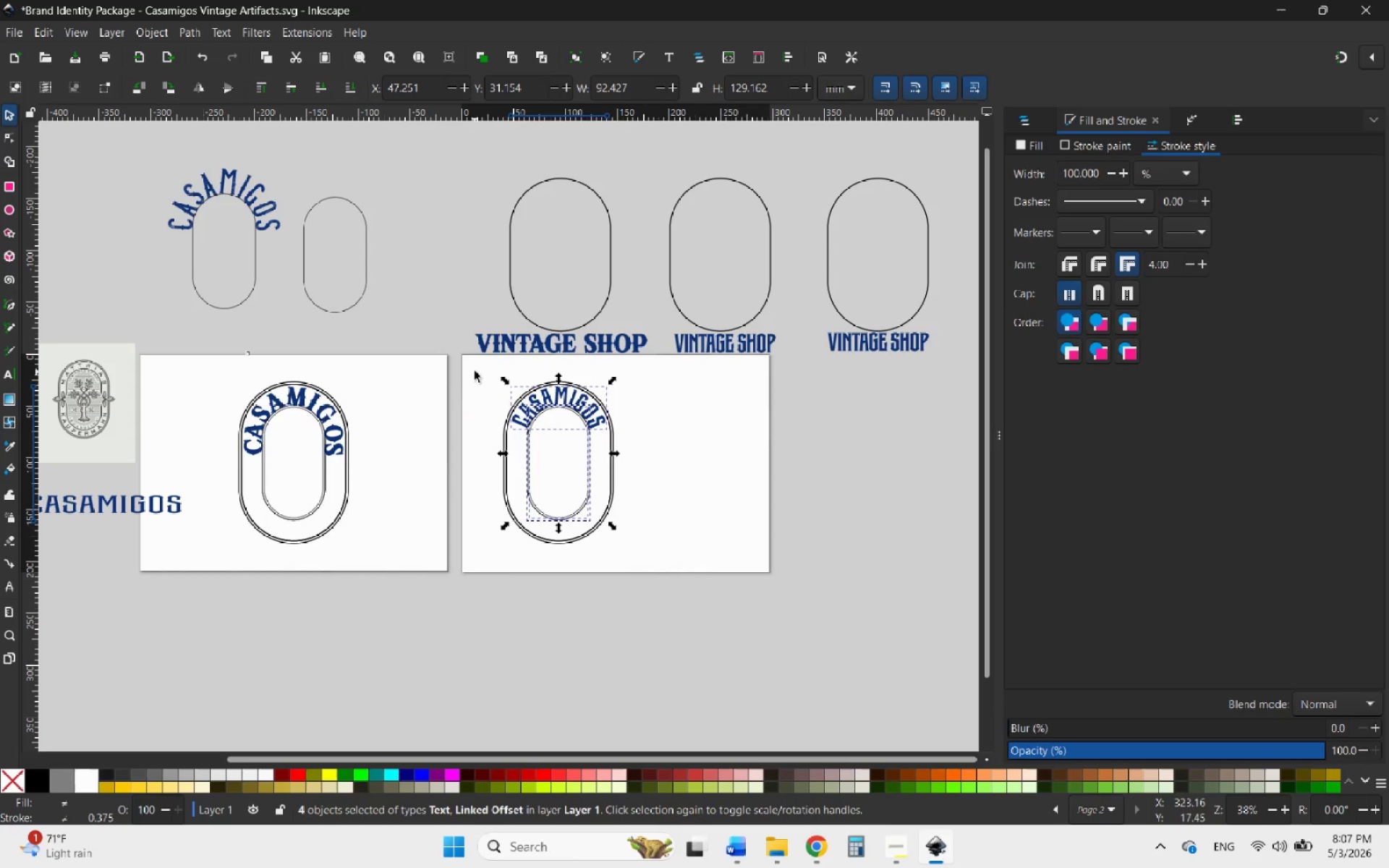 
left_click_drag(start_coordinate=[473, 367], to_coordinate=[653, 588])
 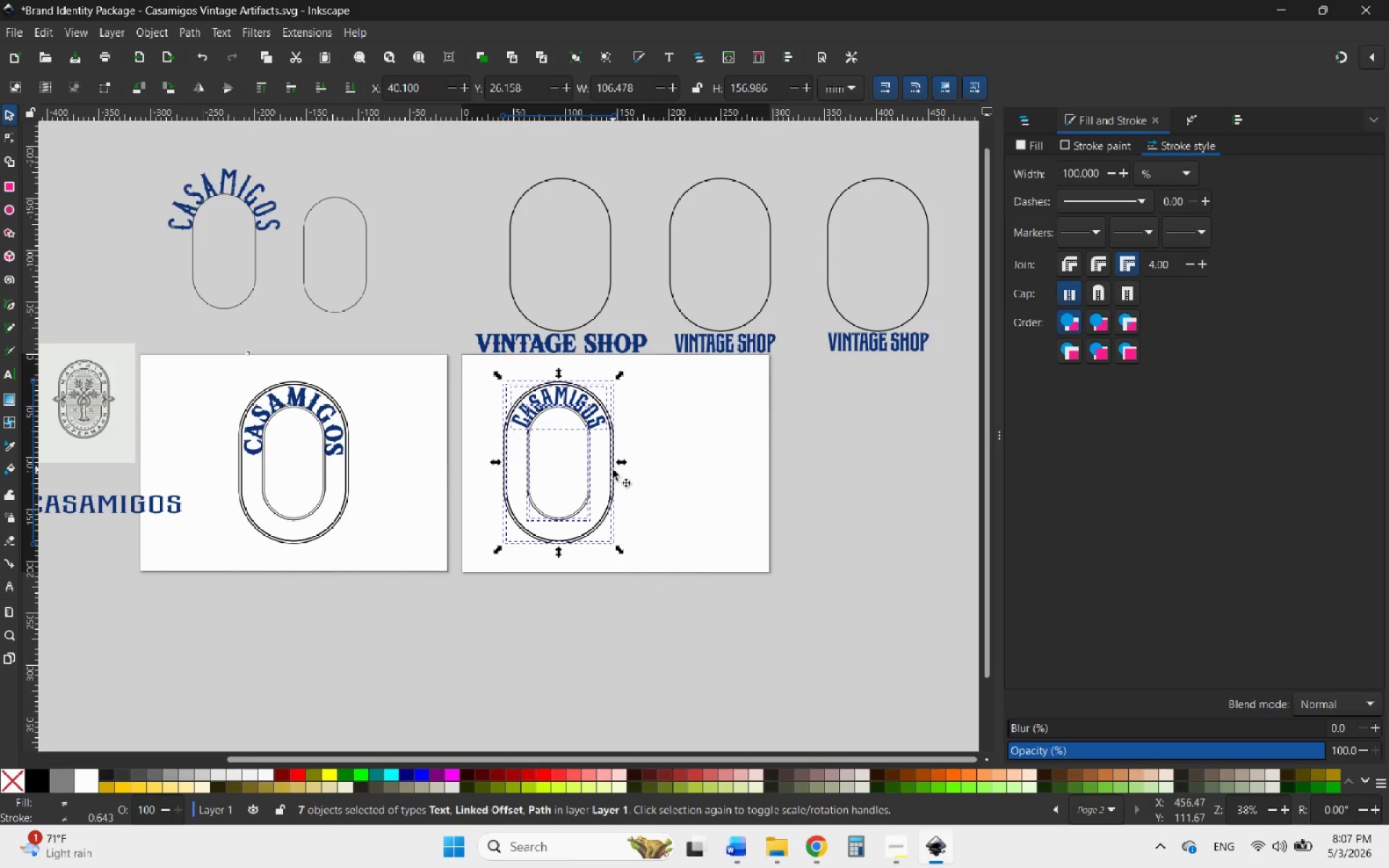 
right_click([613, 469])
 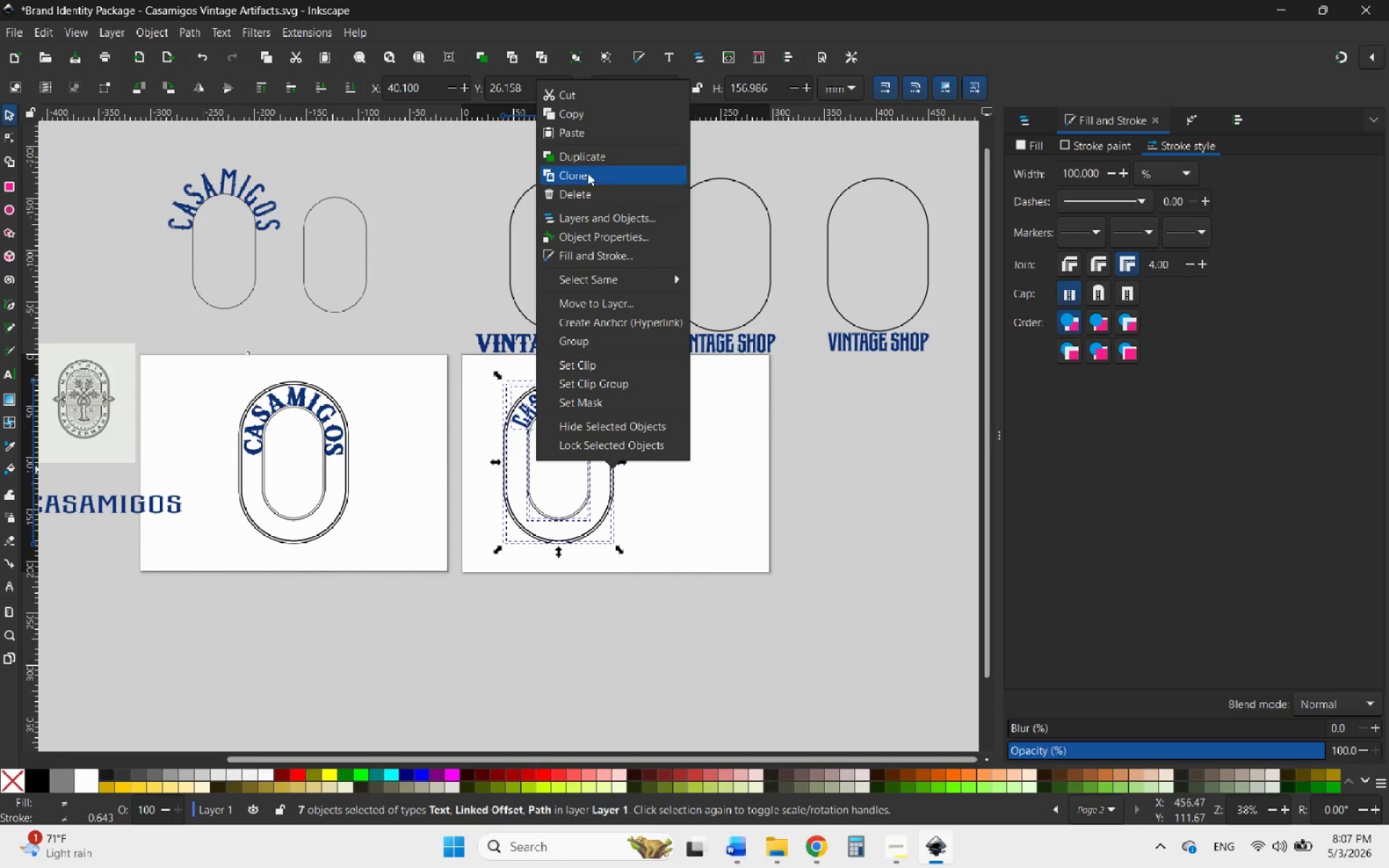 
left_click([580, 156])
 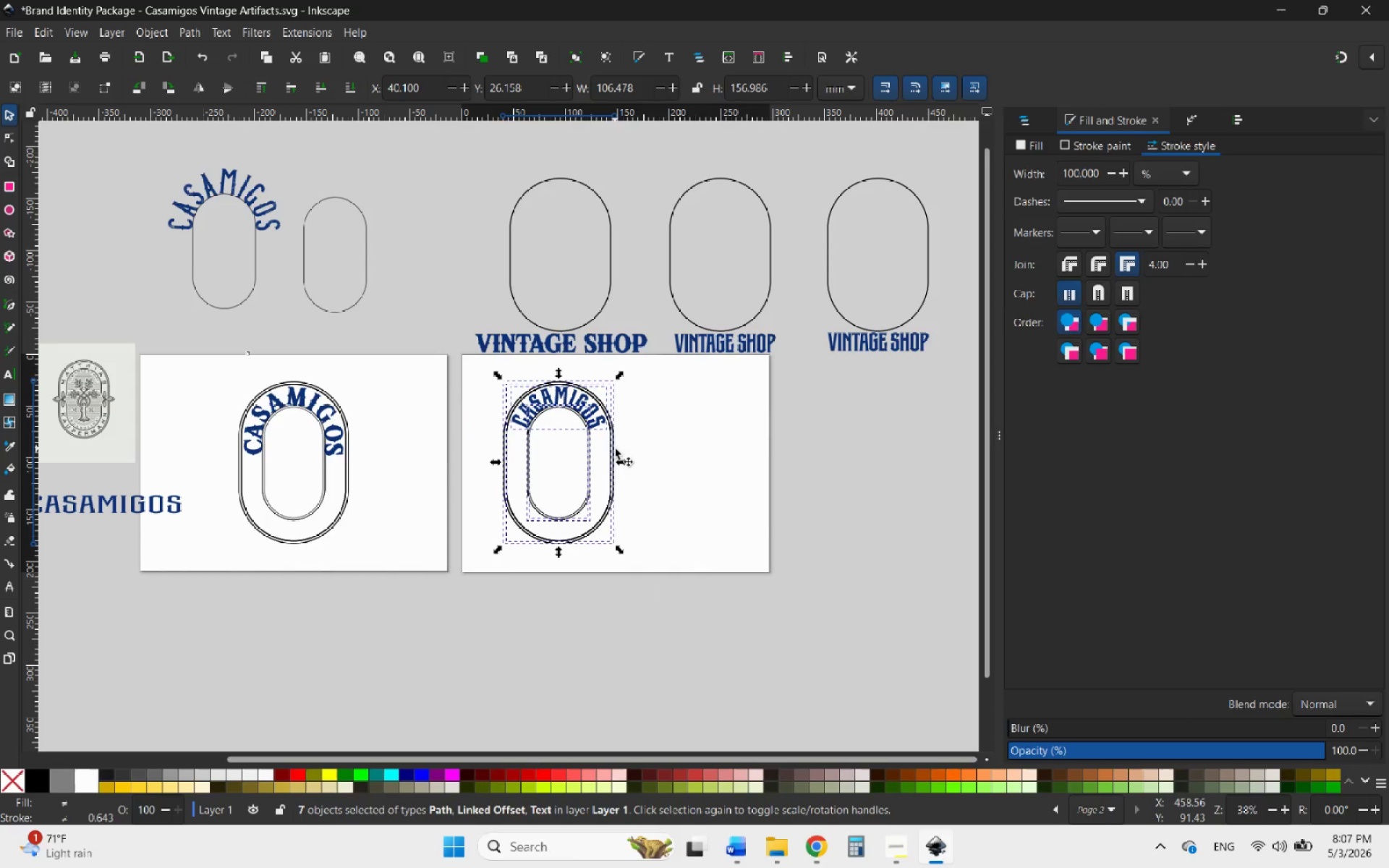 
left_click_drag(start_coordinate=[612, 449], to_coordinate=[744, 461])
 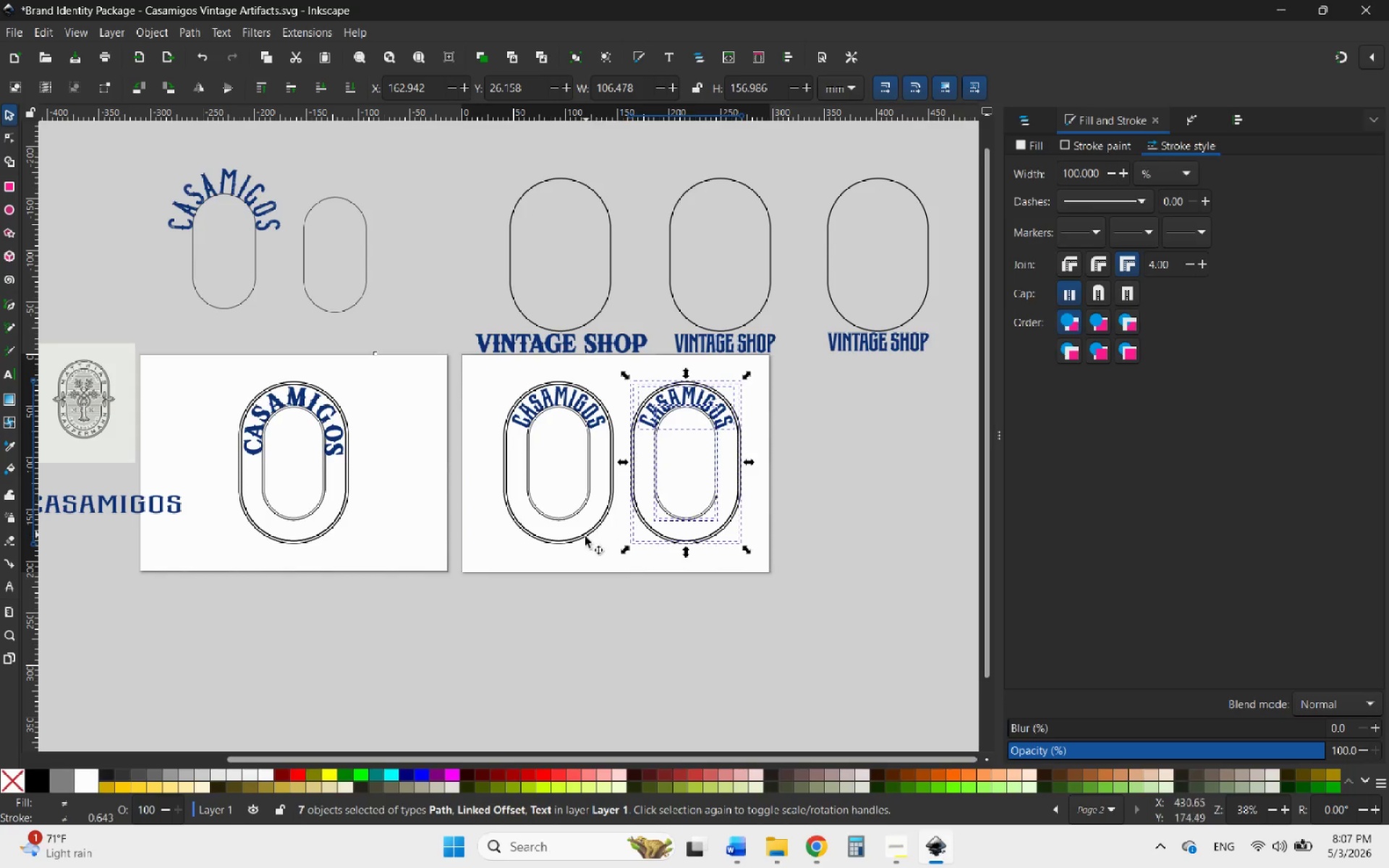 
hold_key(key=ControlLeft, duration=1.64)
 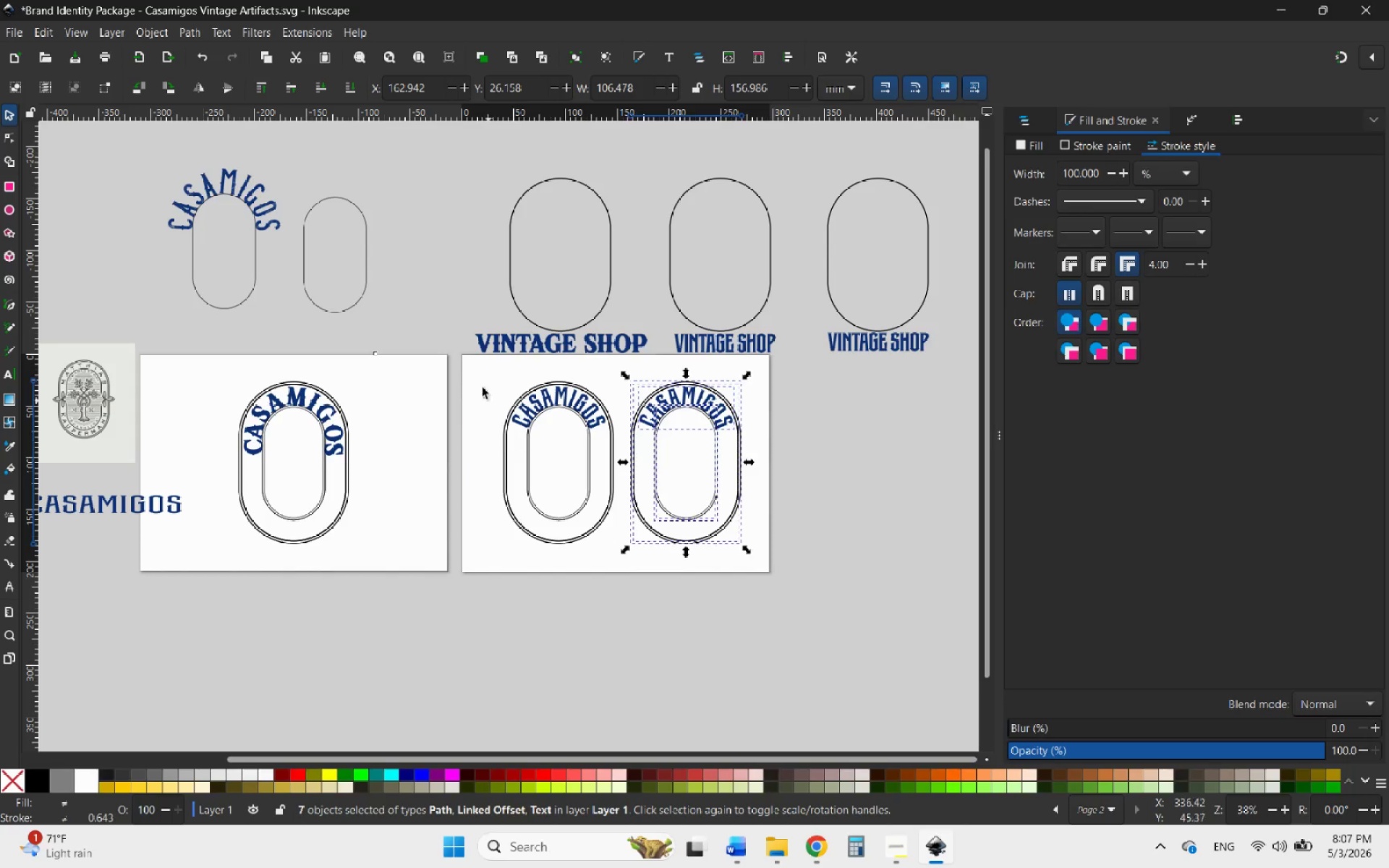 
left_click_drag(start_coordinate=[472, 370], to_coordinate=[619, 566])
 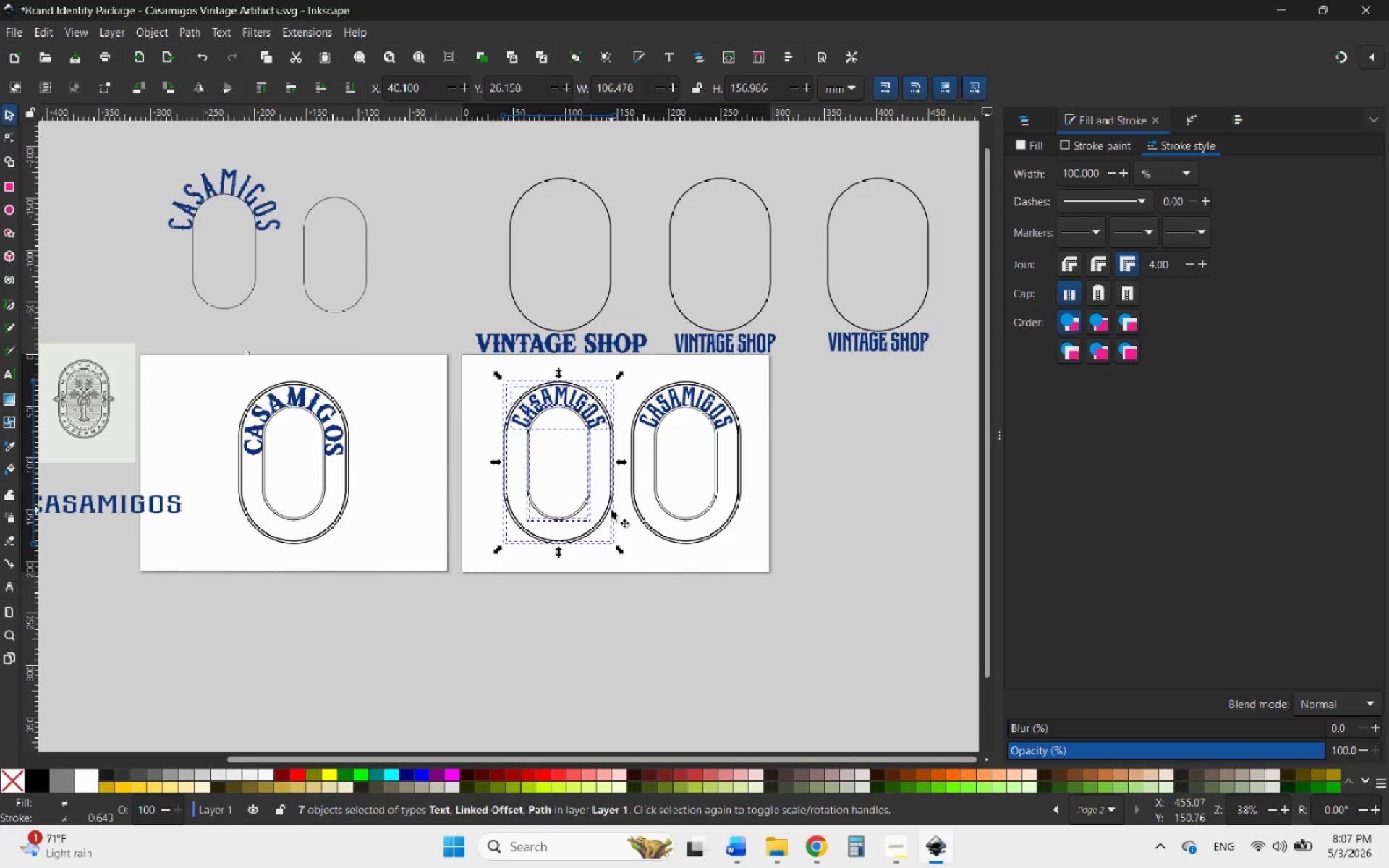 
left_click_drag(start_coordinate=[611, 510], to_coordinate=[590, 503])
 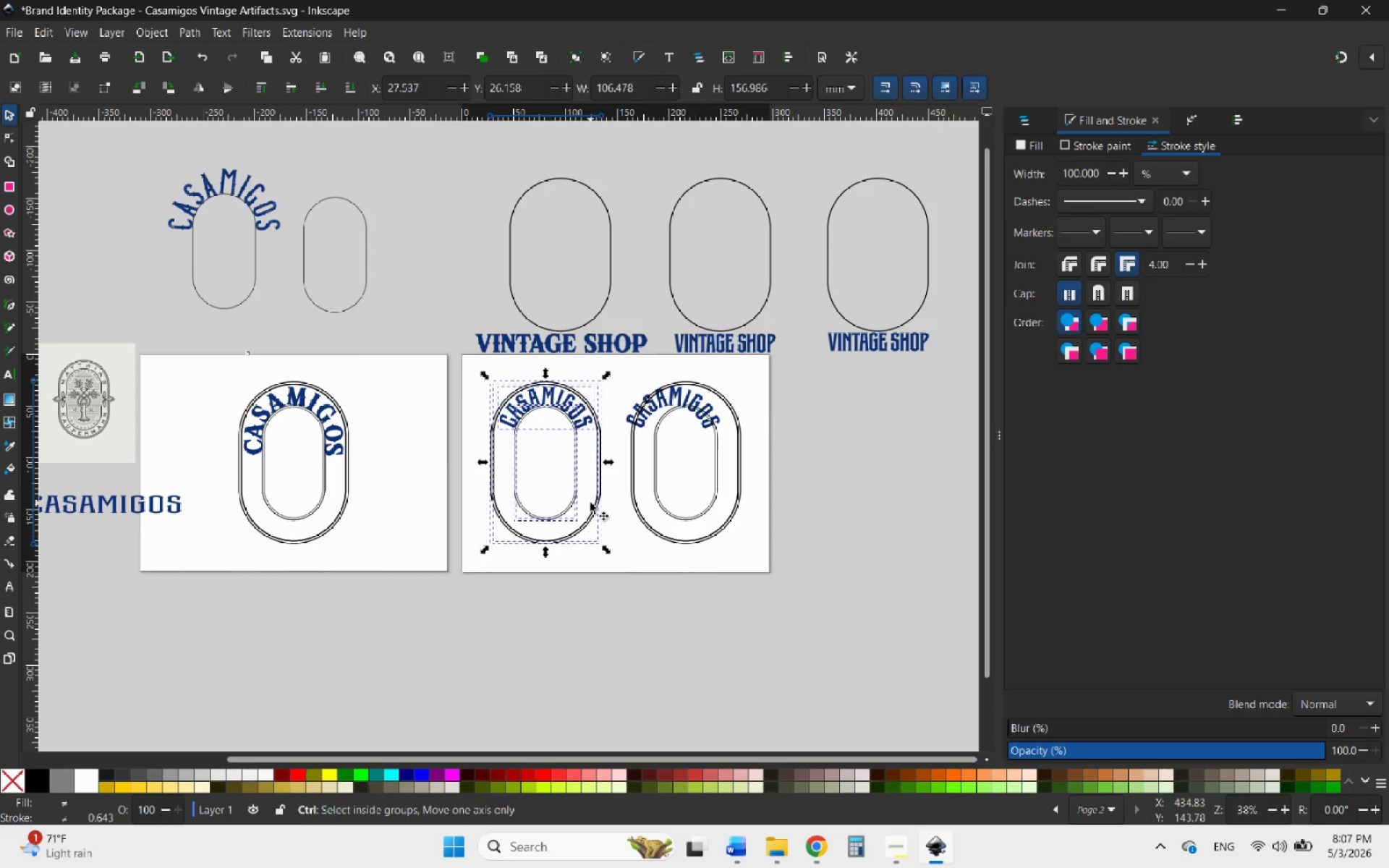 
hold_key(key=ControlLeft, duration=1.45)
 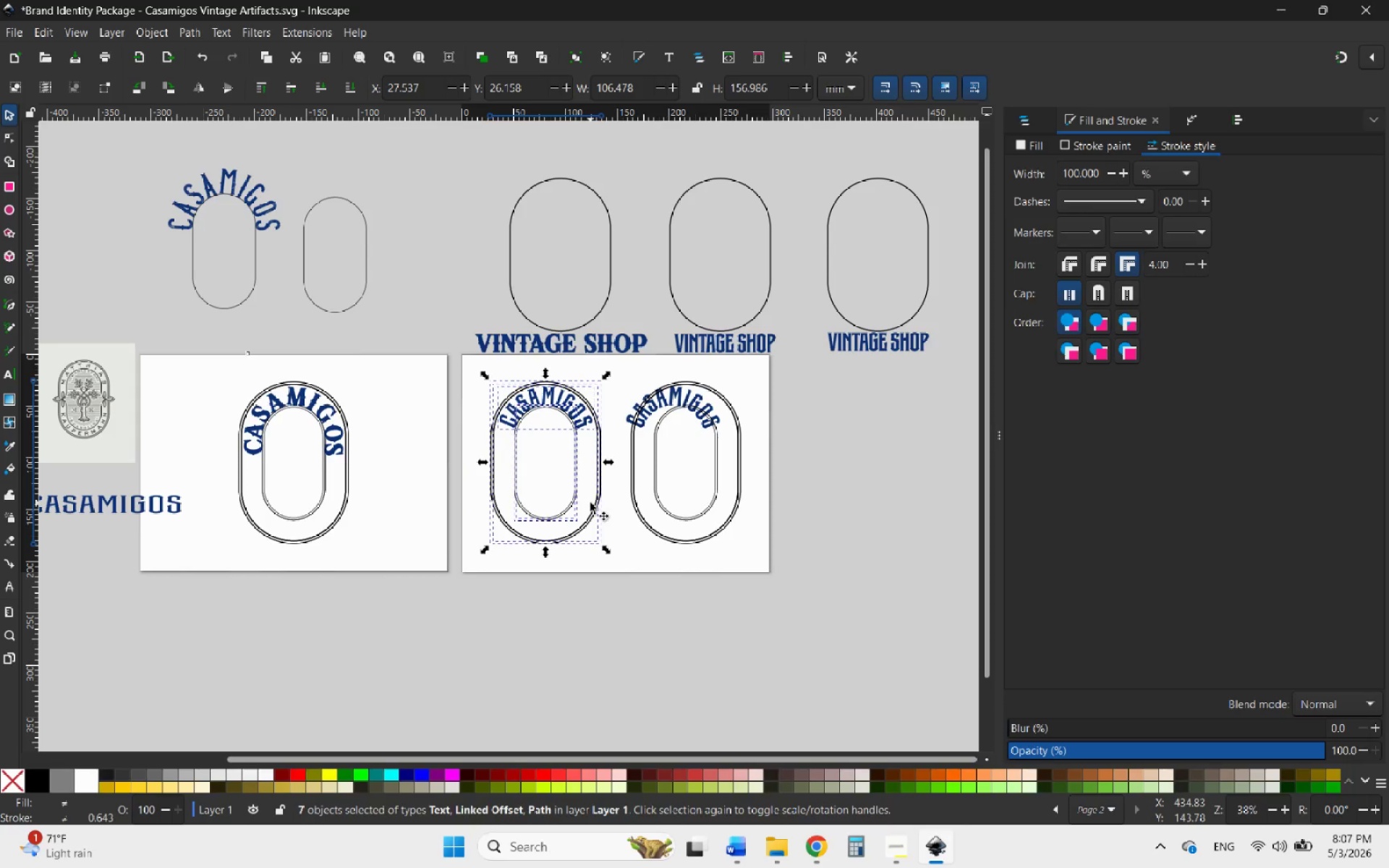 
key(Control+ControlLeft)
 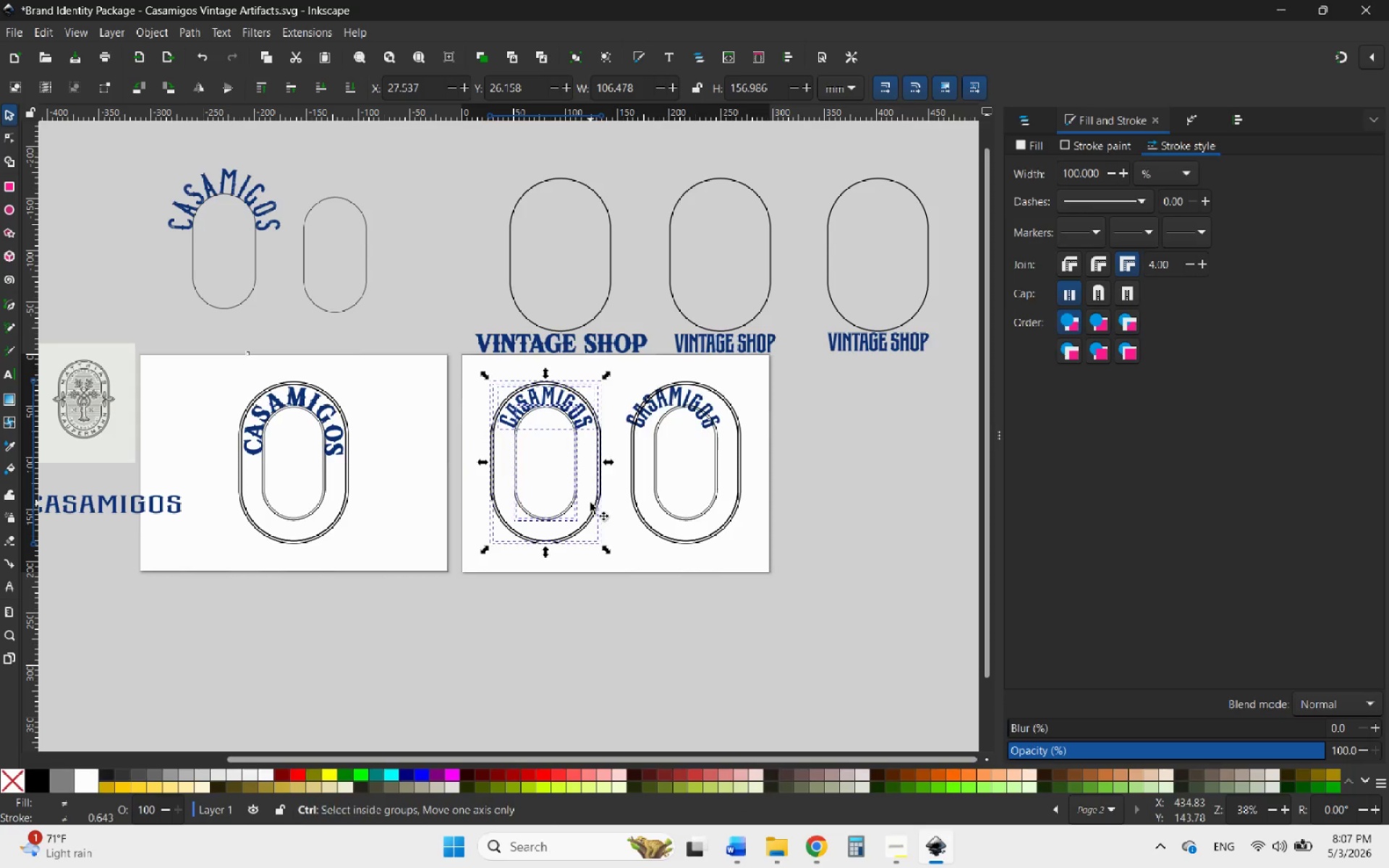 
key(Control+Z)
 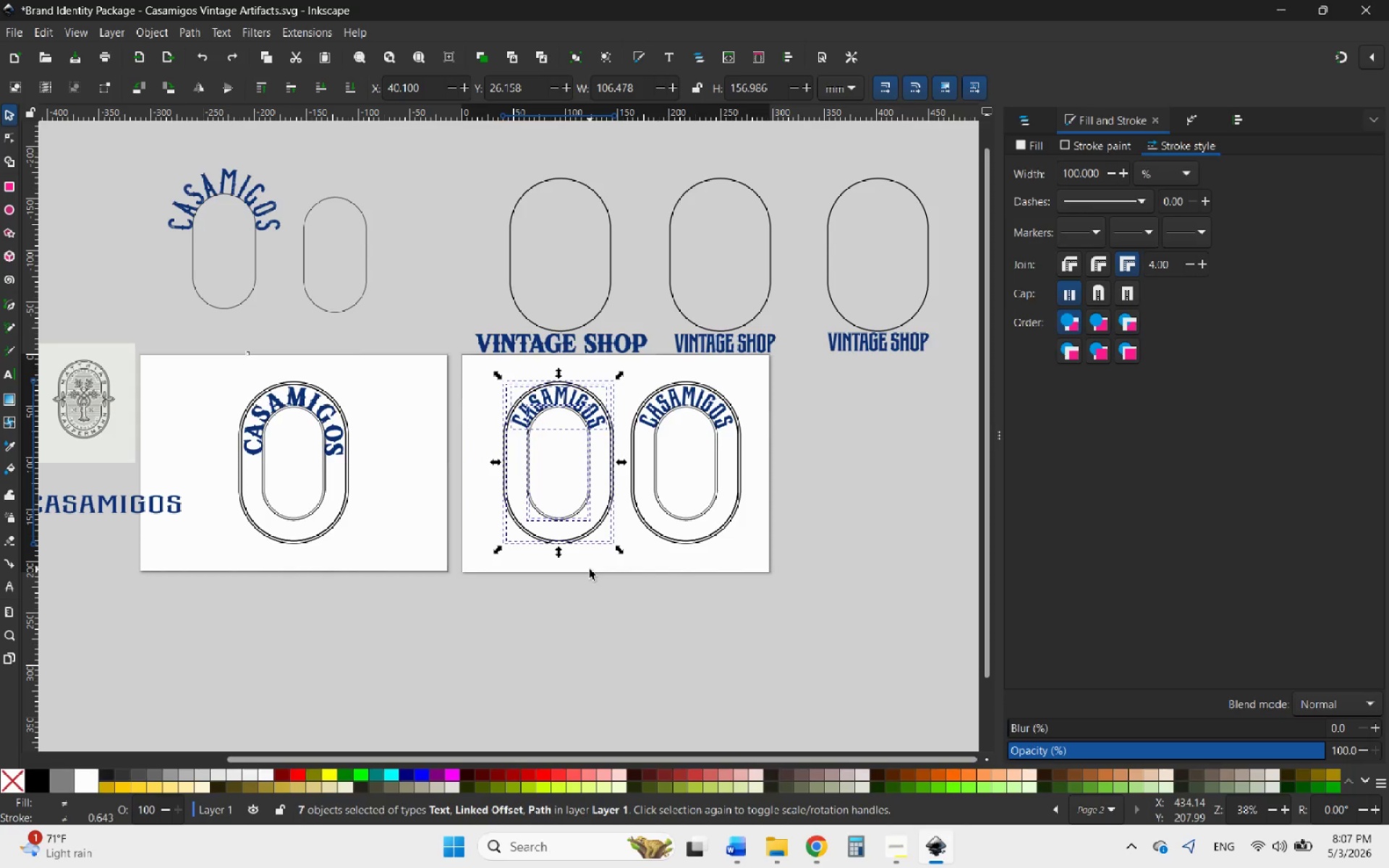 
left_click([589, 570])
 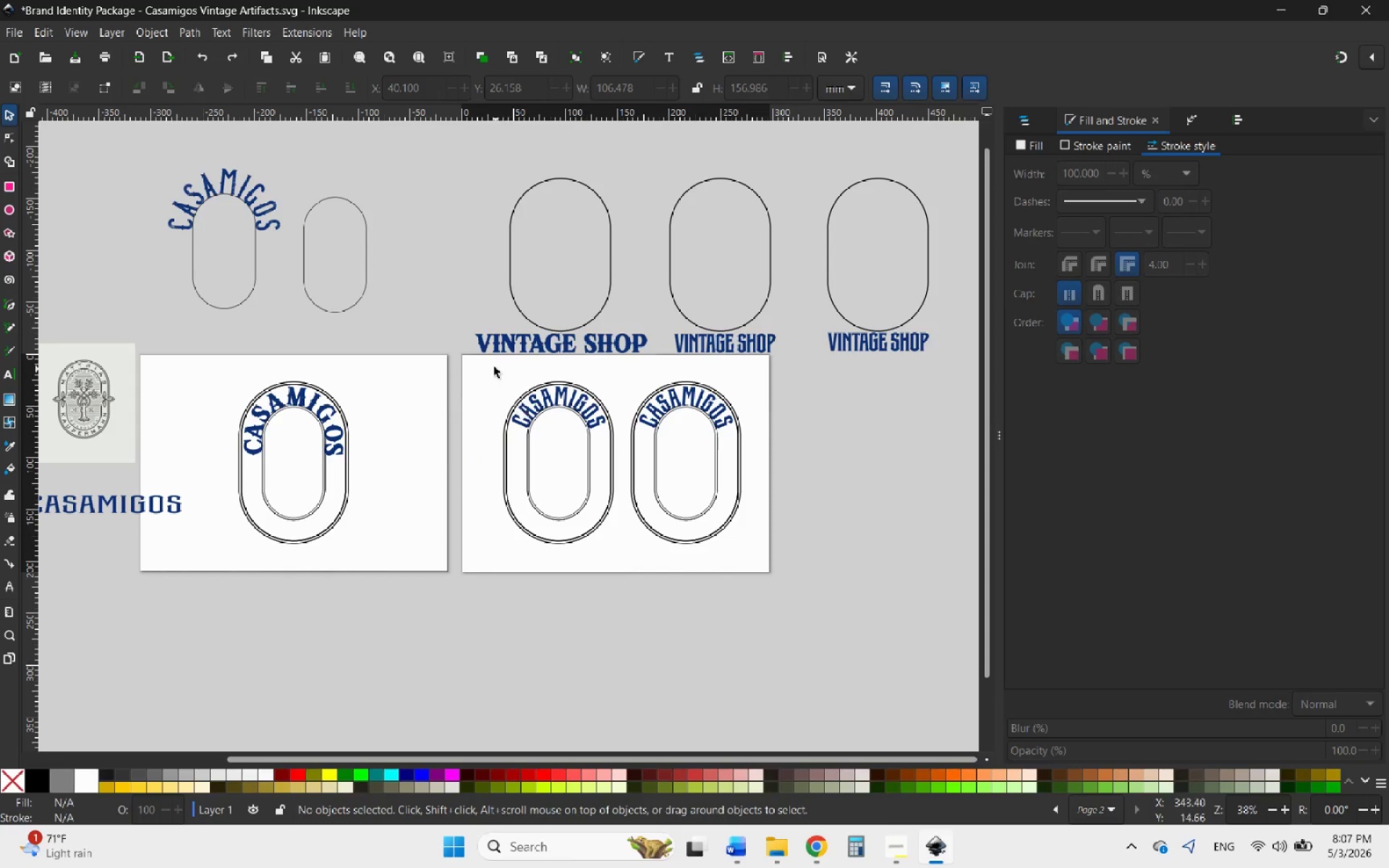 
left_click_drag(start_coordinate=[492, 365], to_coordinate=[619, 576])
 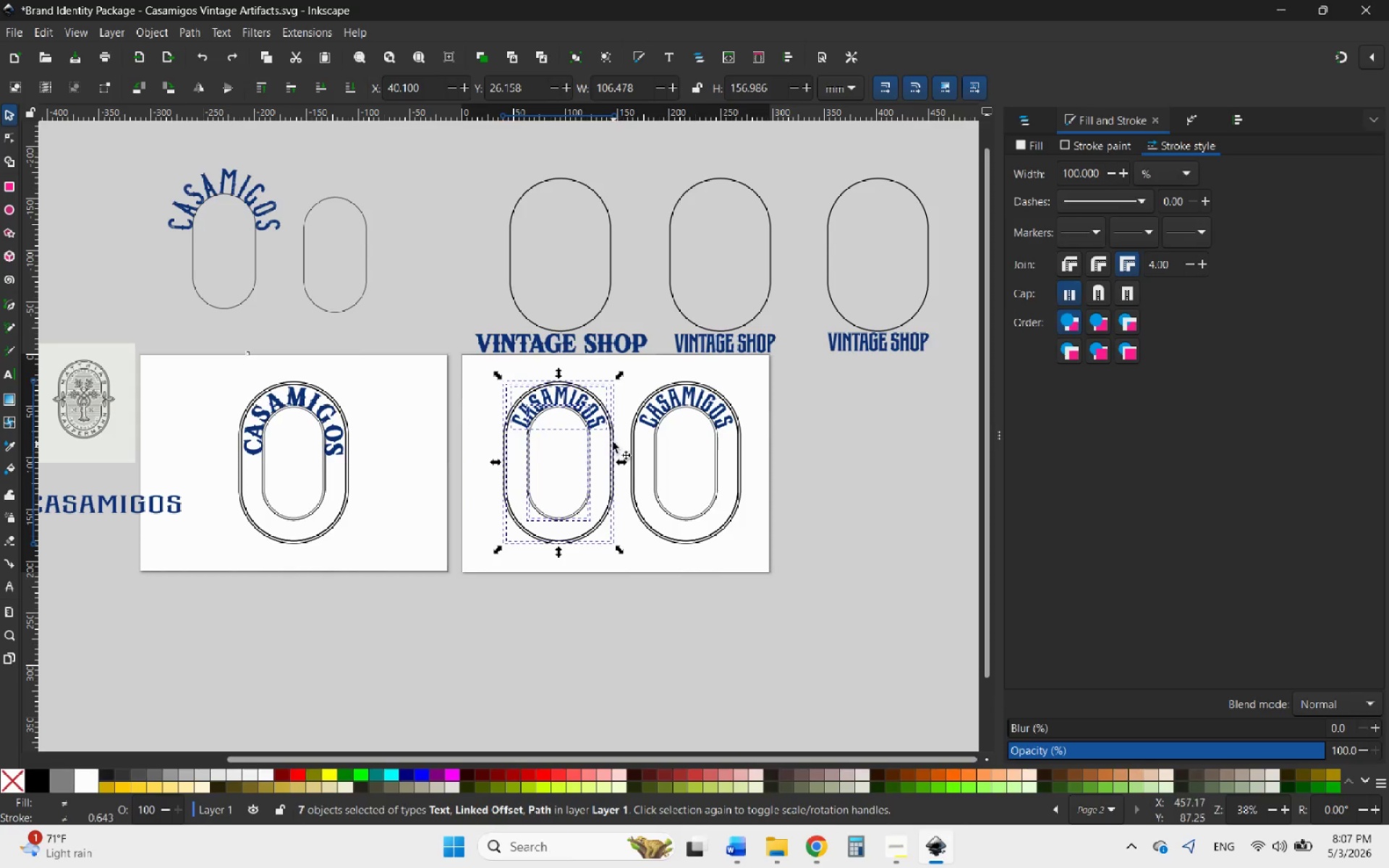 
left_click_drag(start_coordinate=[612, 441], to_coordinate=[584, 441])
 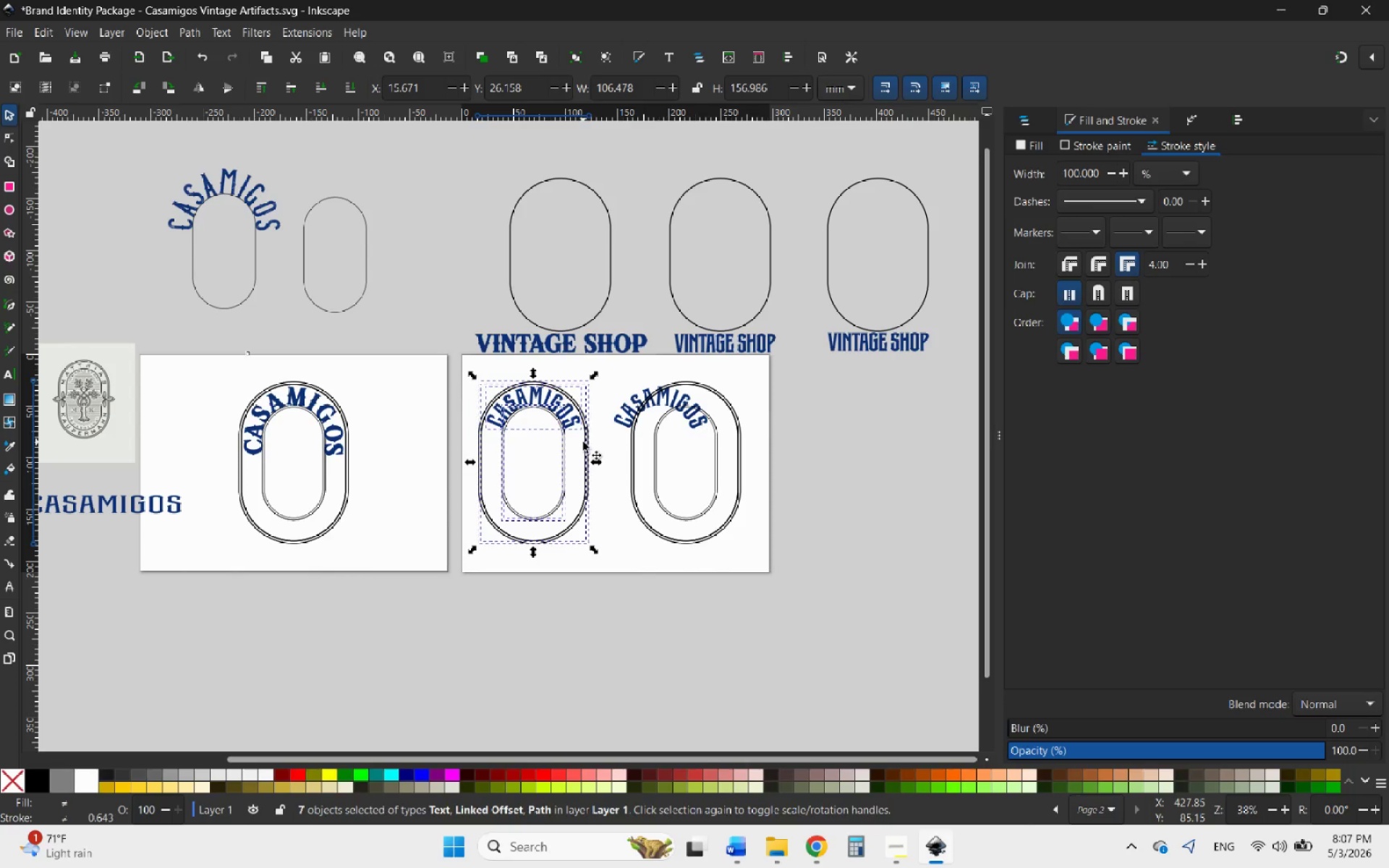 
key(Control+Z)
 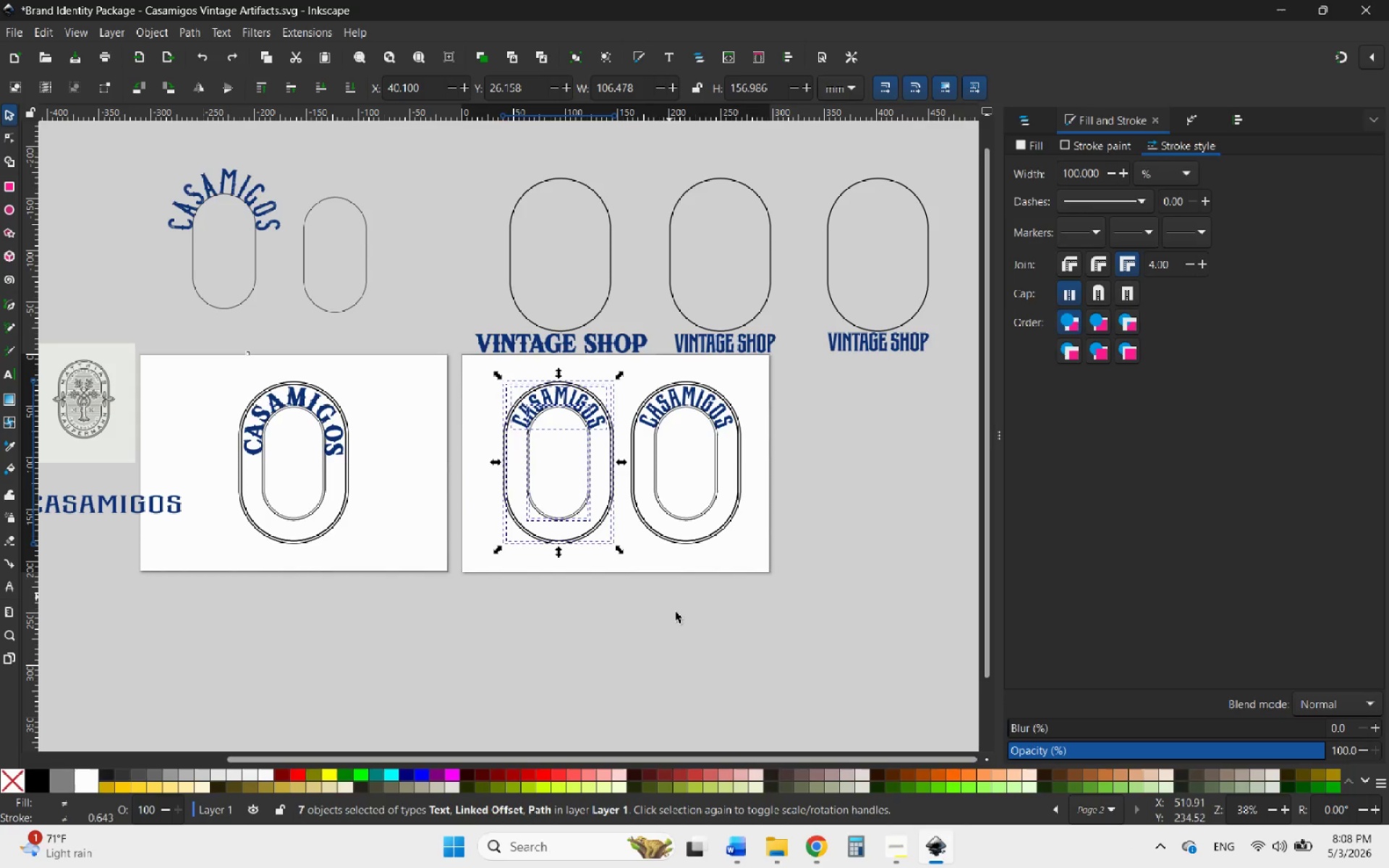 
left_click([679, 617])
 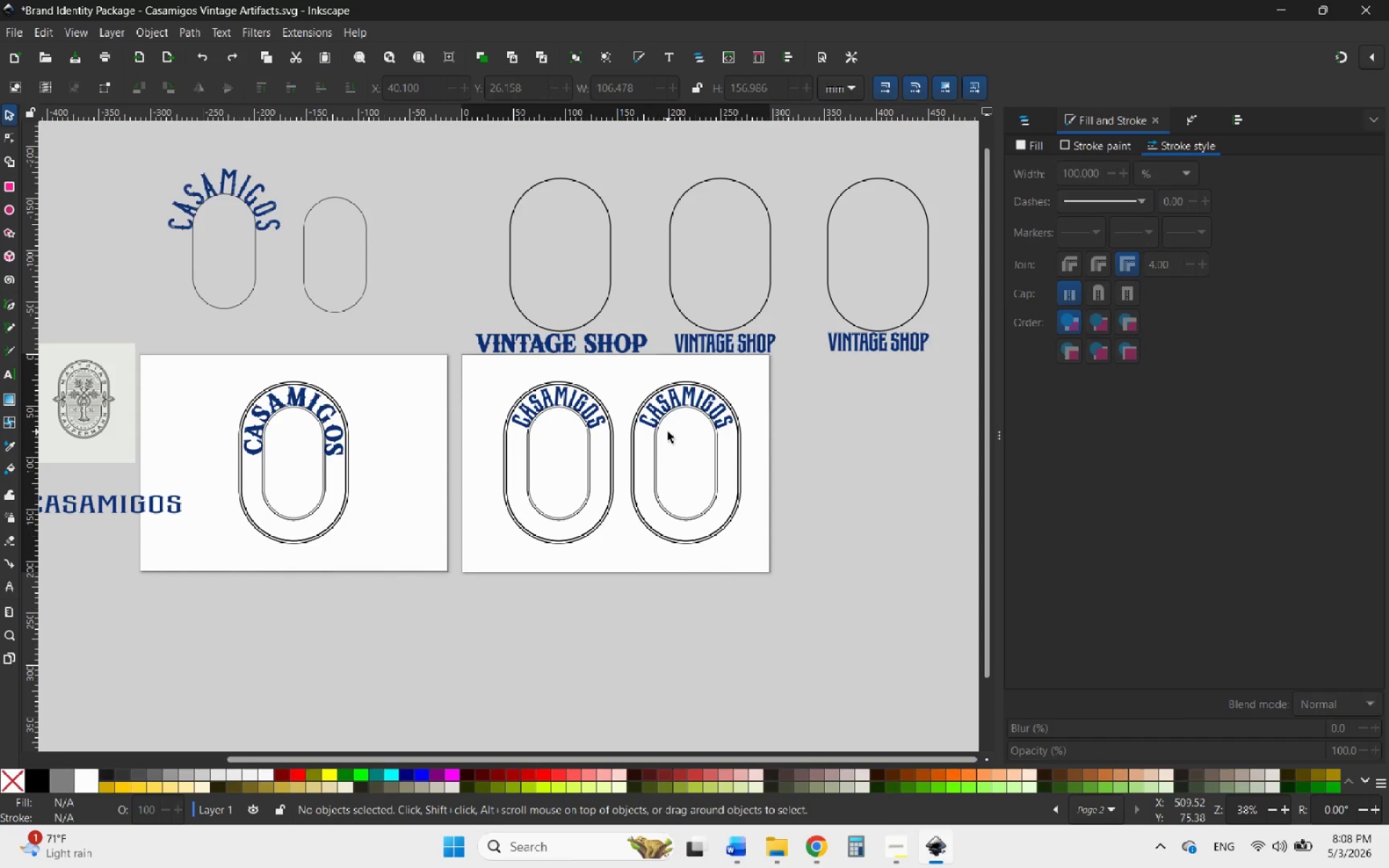 
left_click([660, 411])
 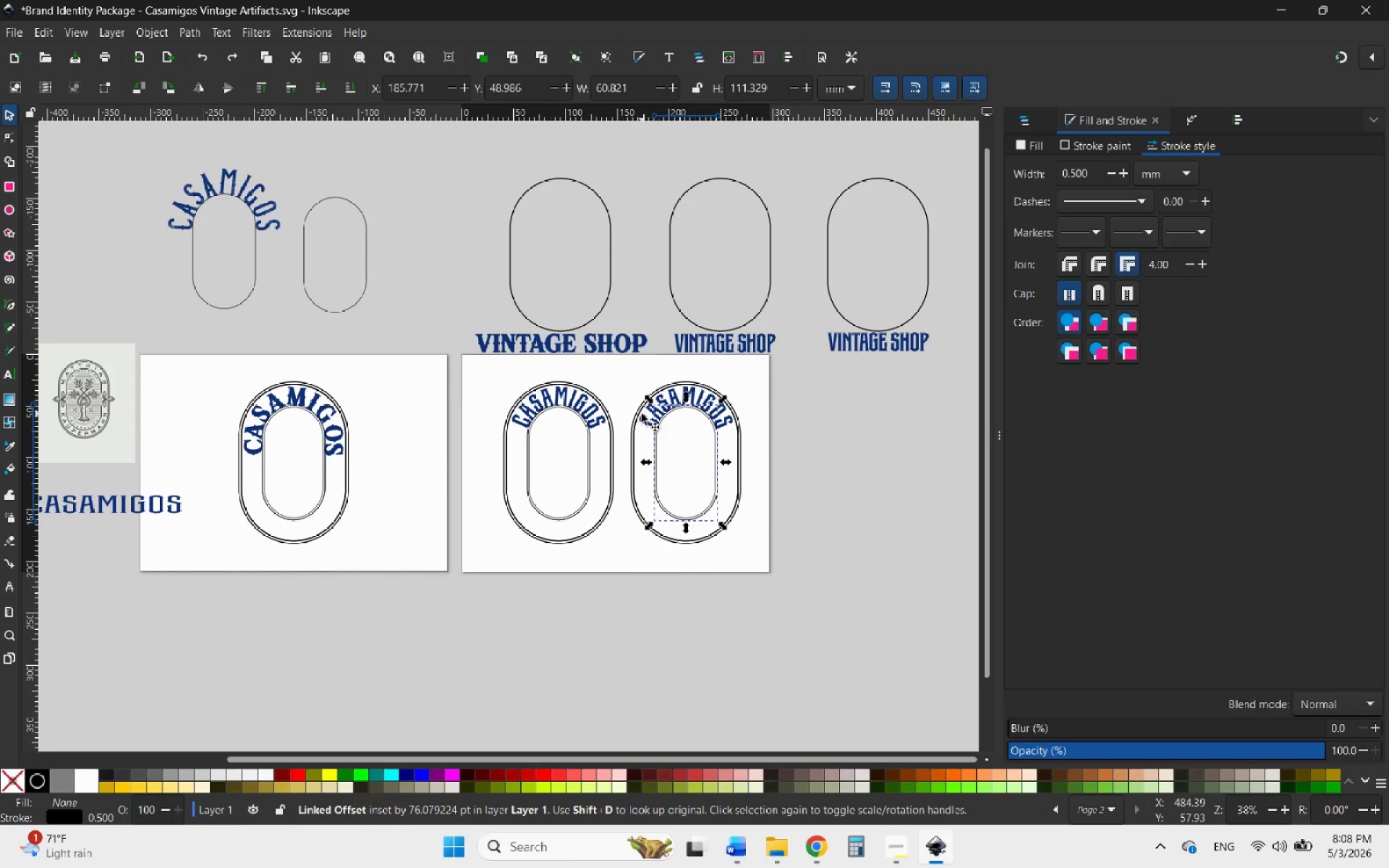 
left_click([644, 422])
 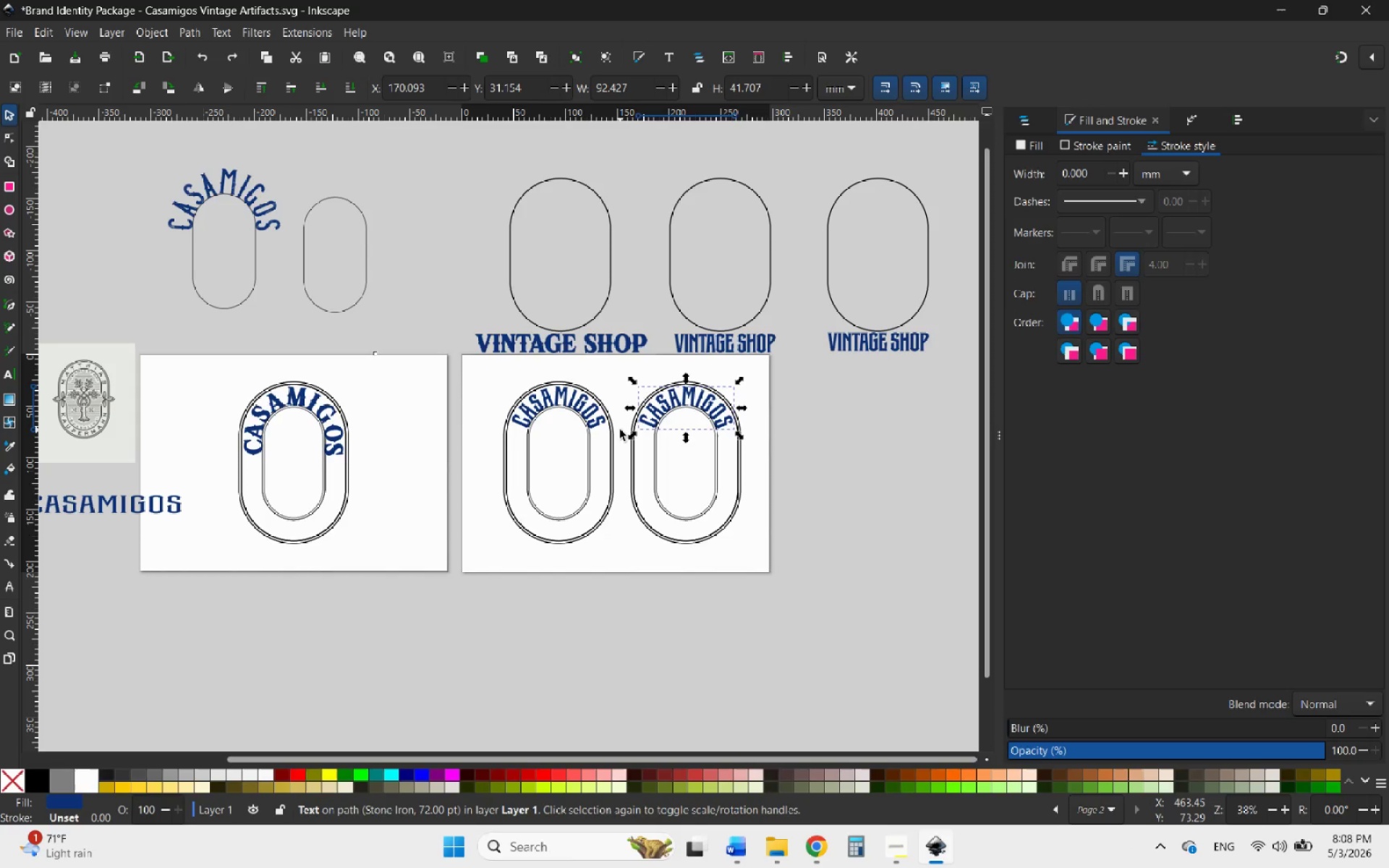 
left_click([613, 600])
 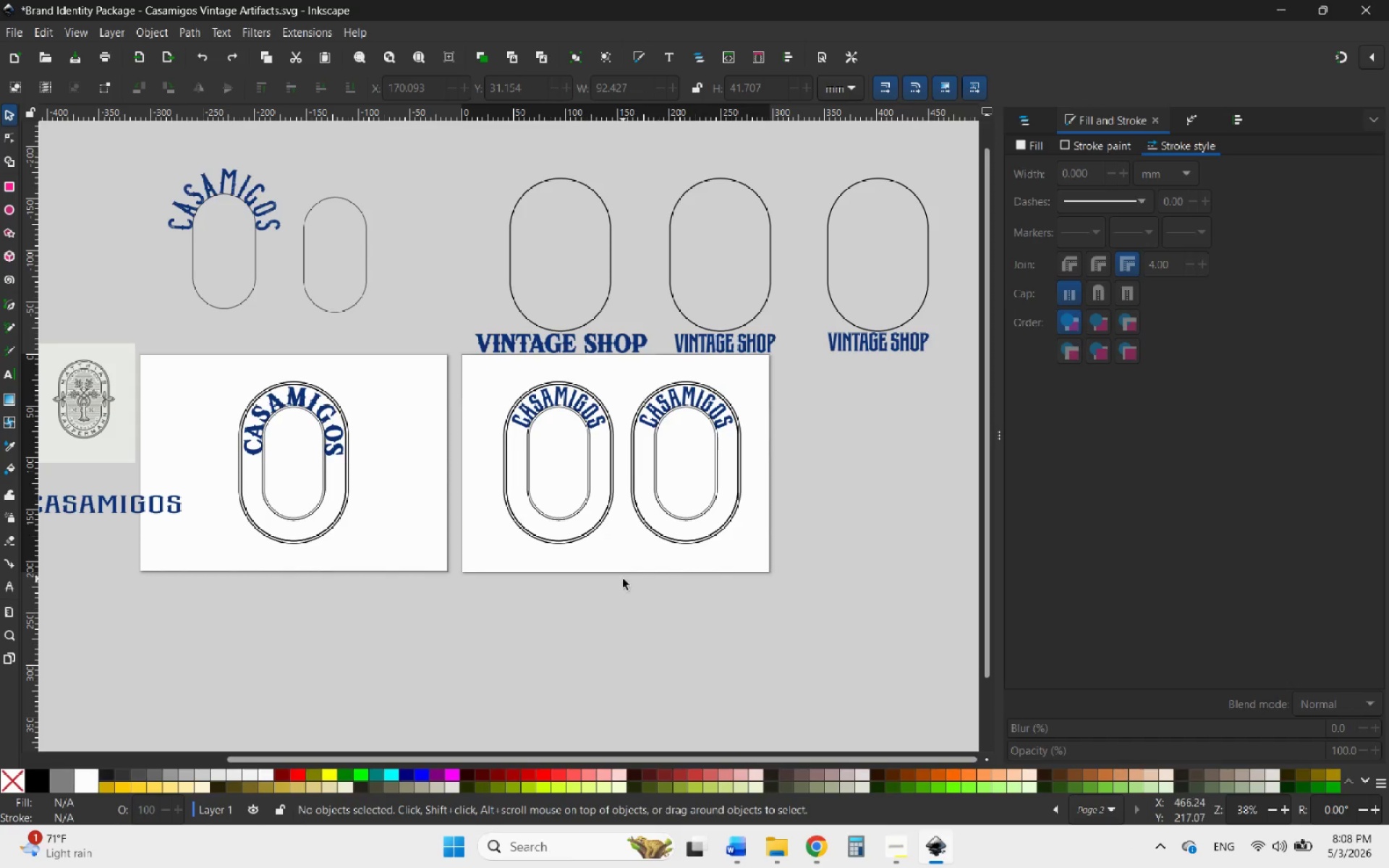 
left_click_drag(start_coordinate=[622, 574], to_coordinate=[462, 375])
 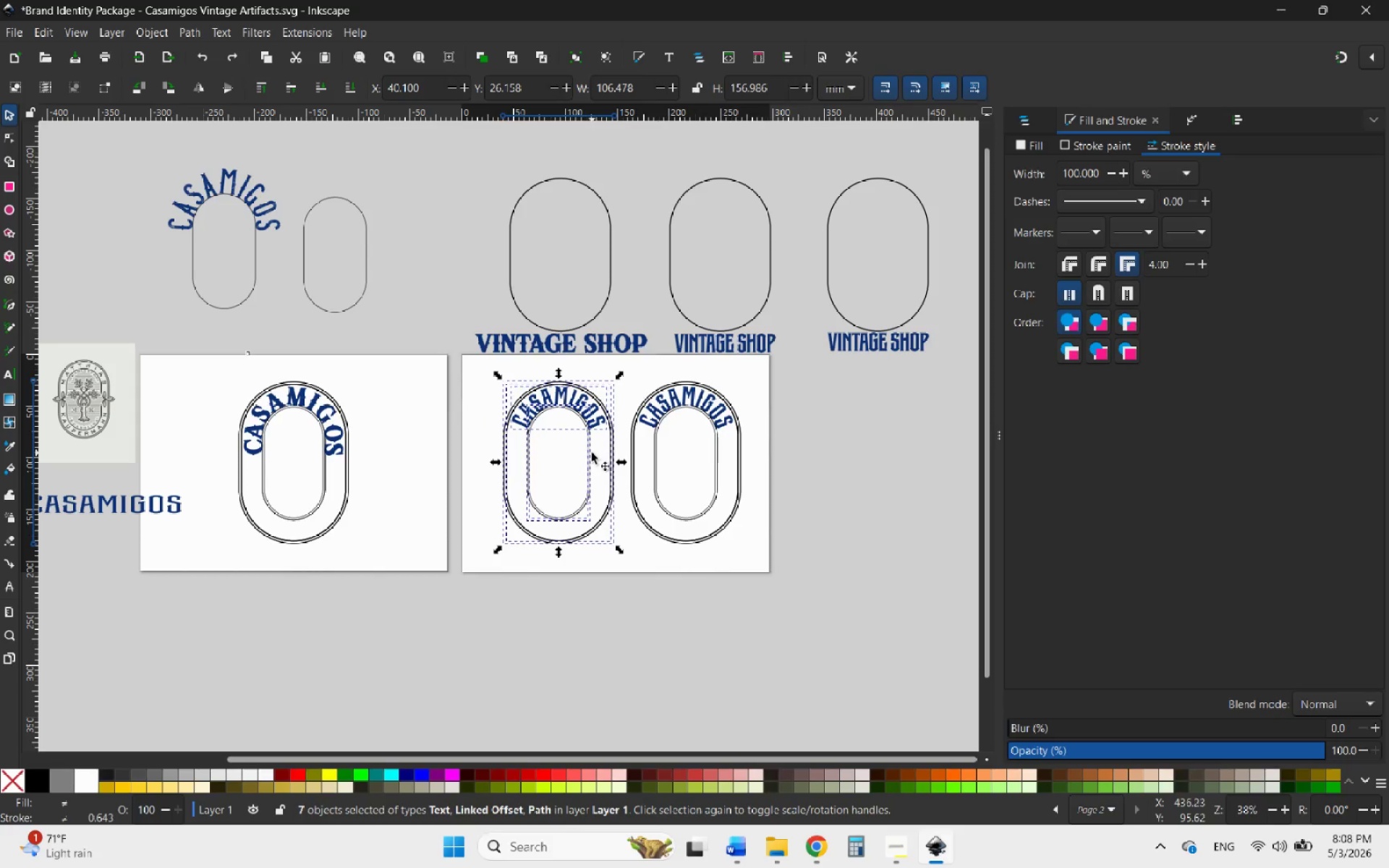 
left_click_drag(start_coordinate=[590, 453], to_coordinate=[571, 446])
 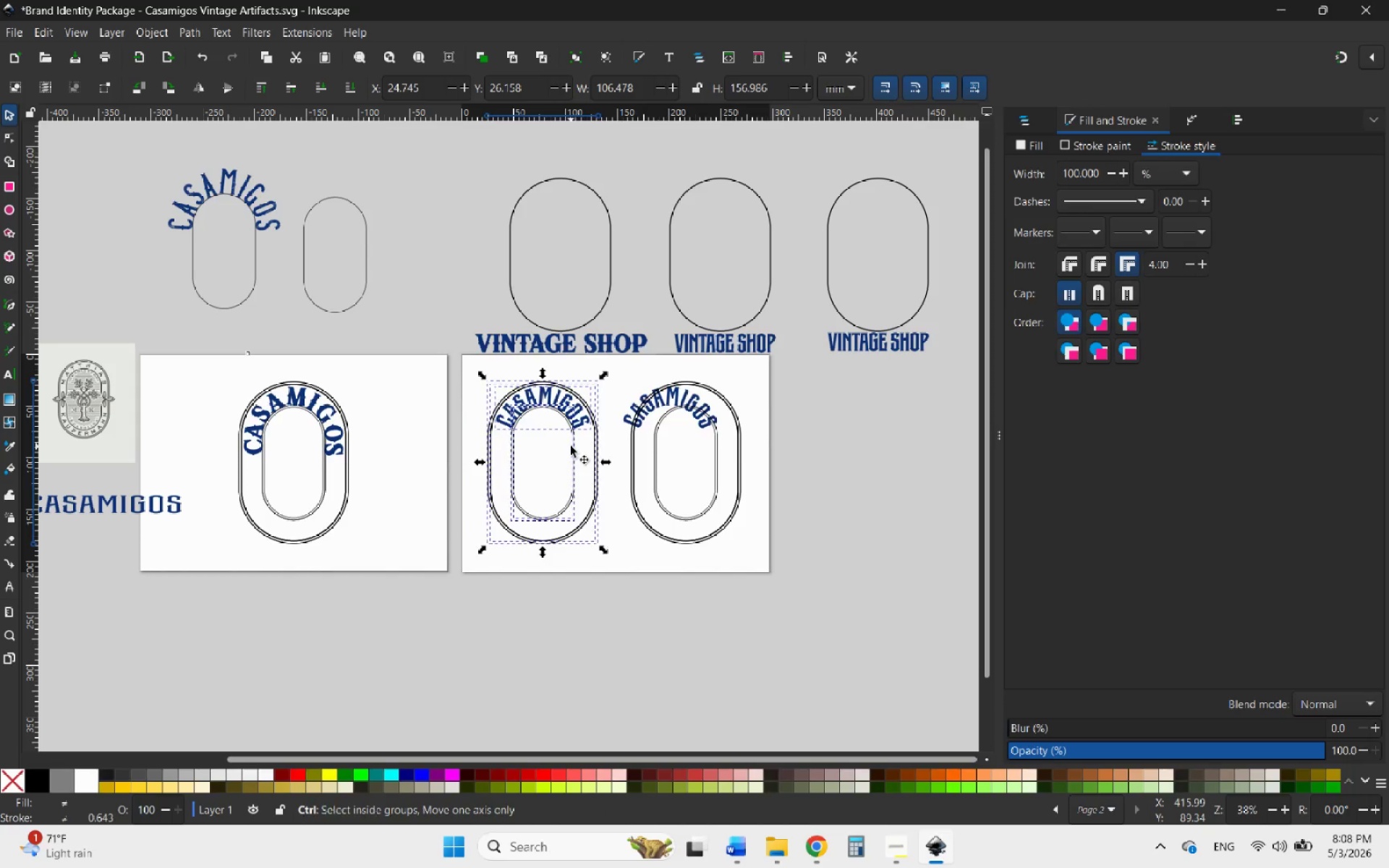 
hold_key(key=ControlLeft, duration=2.2)
 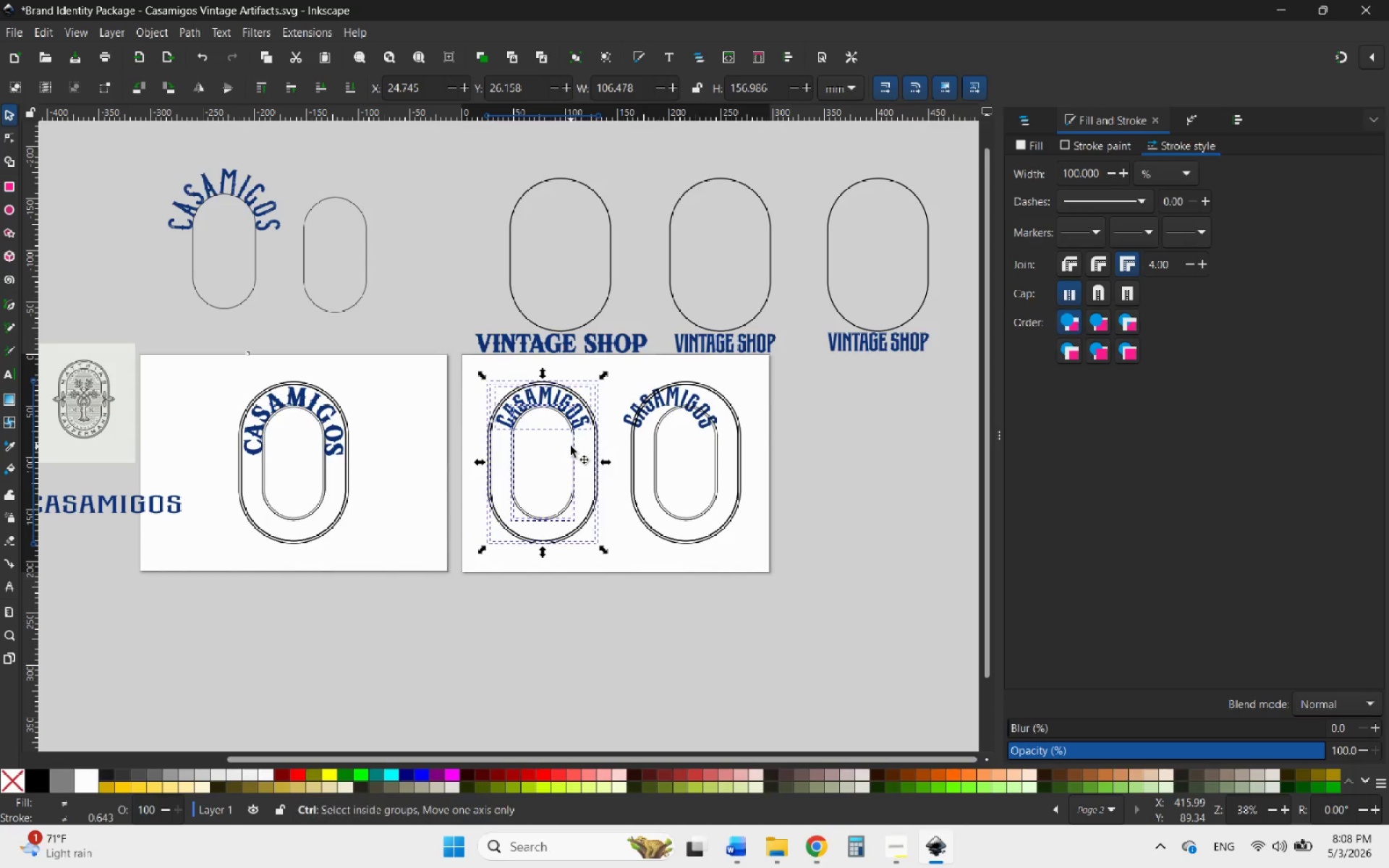 
key(Control+ControlLeft)
 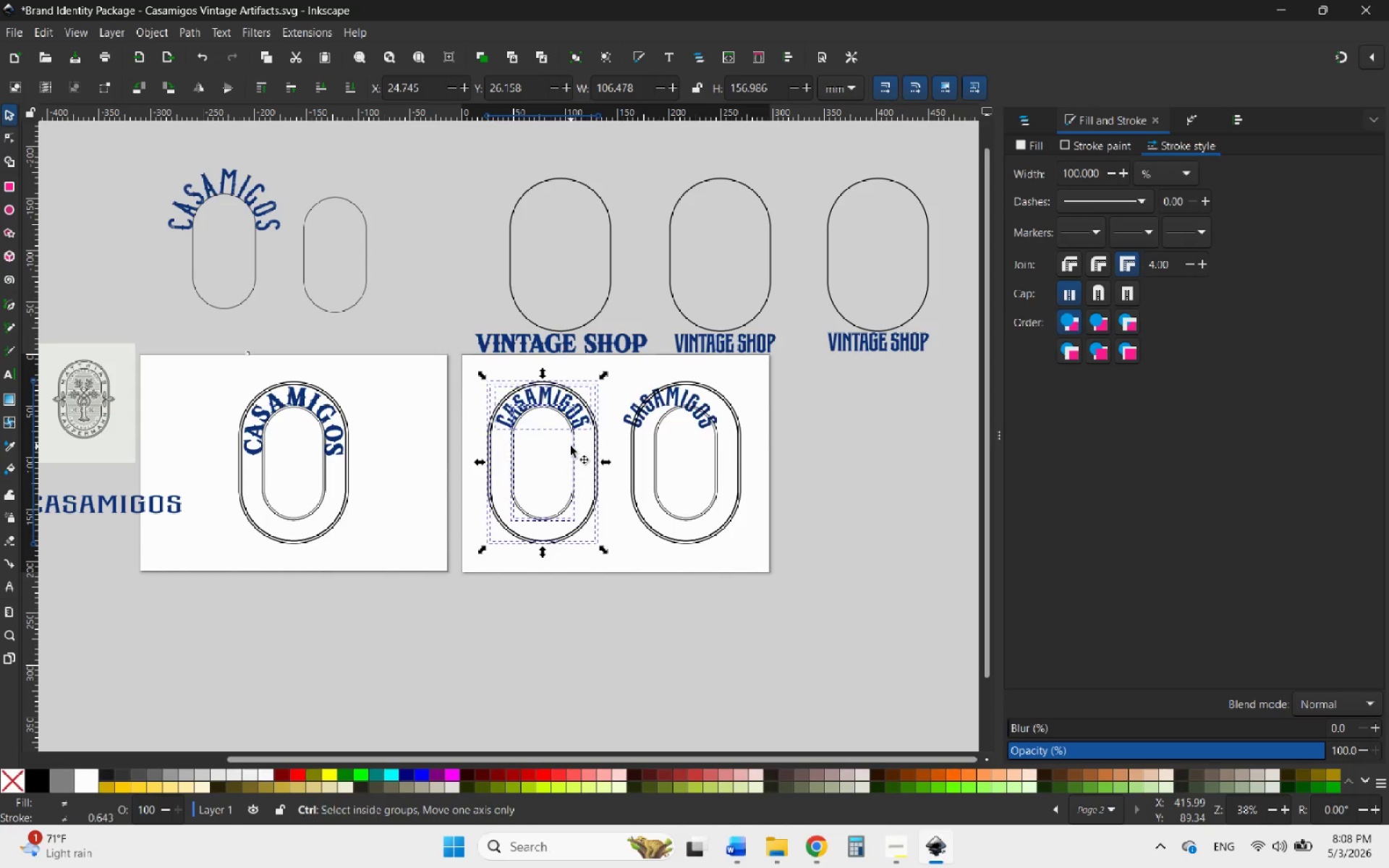 
key(Control+Z)
 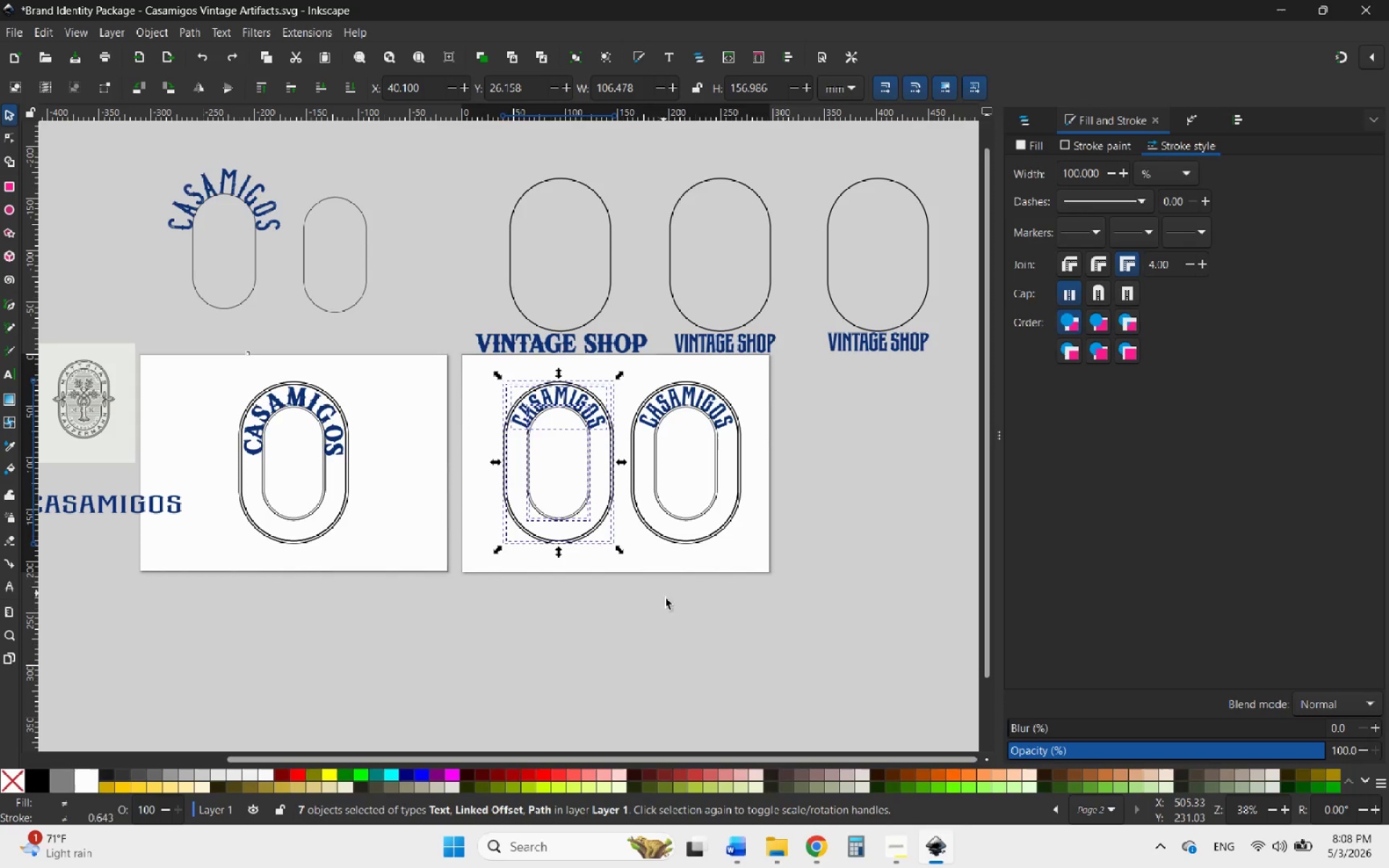 
left_click([674, 607])
 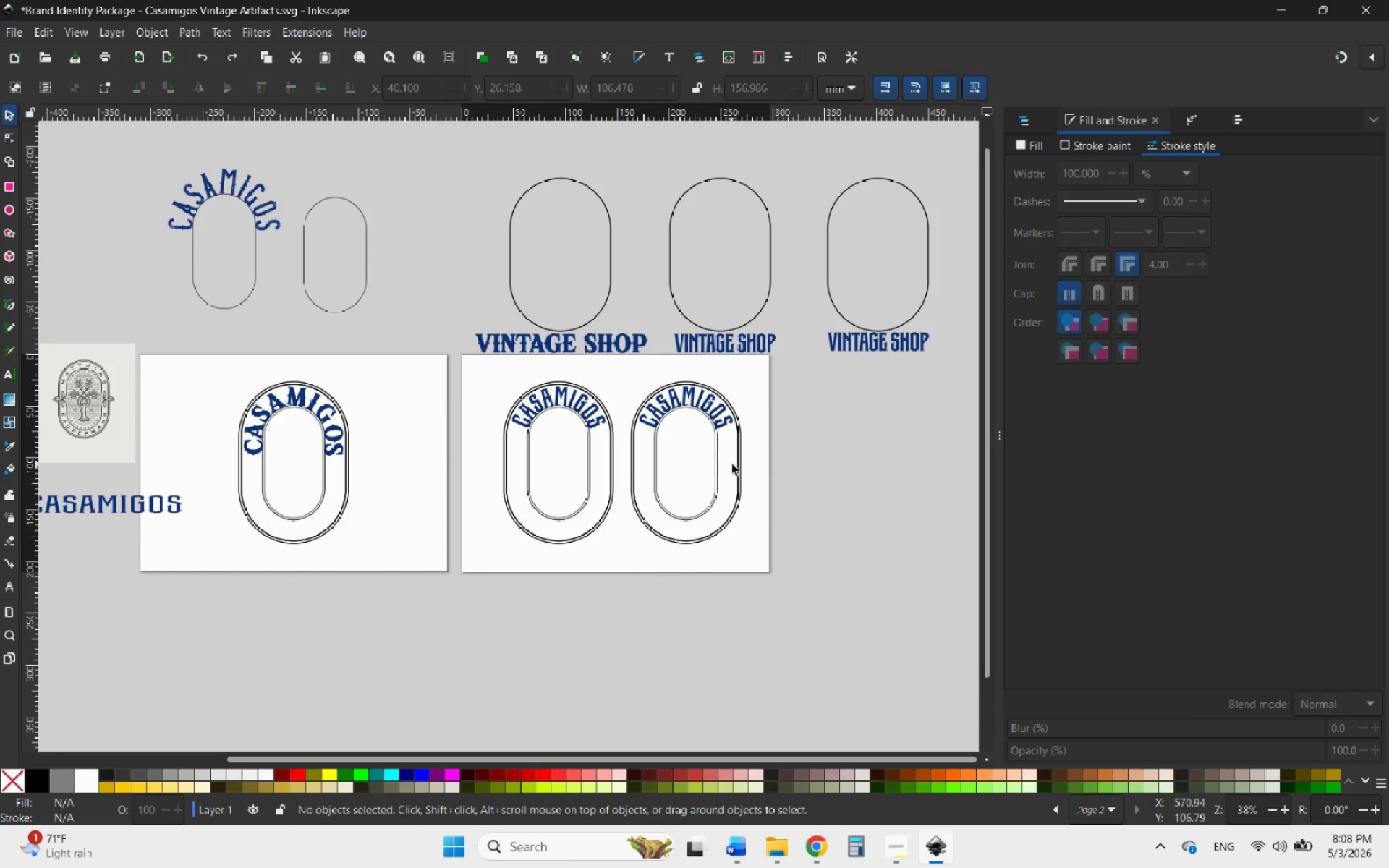 
scroll: coordinate [764, 464], scroll_direction: up, amount: 2.0
 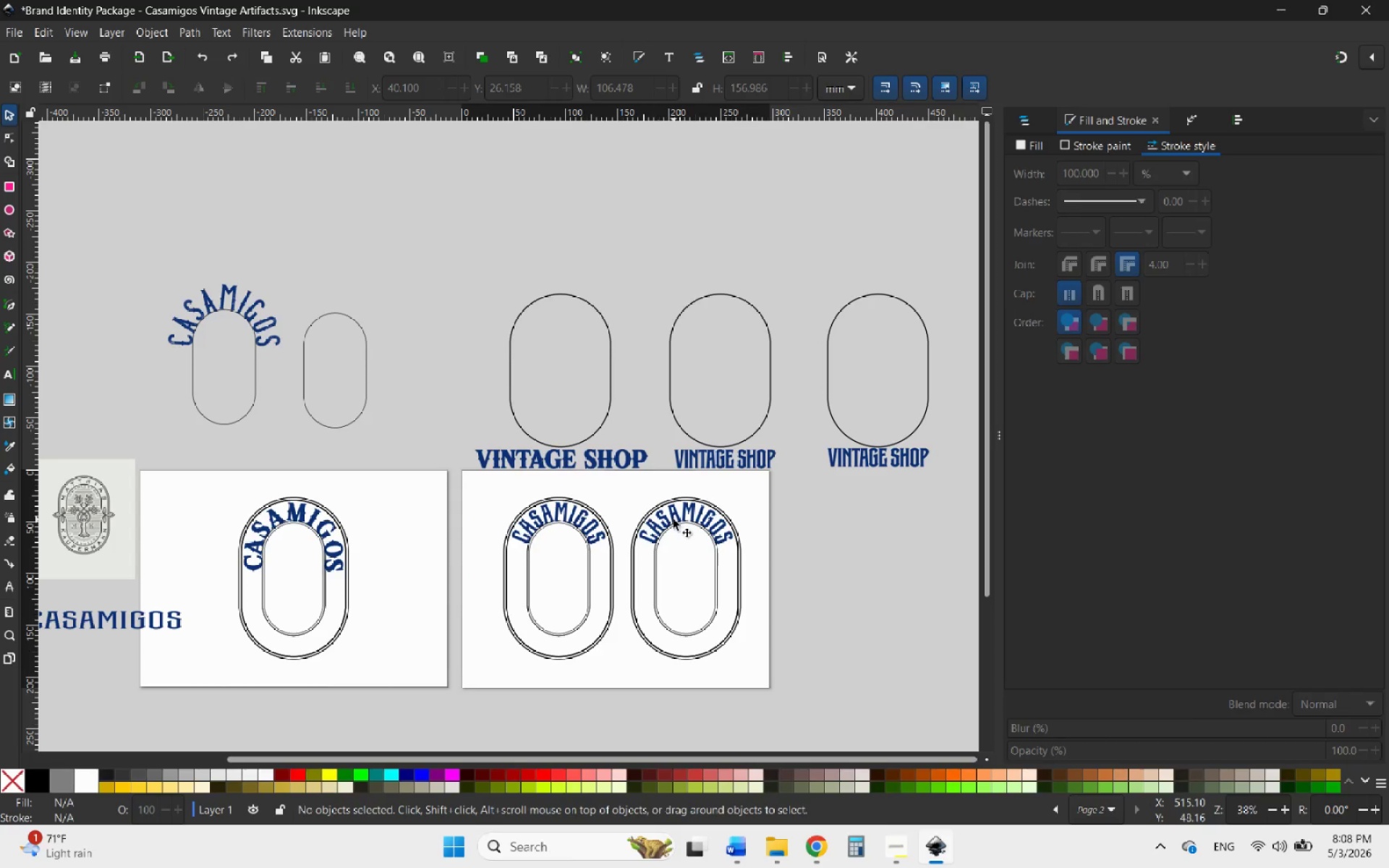 
wait(5.19)
 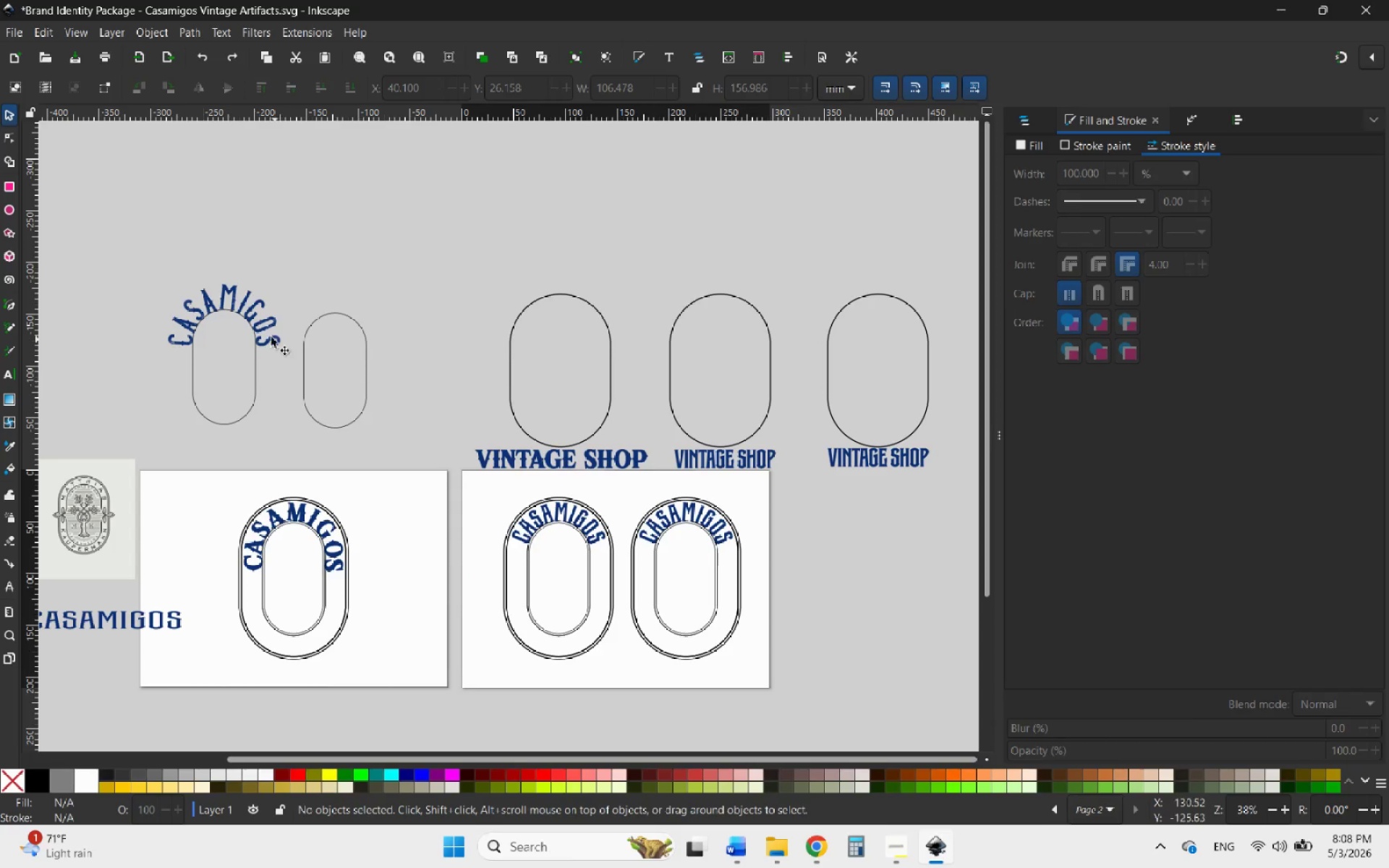 
scroll: coordinate [672, 542], scroll_direction: up, amount: 3.0
 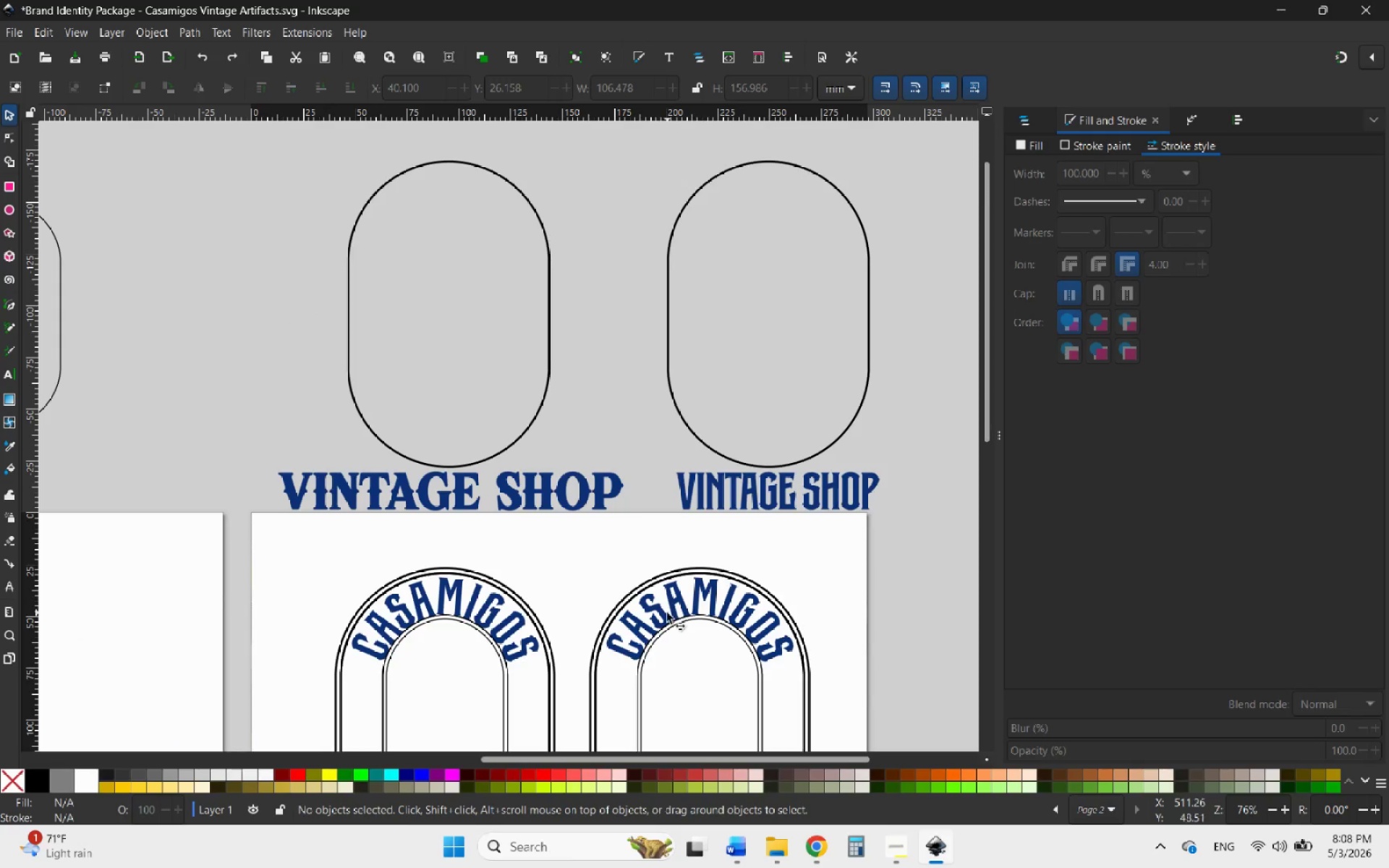 
hold_key(key=ControlLeft, duration=0.55)
 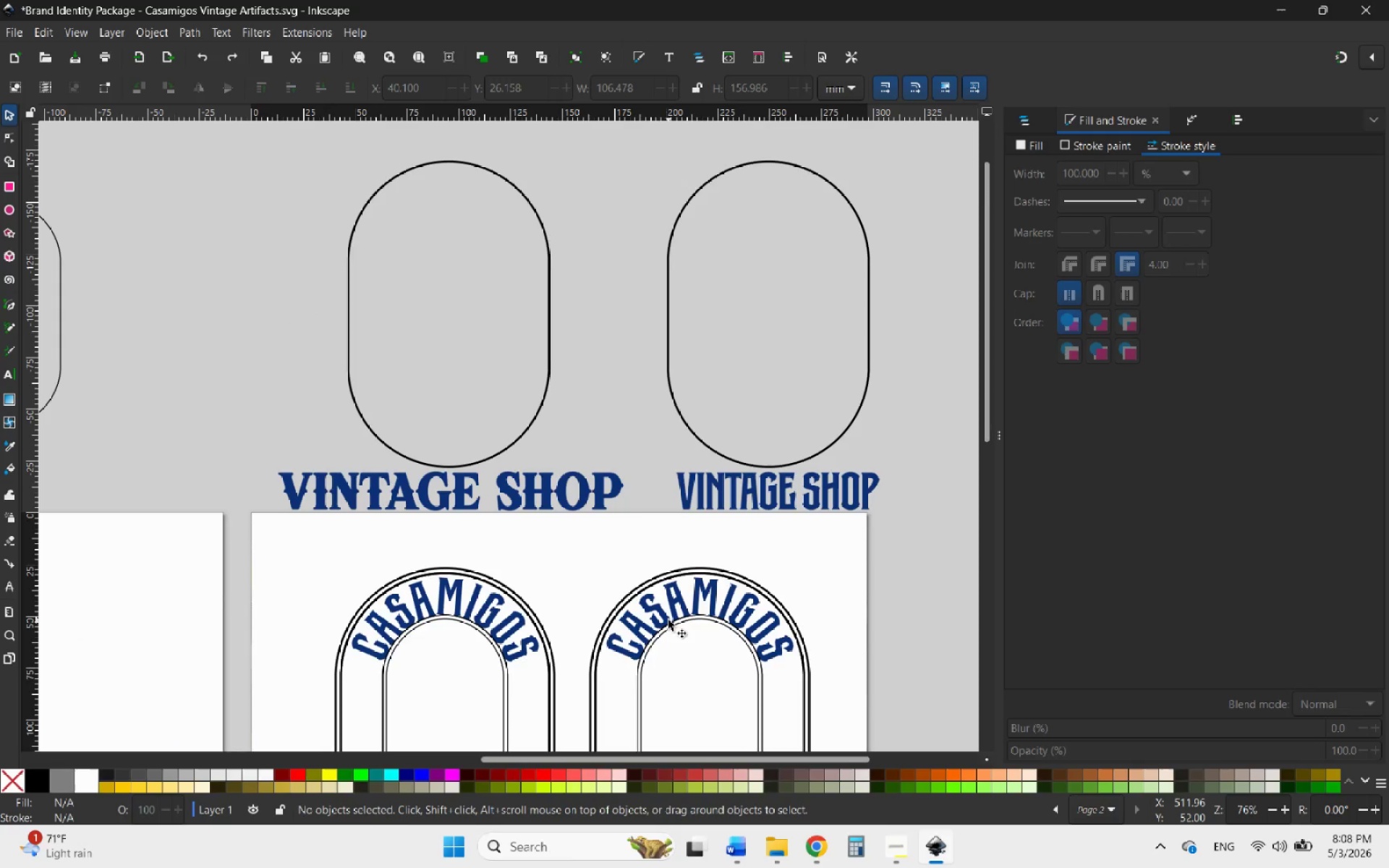 
left_click([668, 620])
 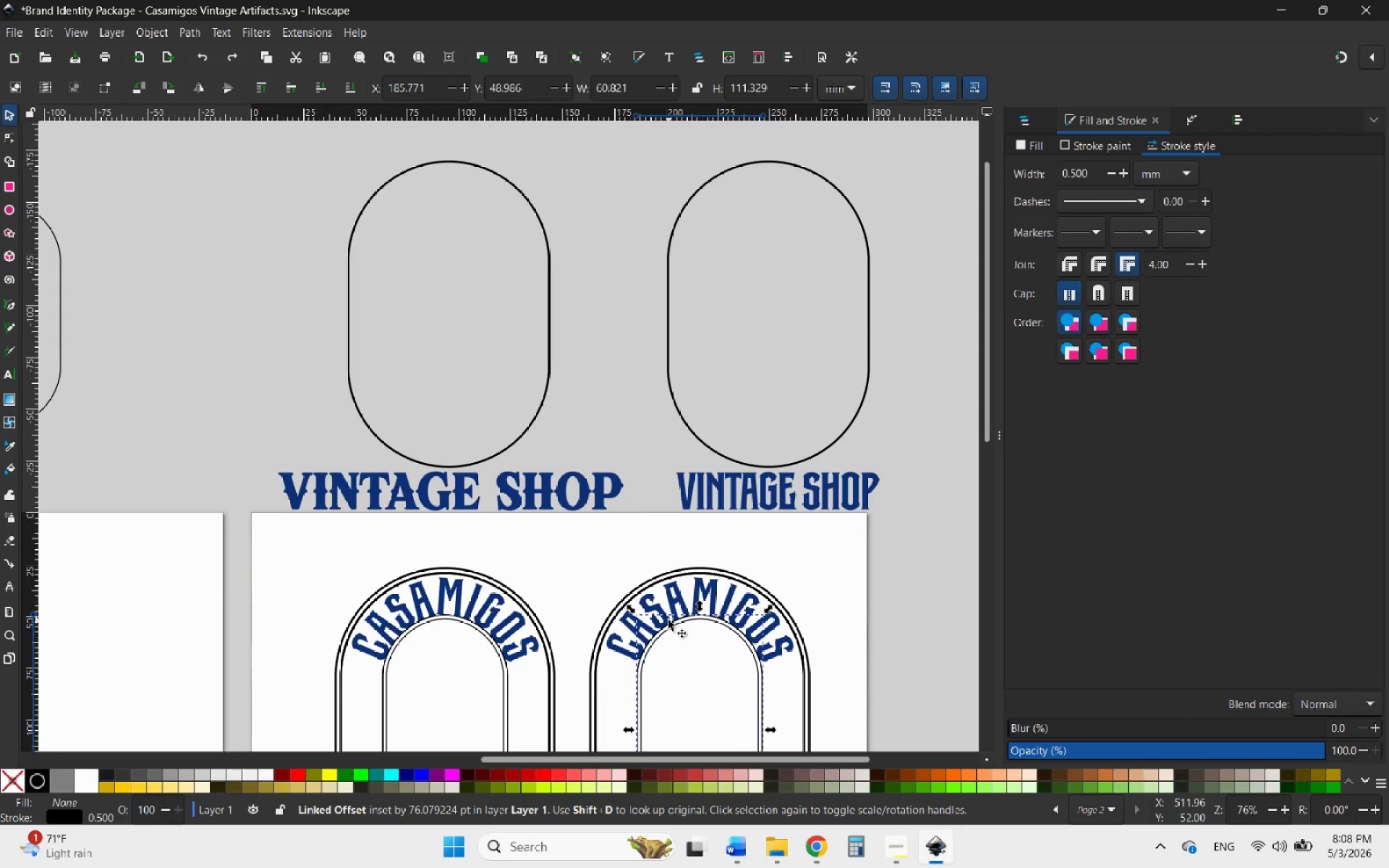 
key(Delete)
 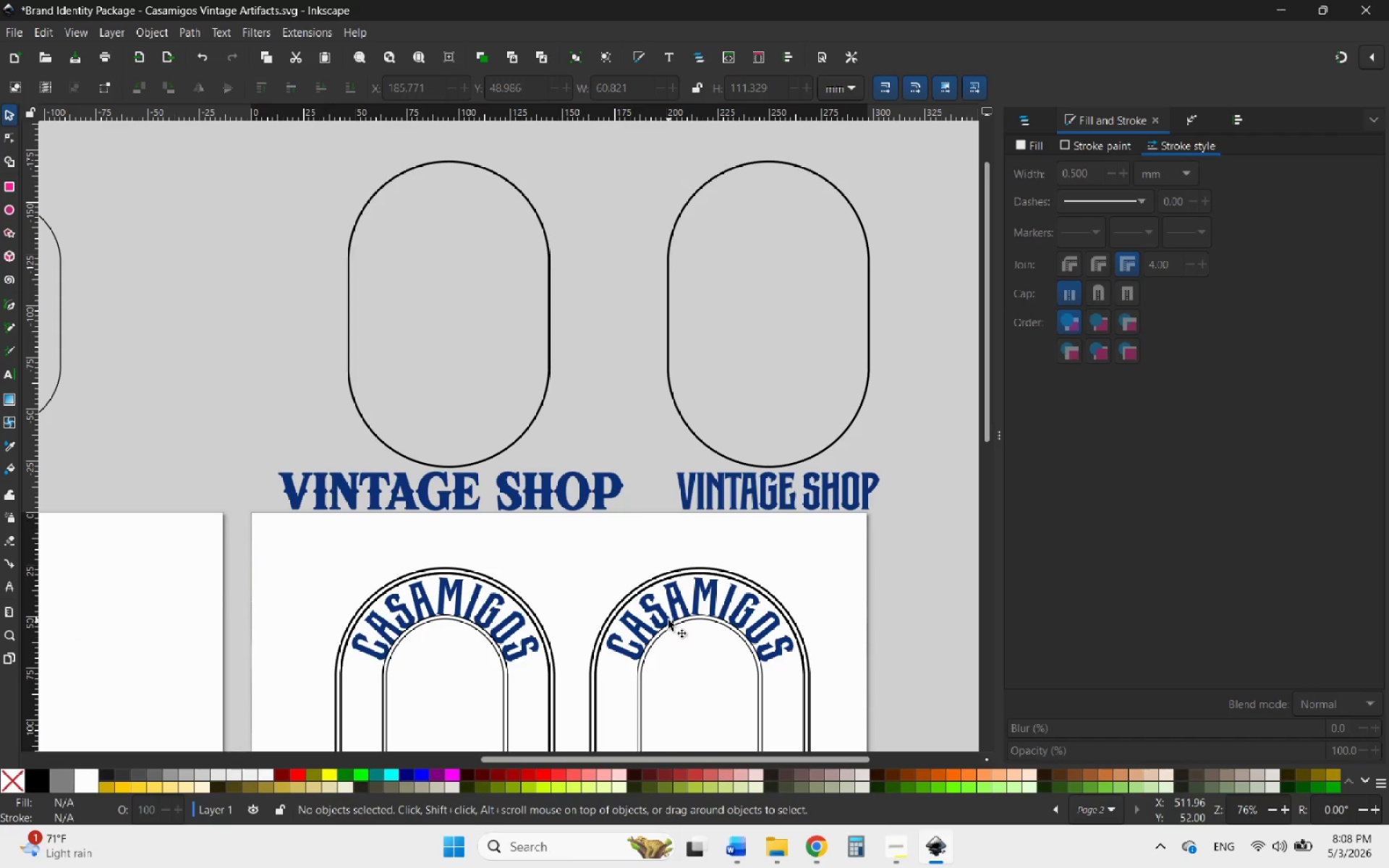 
left_click([668, 620])
 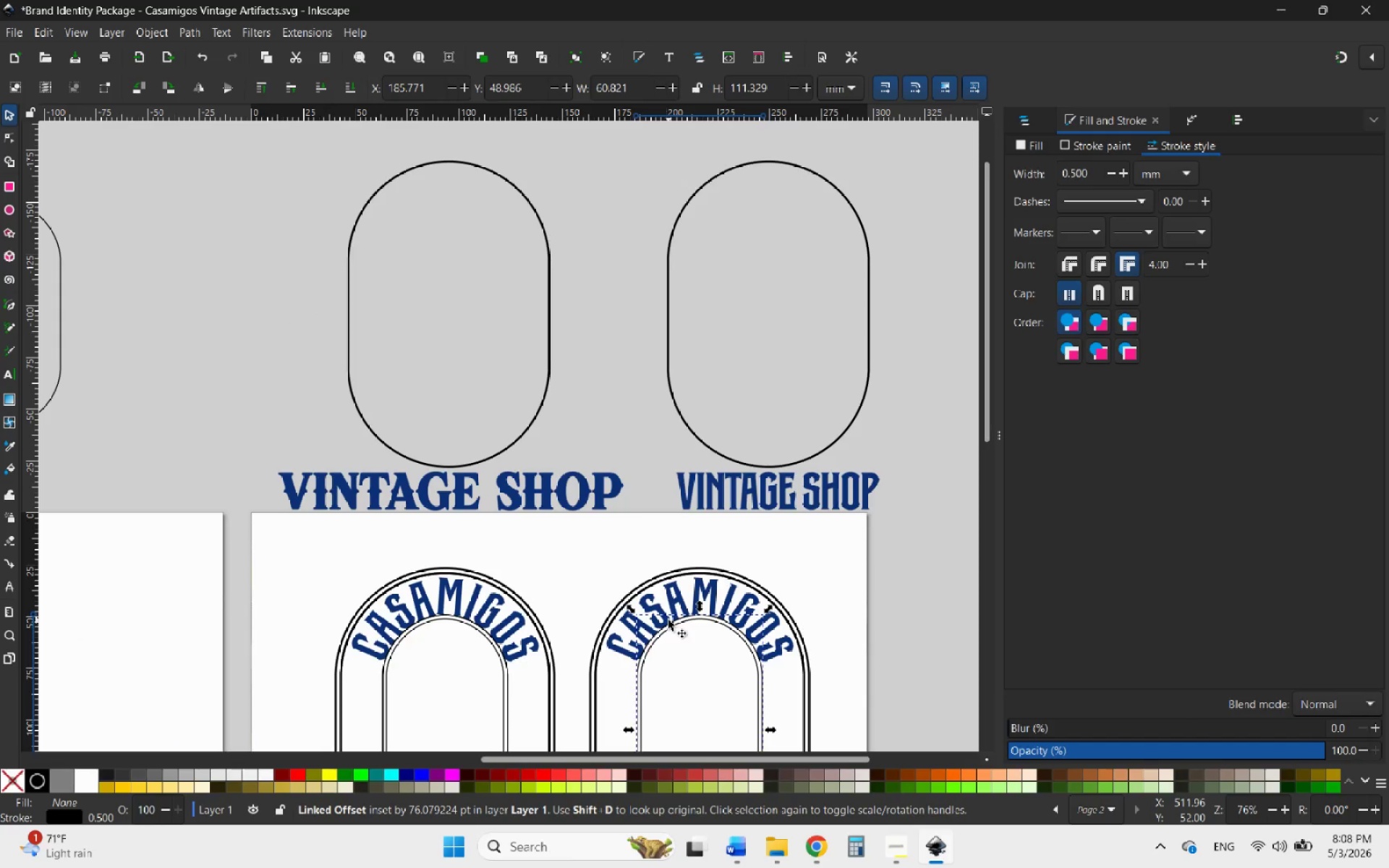 
key(Delete)
 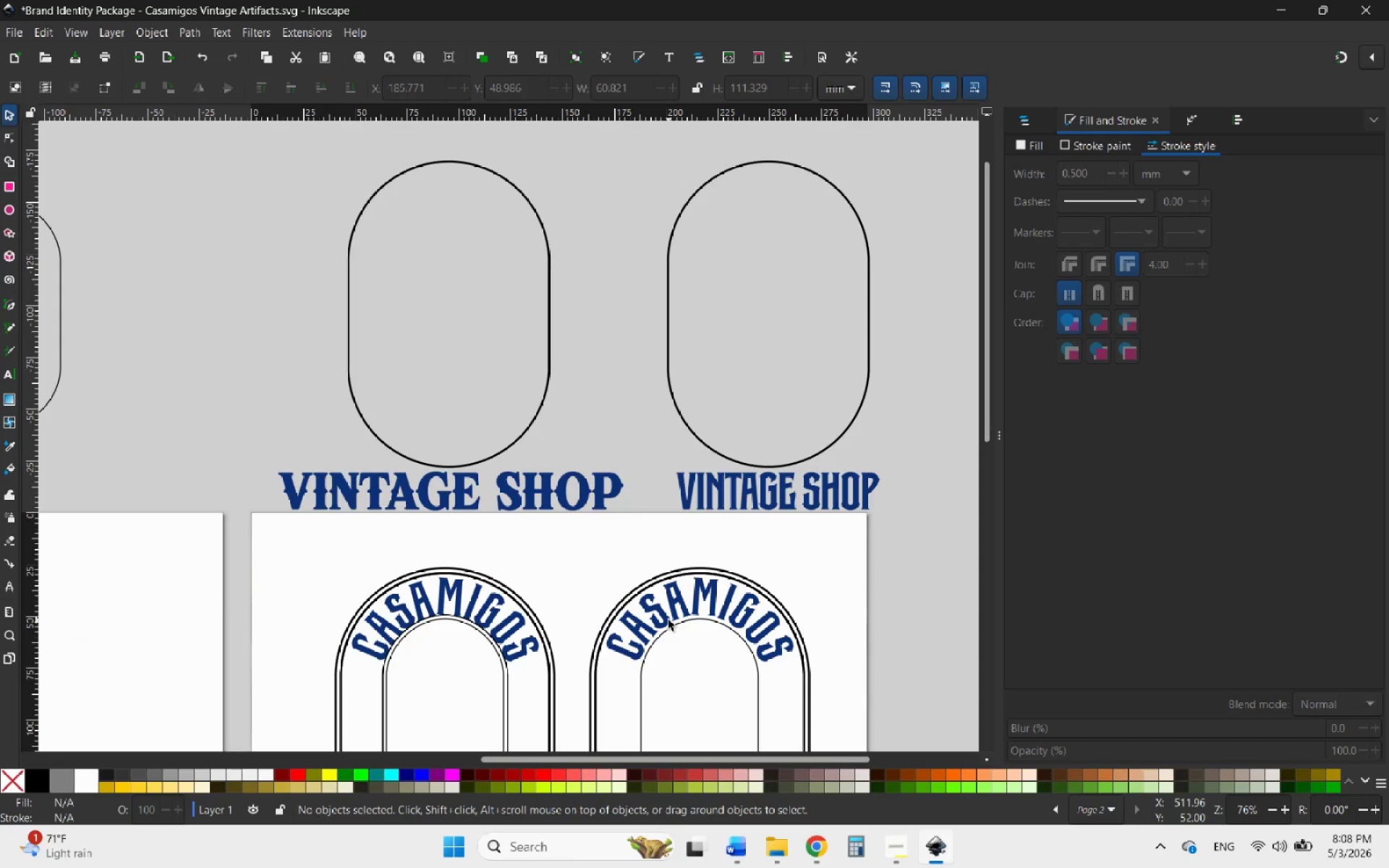 
left_click([668, 620])
 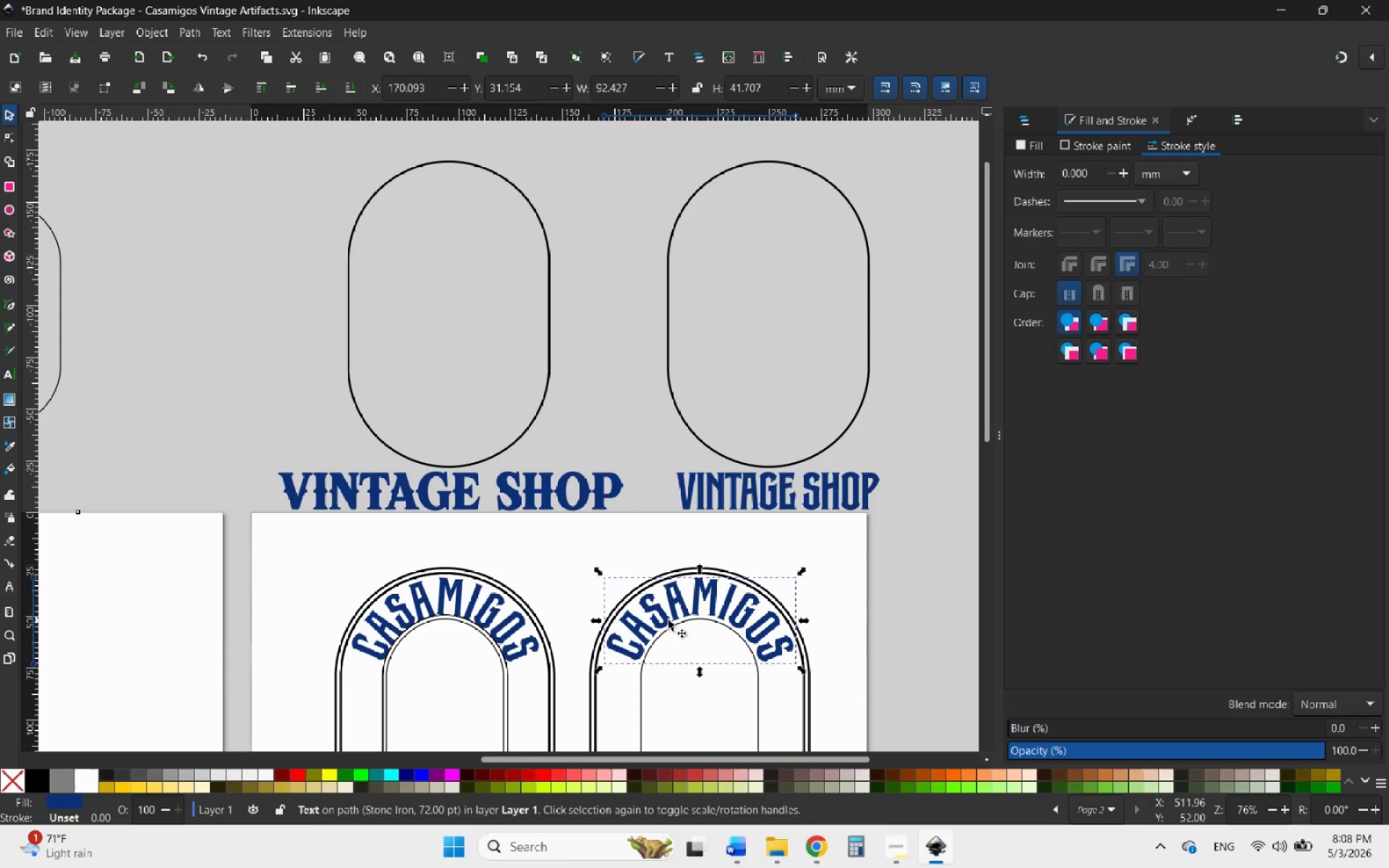 
key(Delete)
 